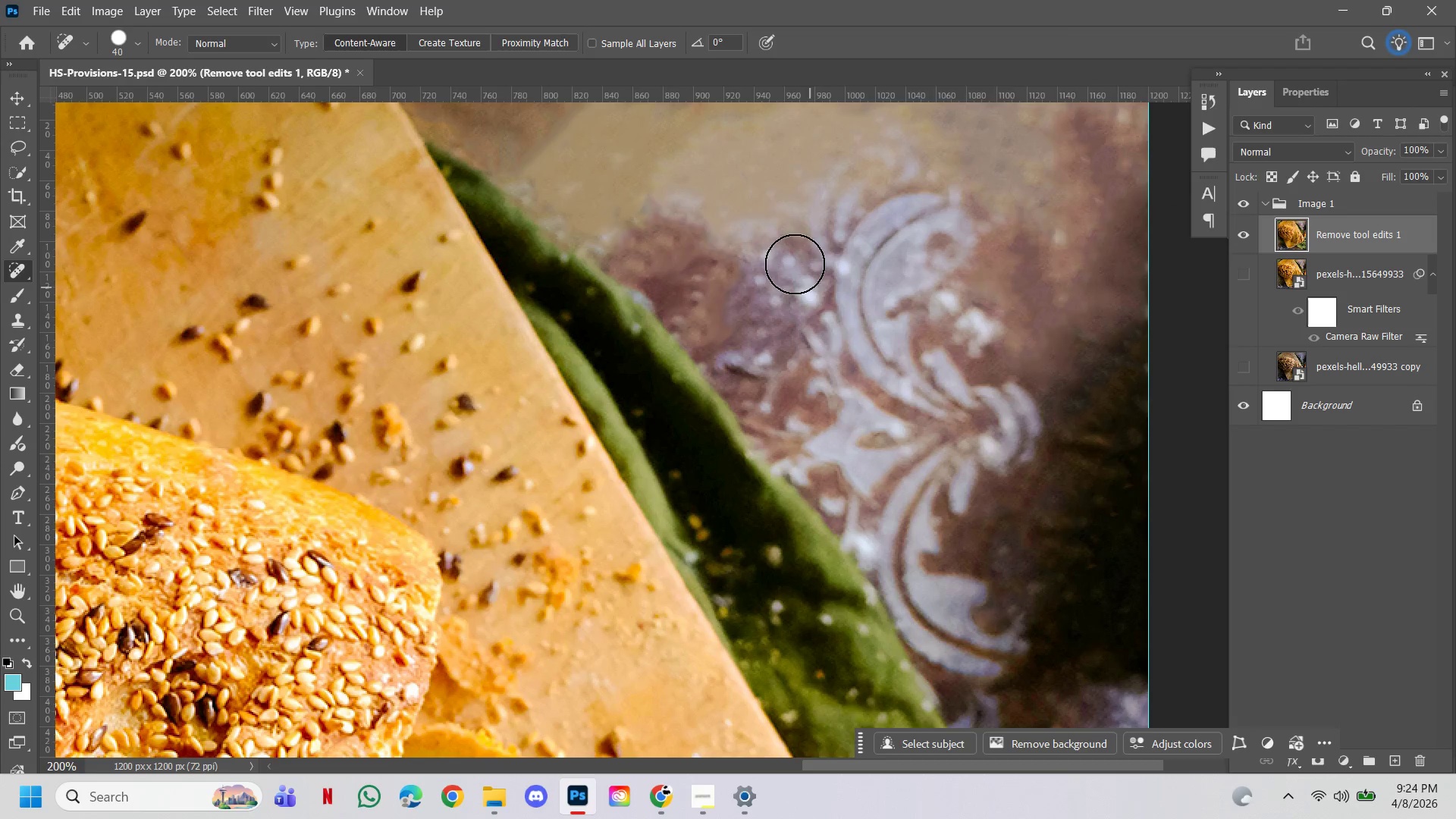 
left_click([783, 246])
 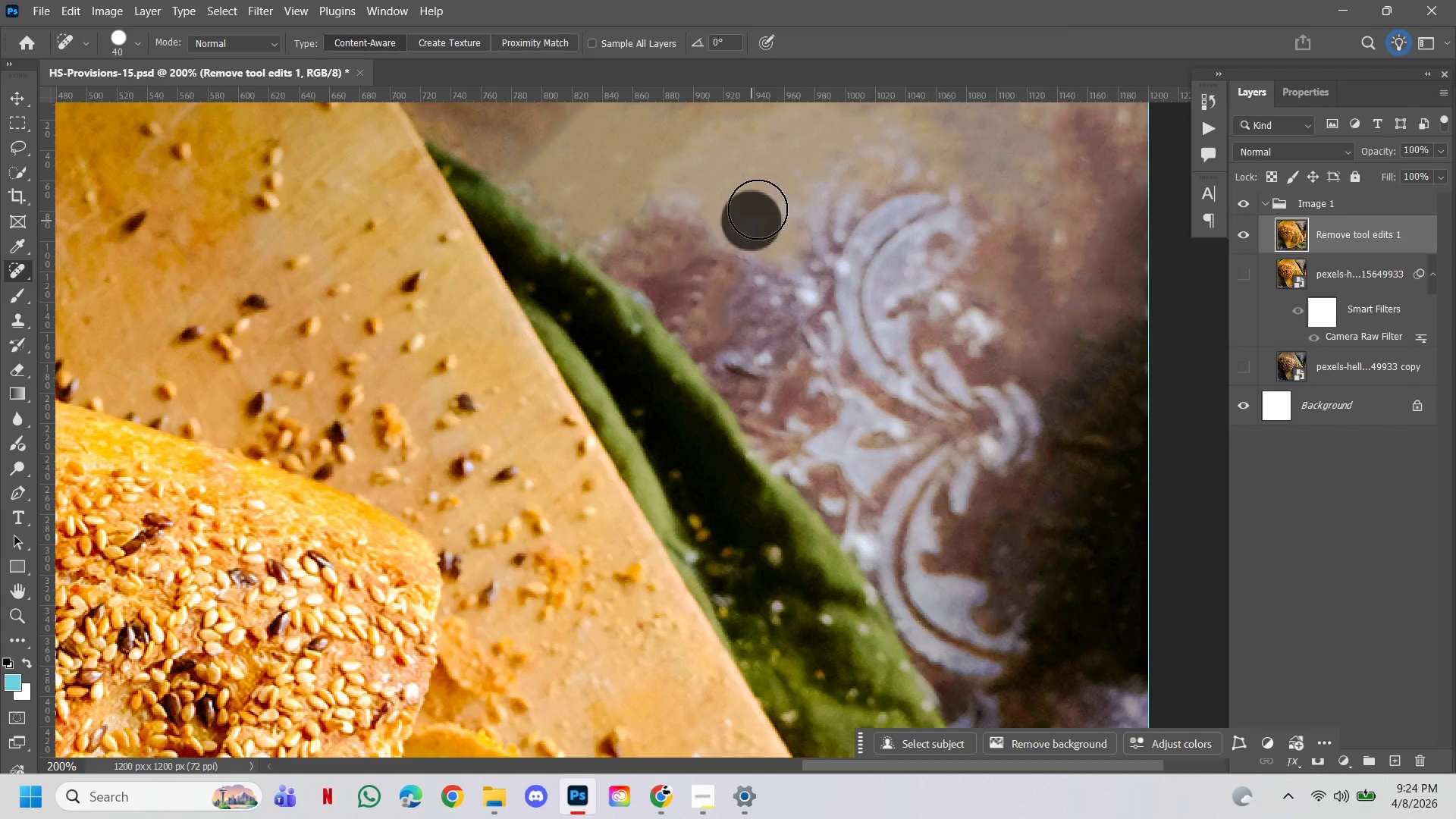 
left_click([770, 199])
 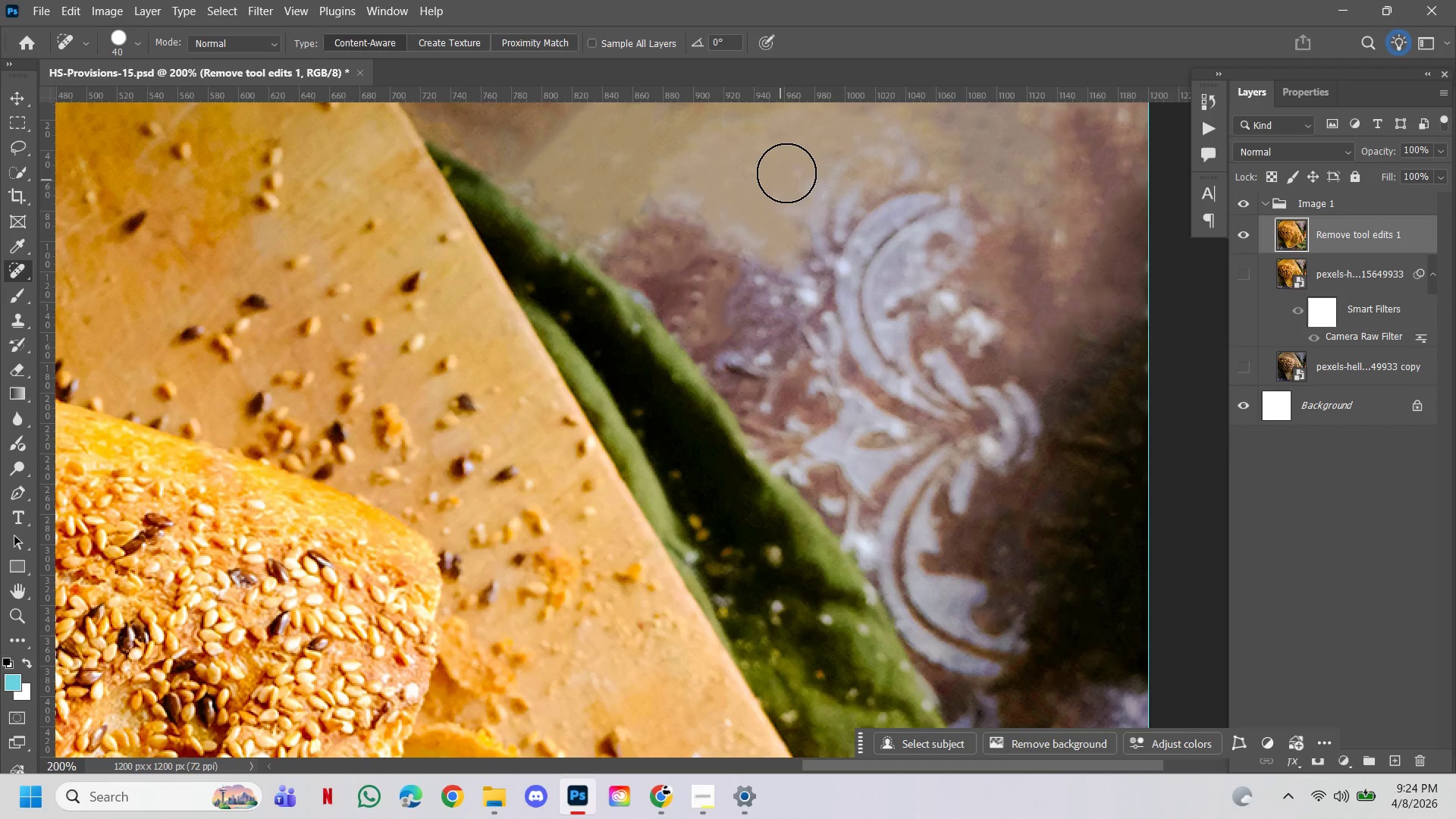 
left_click([787, 173])
 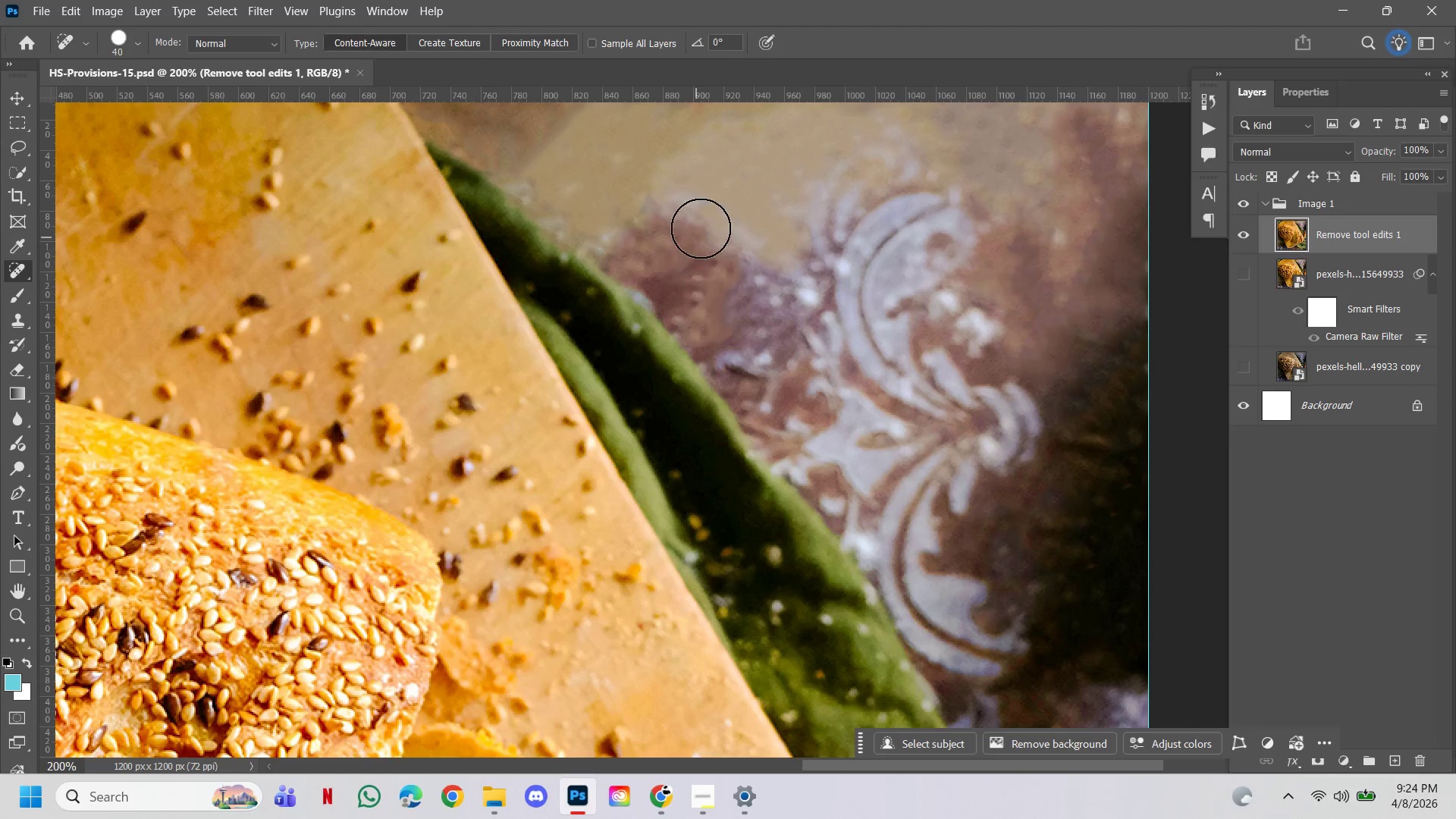 
left_click([702, 220])
 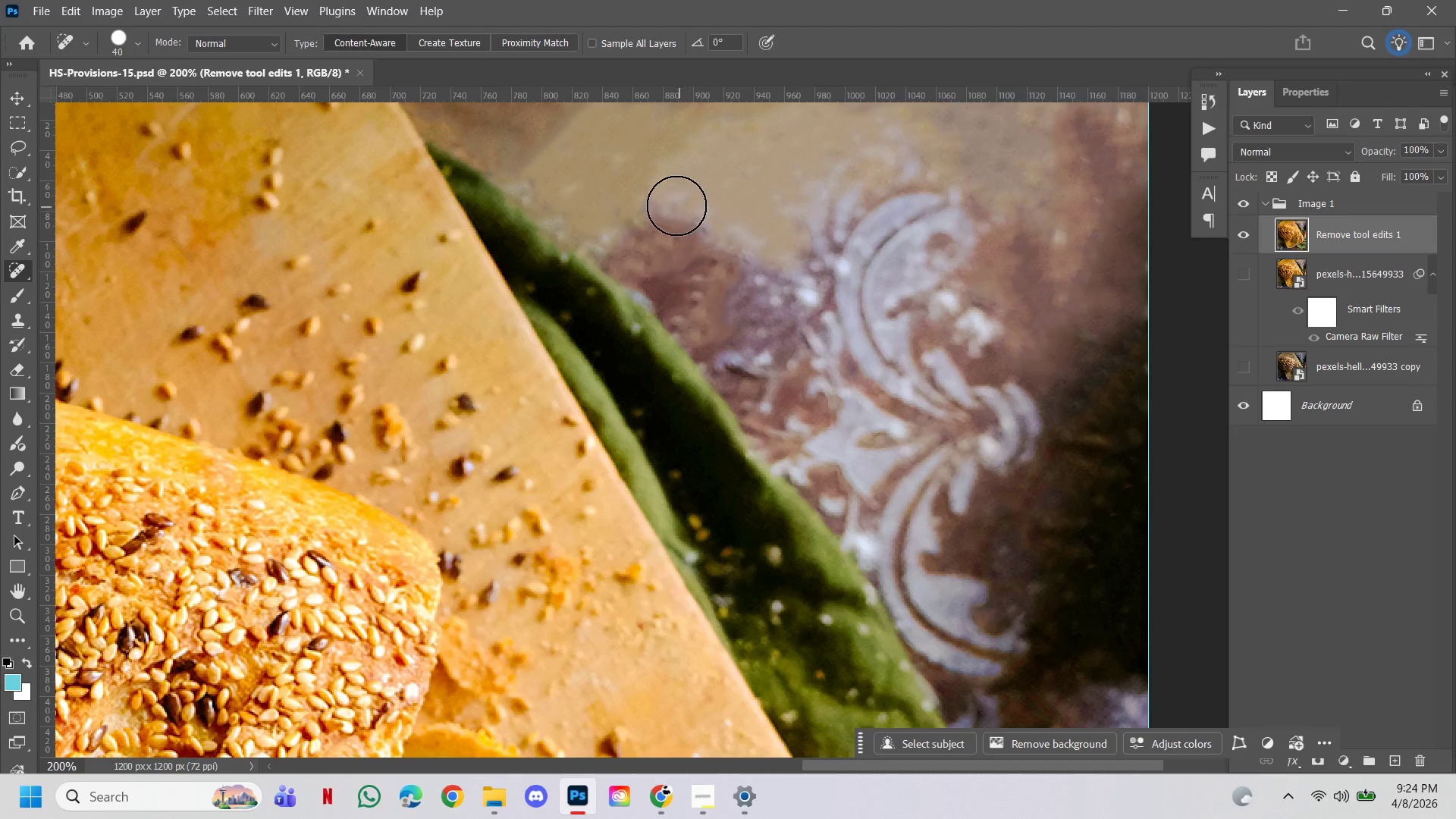 
left_click([676, 206])
 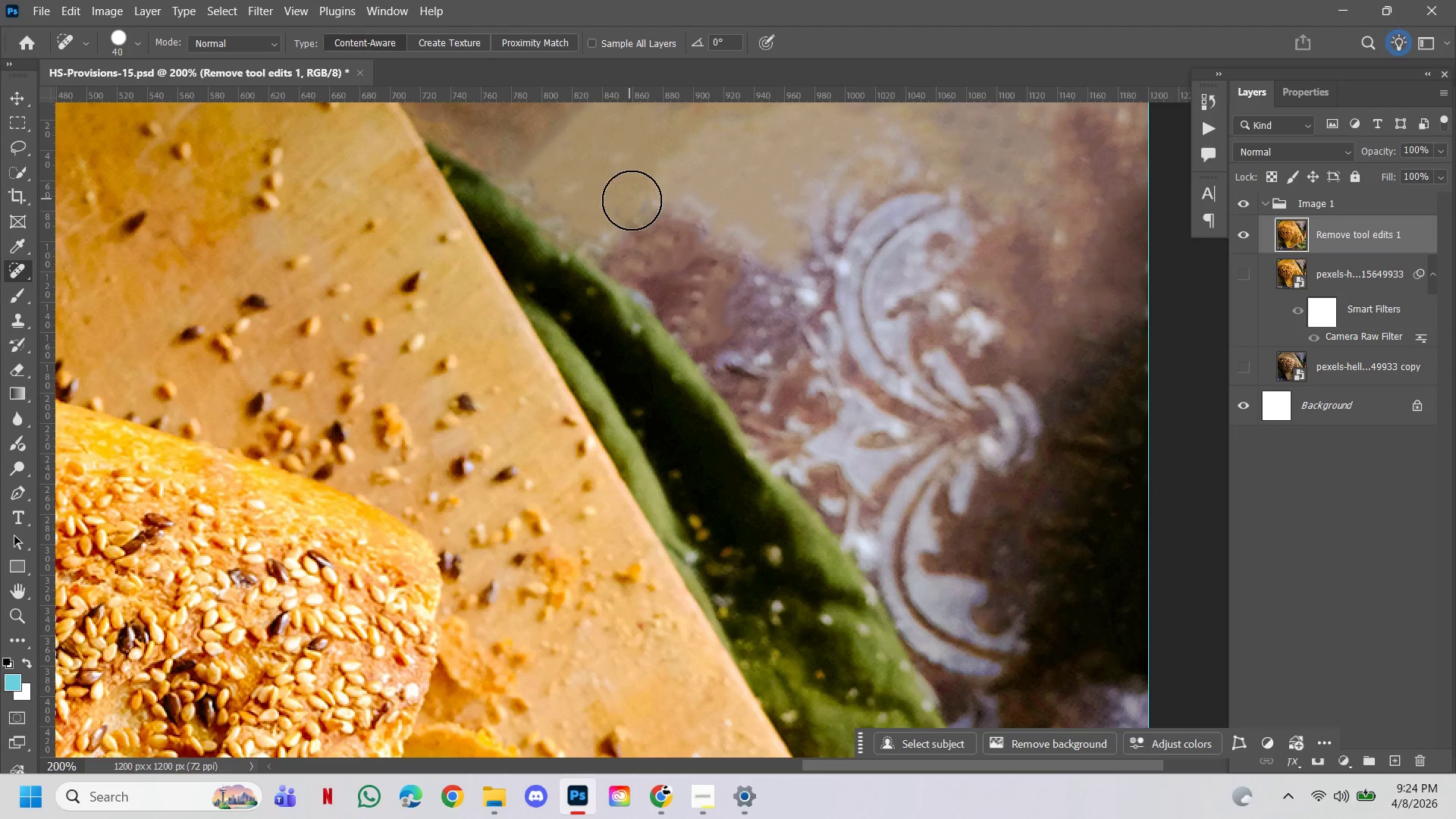 
left_click([634, 201])
 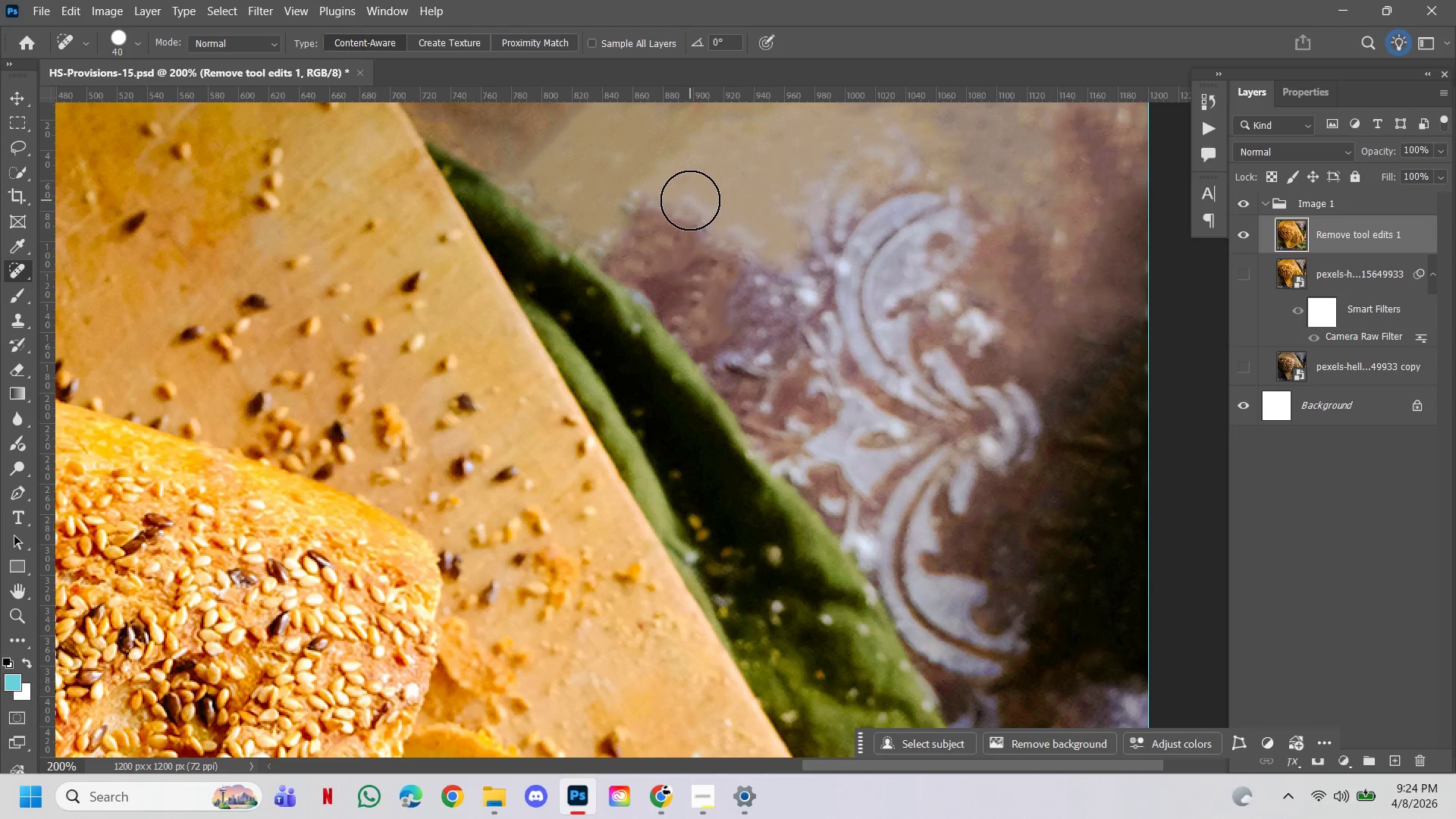 
left_click([691, 200])
 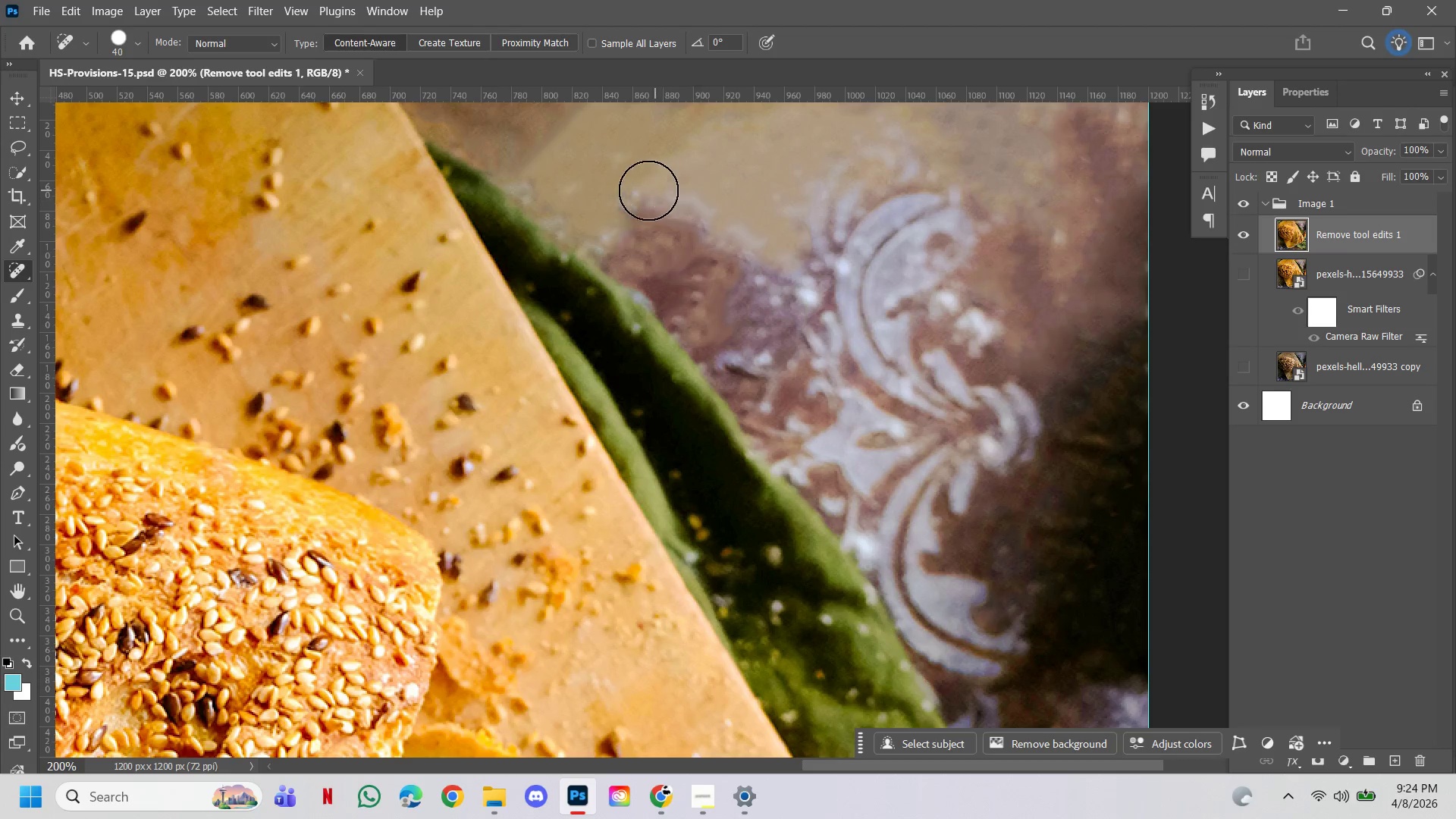 
left_click_drag(start_coordinate=[639, 191], to_coordinate=[626, 199])
 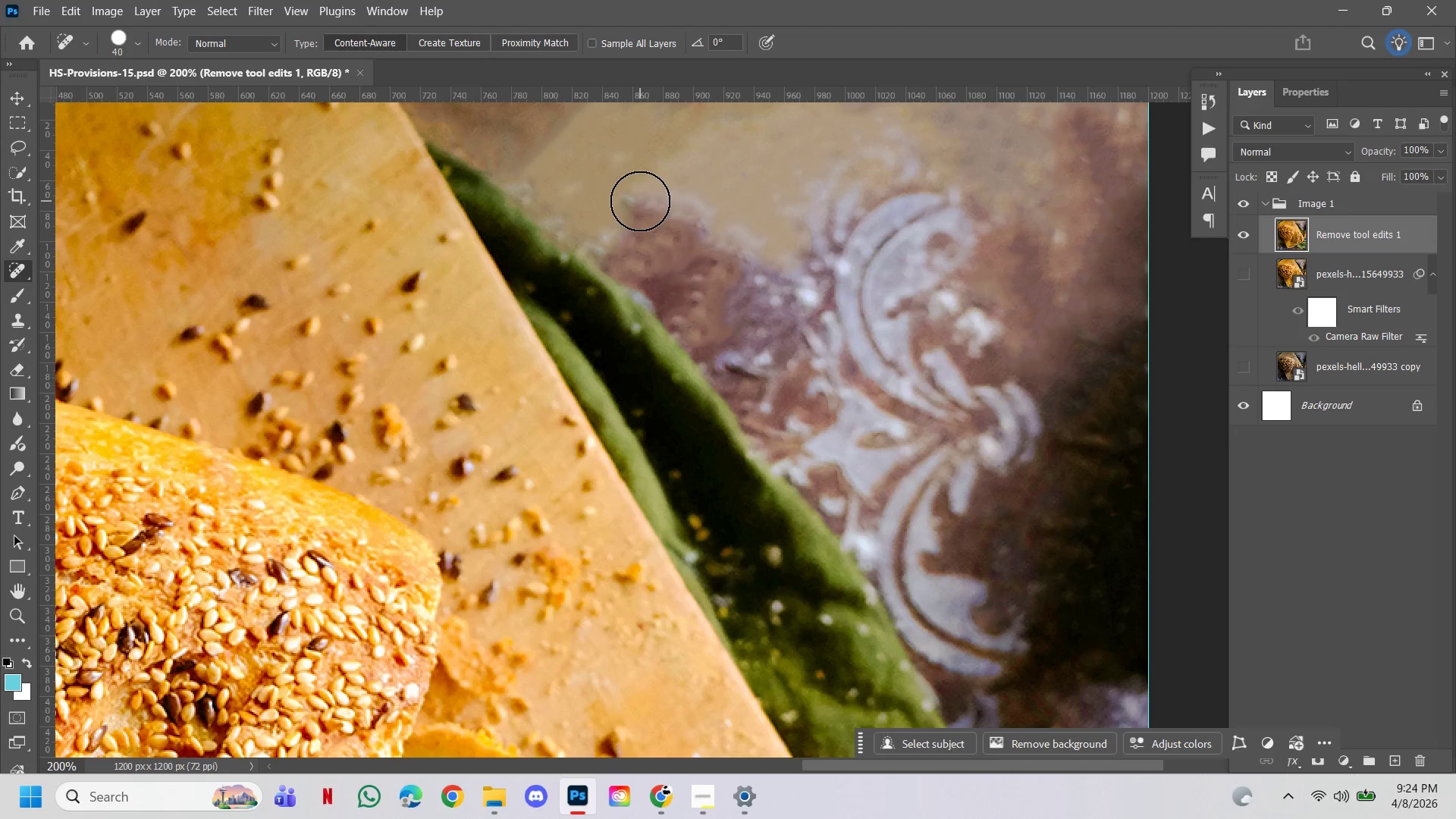 
left_click([640, 201])
 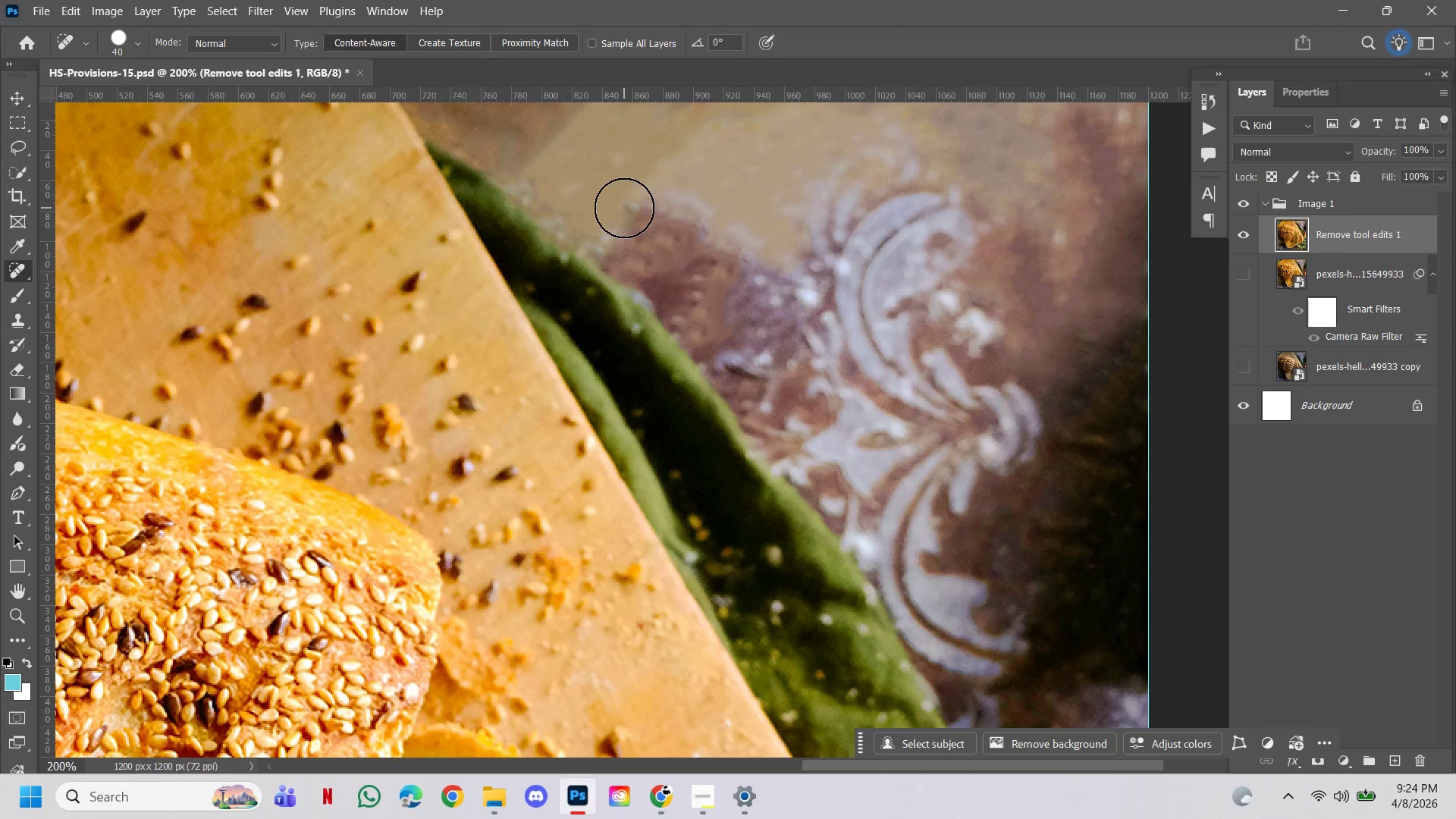 
left_click_drag(start_coordinate=[624, 208], to_coordinate=[657, 202])
 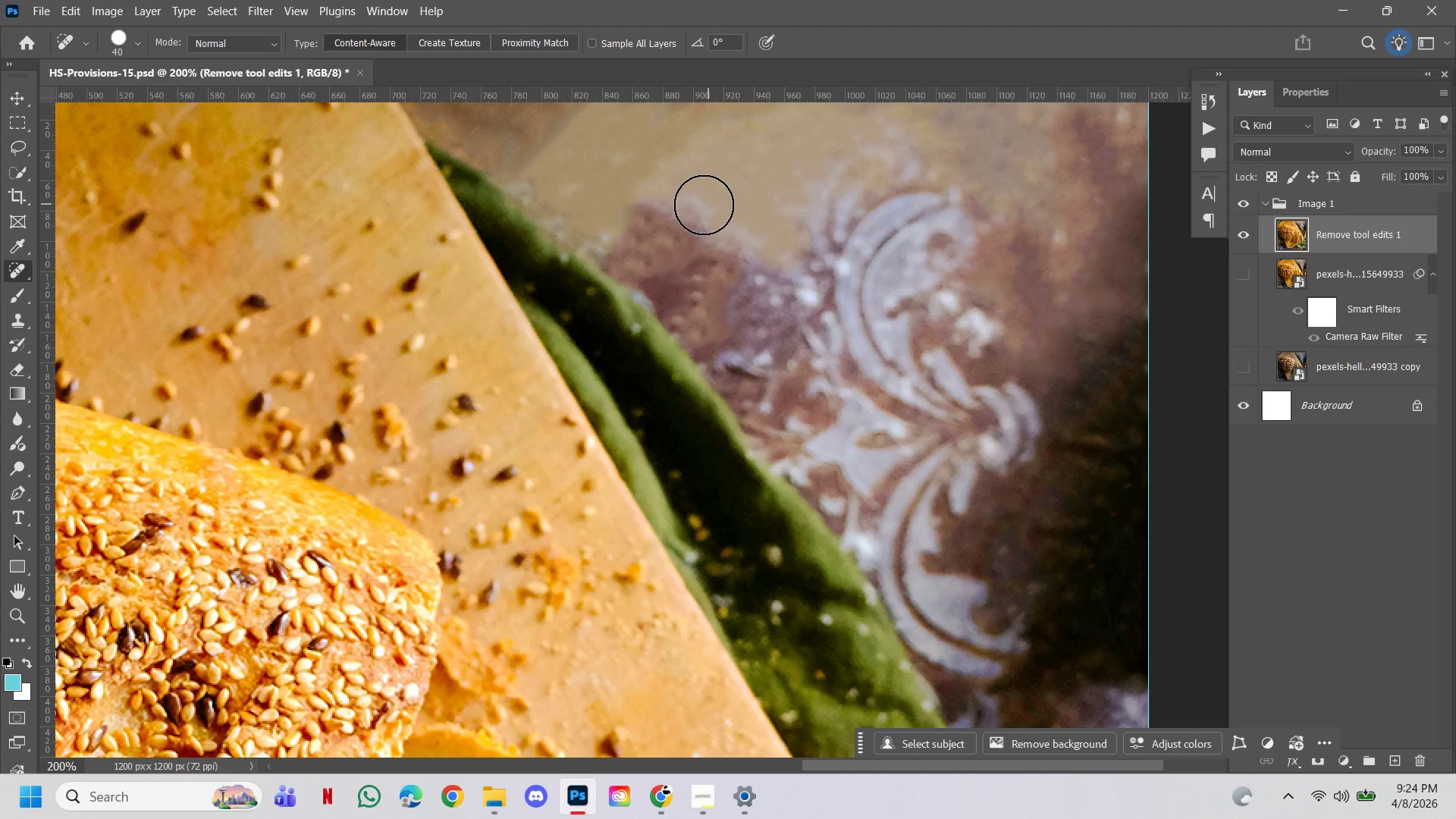 
left_click([695, 205])
 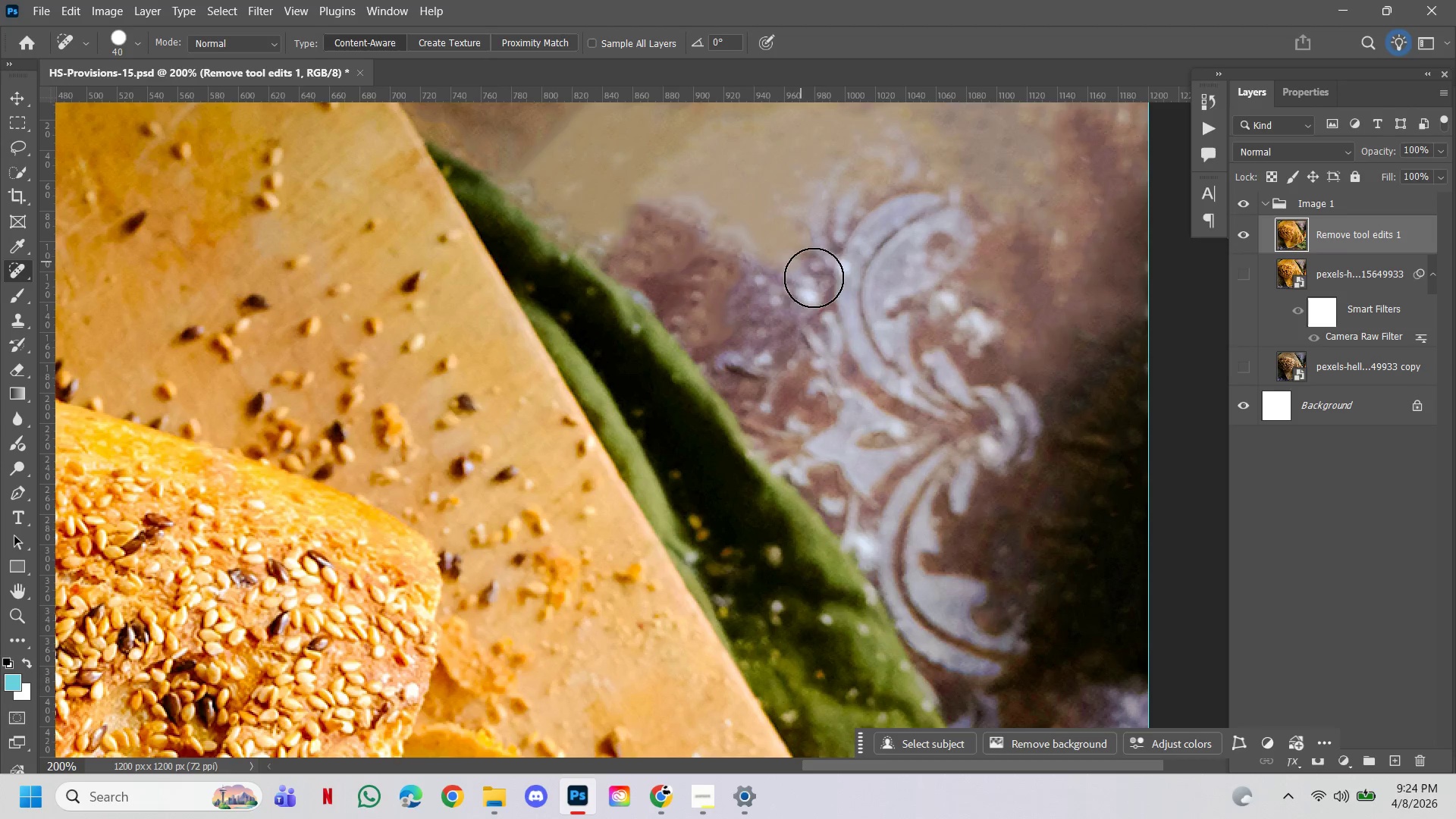 
hold_key(key=AltLeft, duration=0.81)
 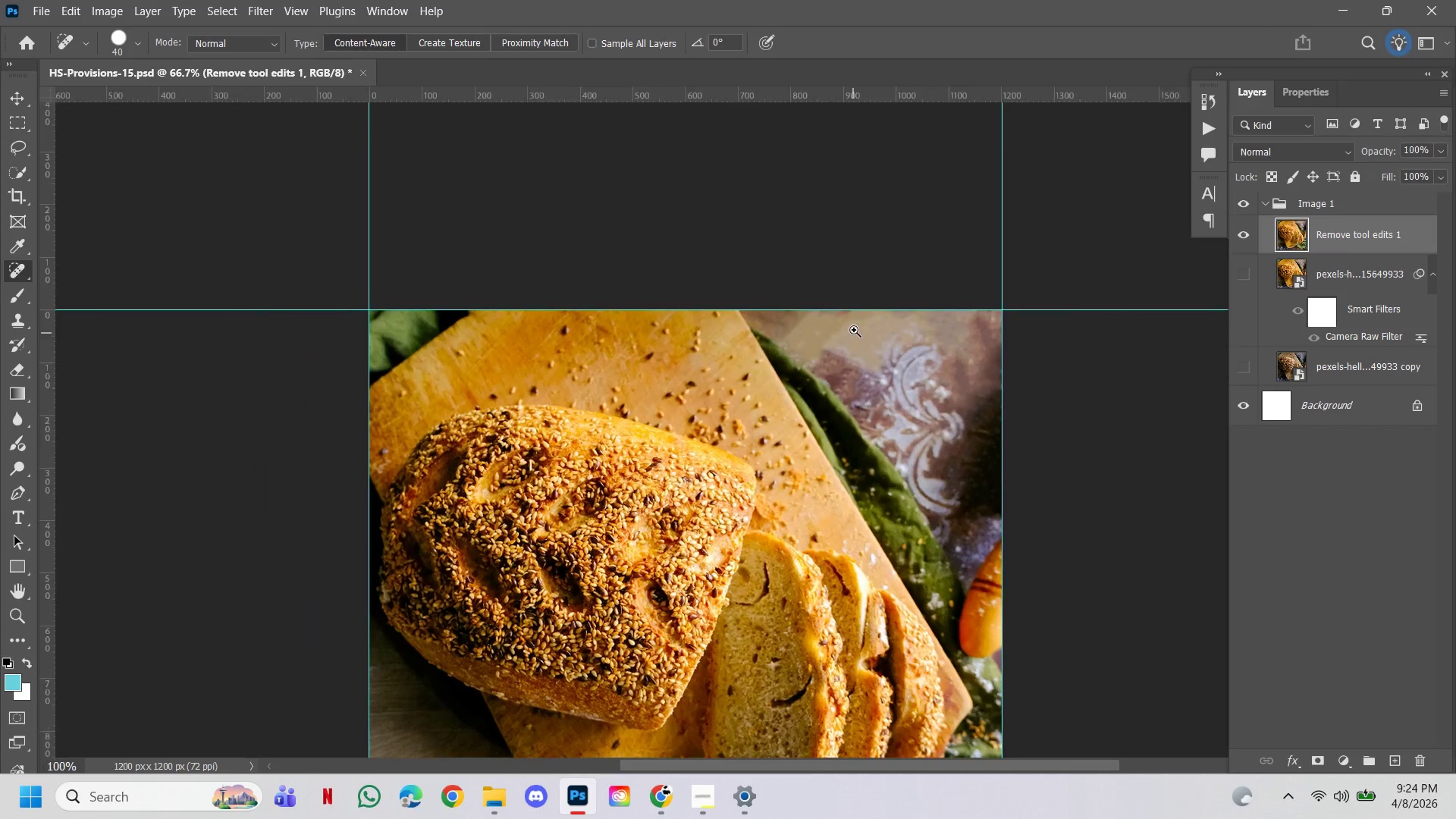 
hold_key(key=Space, duration=1.5)
 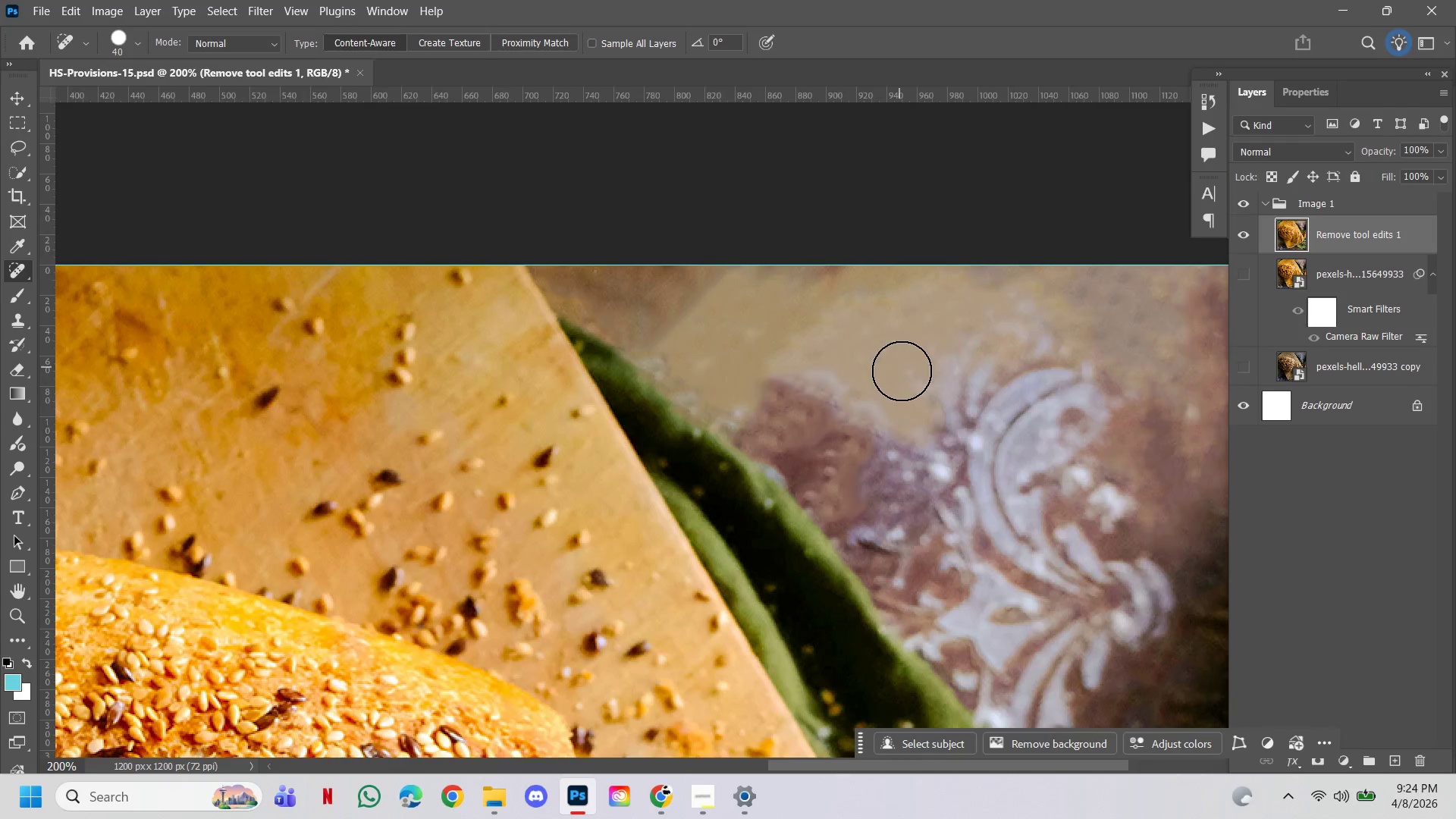 
double_click([849, 399])
 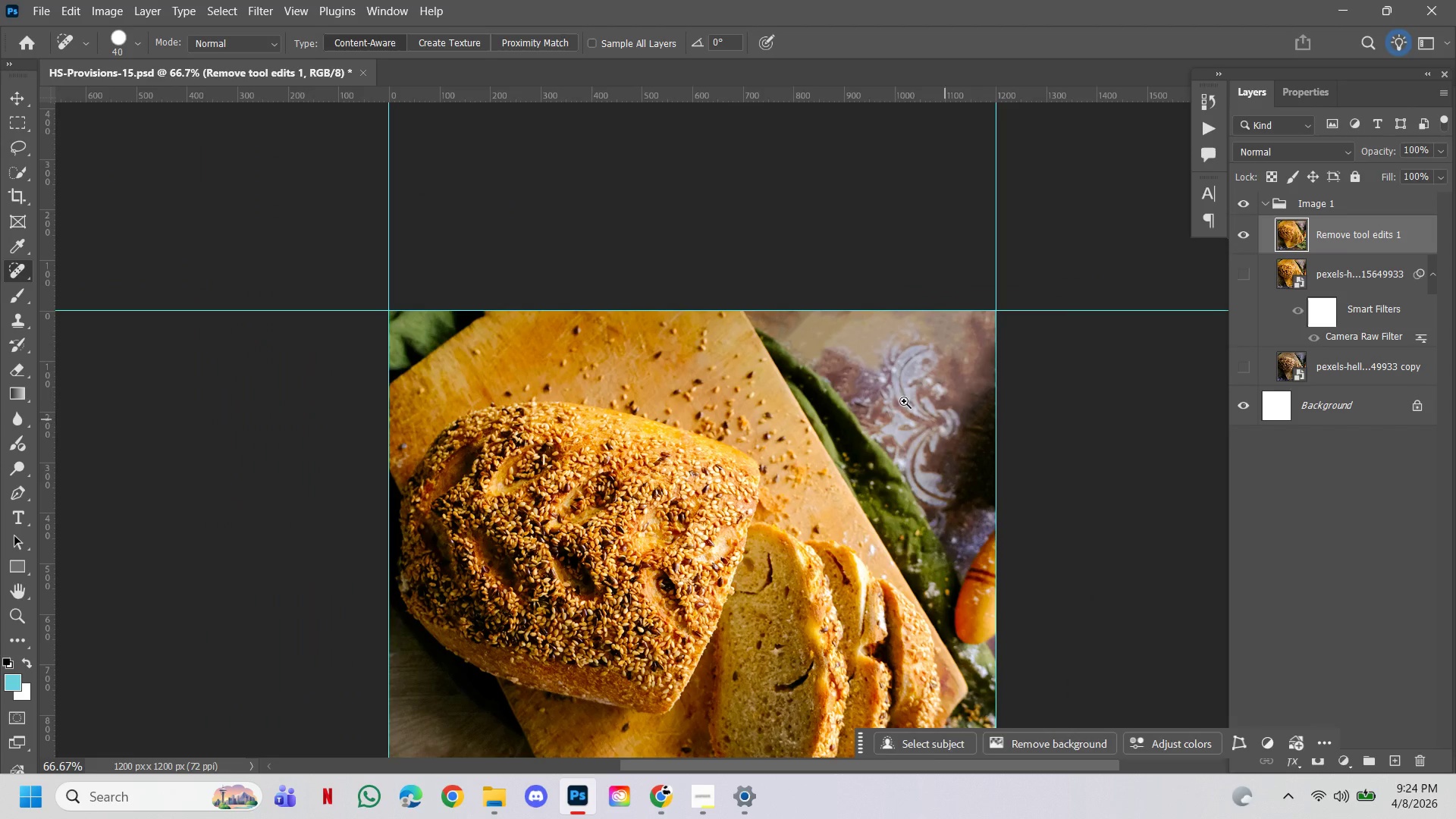 
left_click([853, 338])
 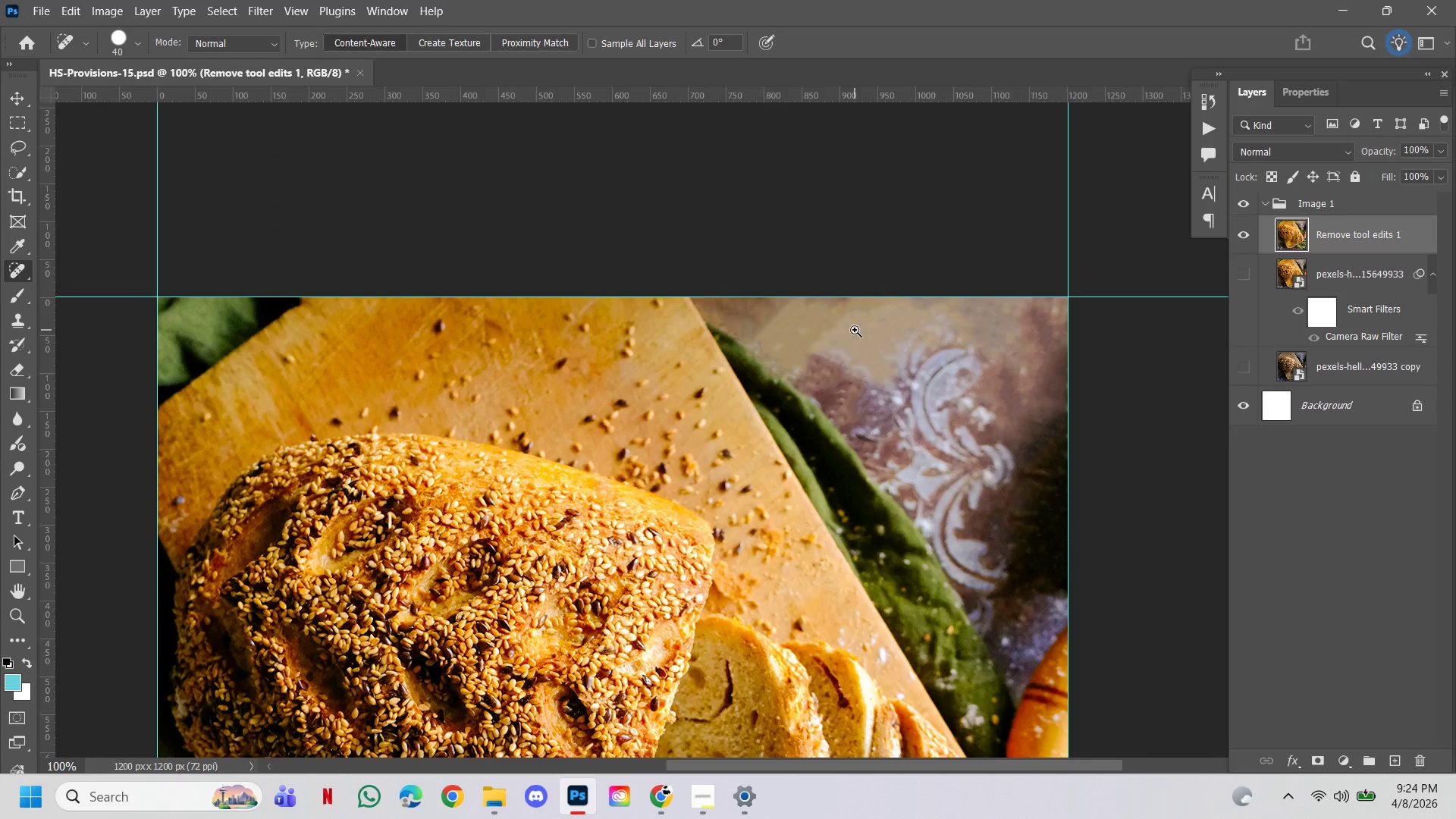 
key(Control+Space)
 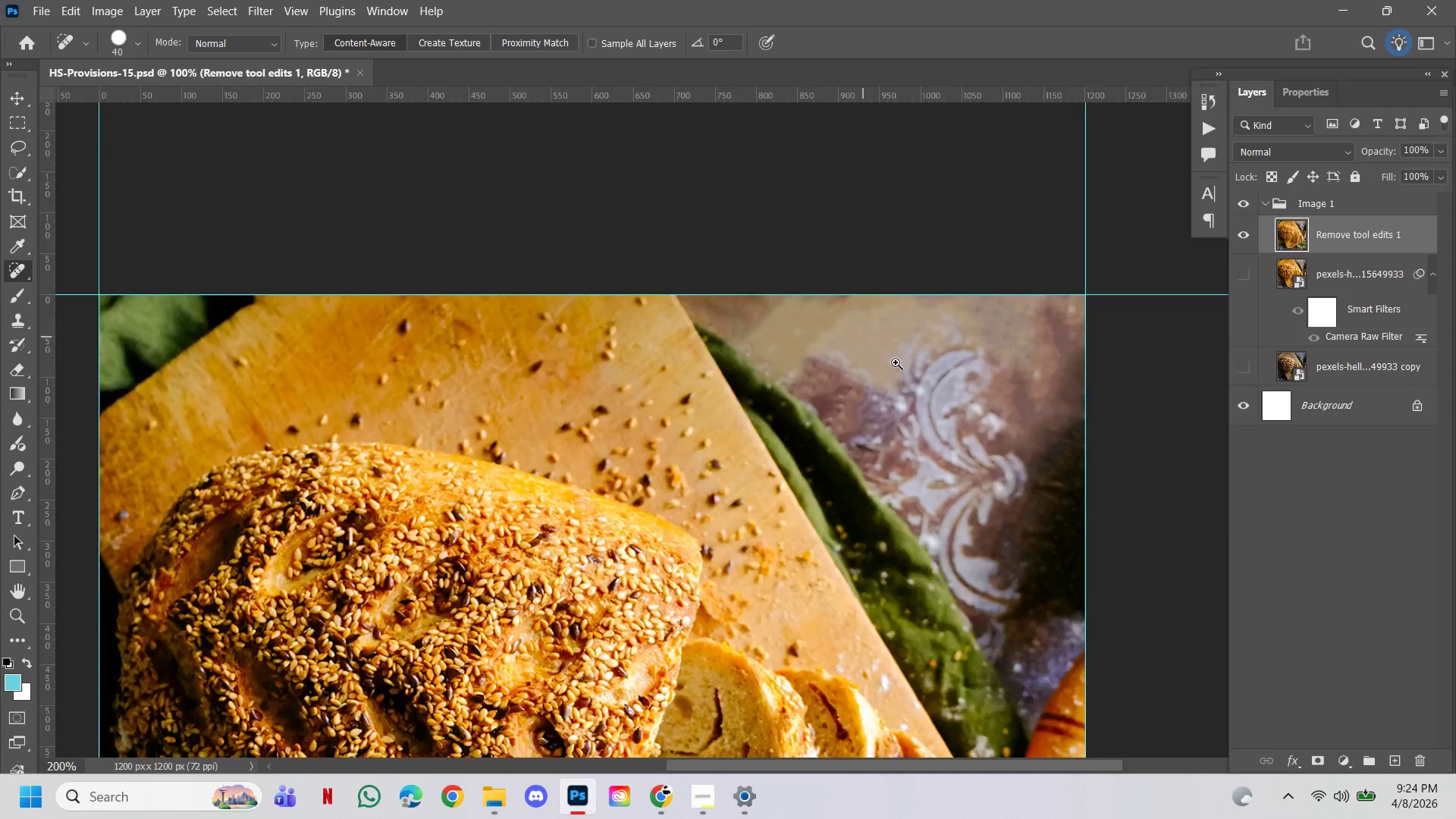 
key(Control+Space)
 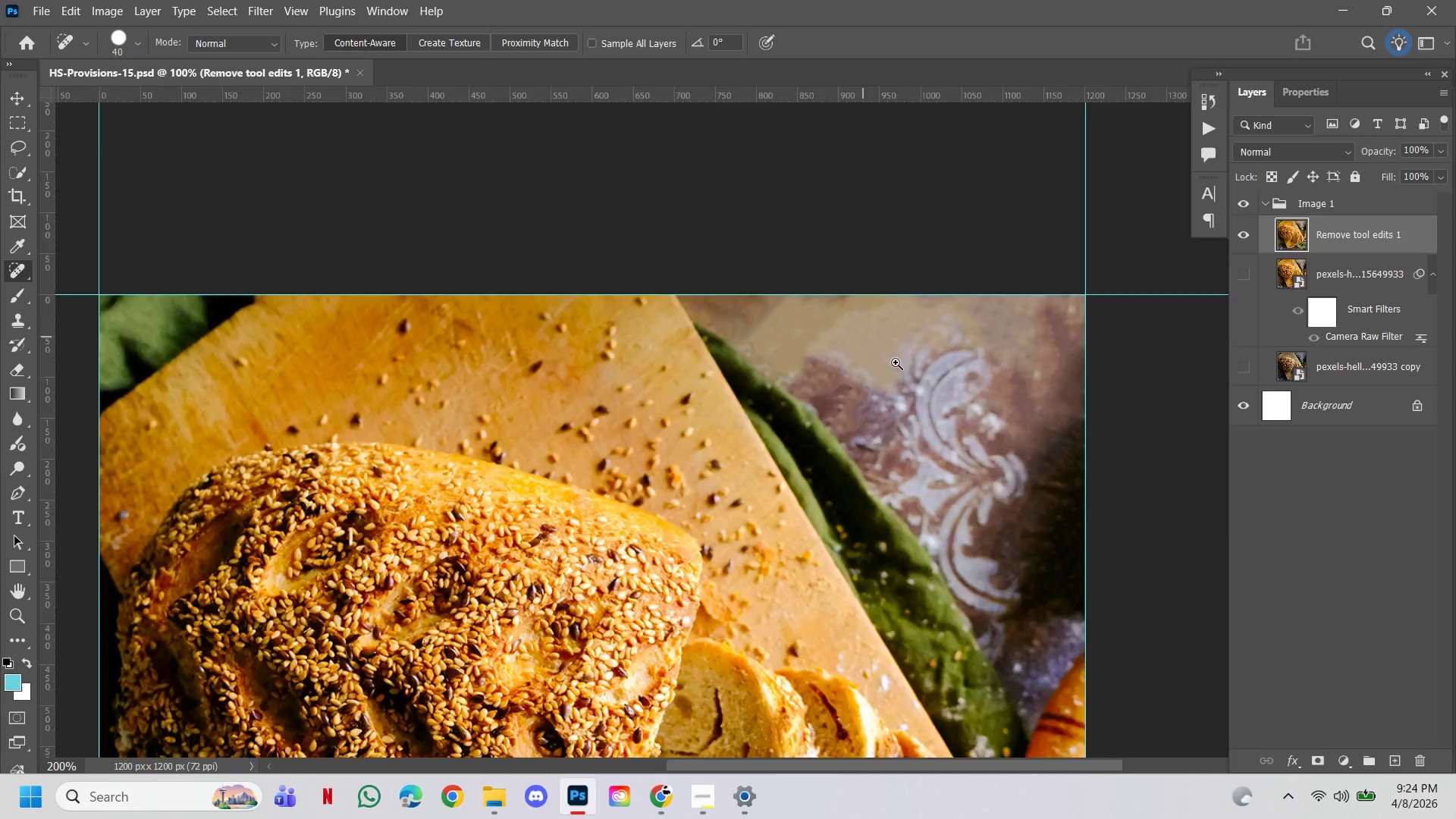 
key(Control+Space)
 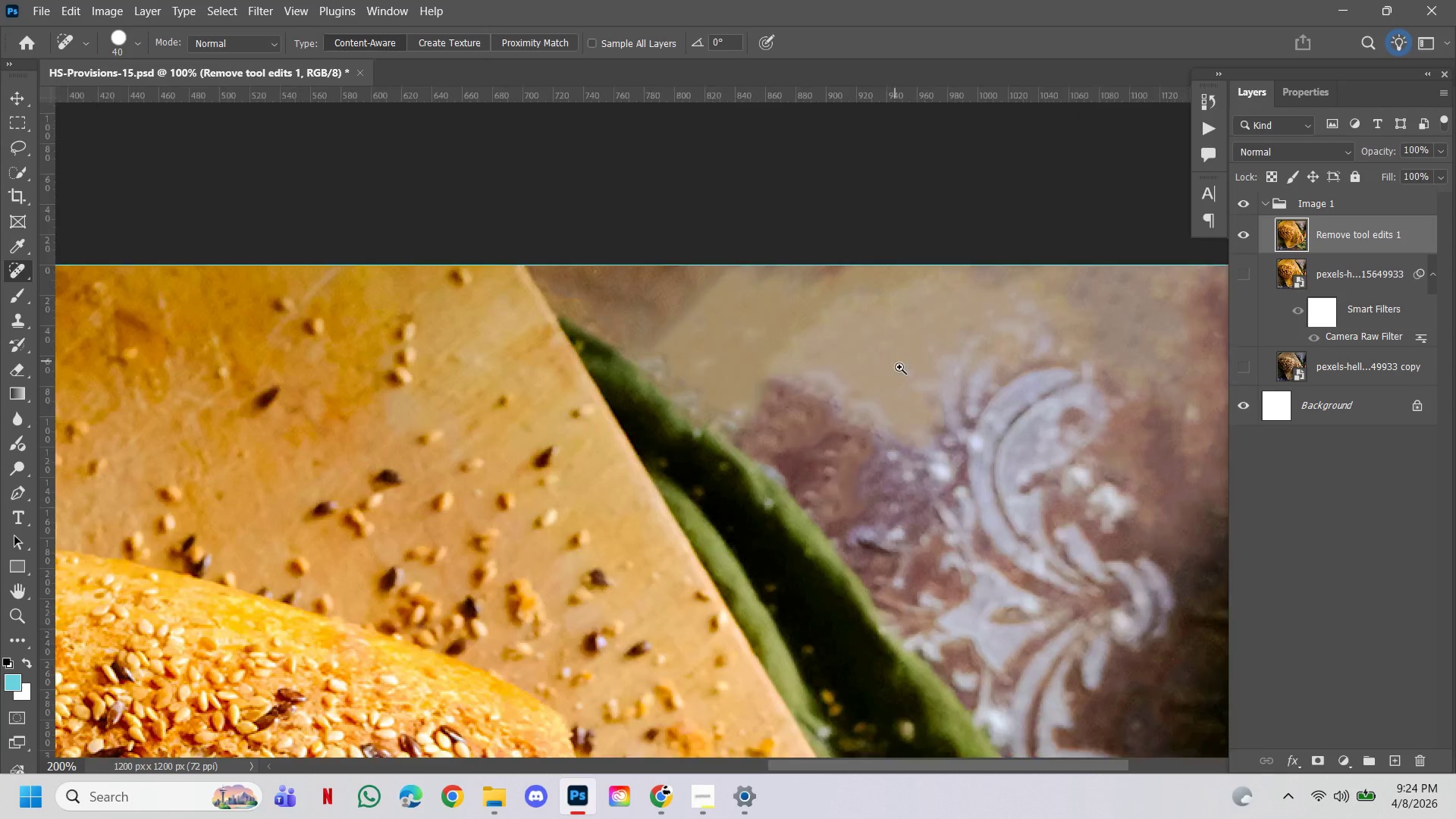 
key(Control+Space)
 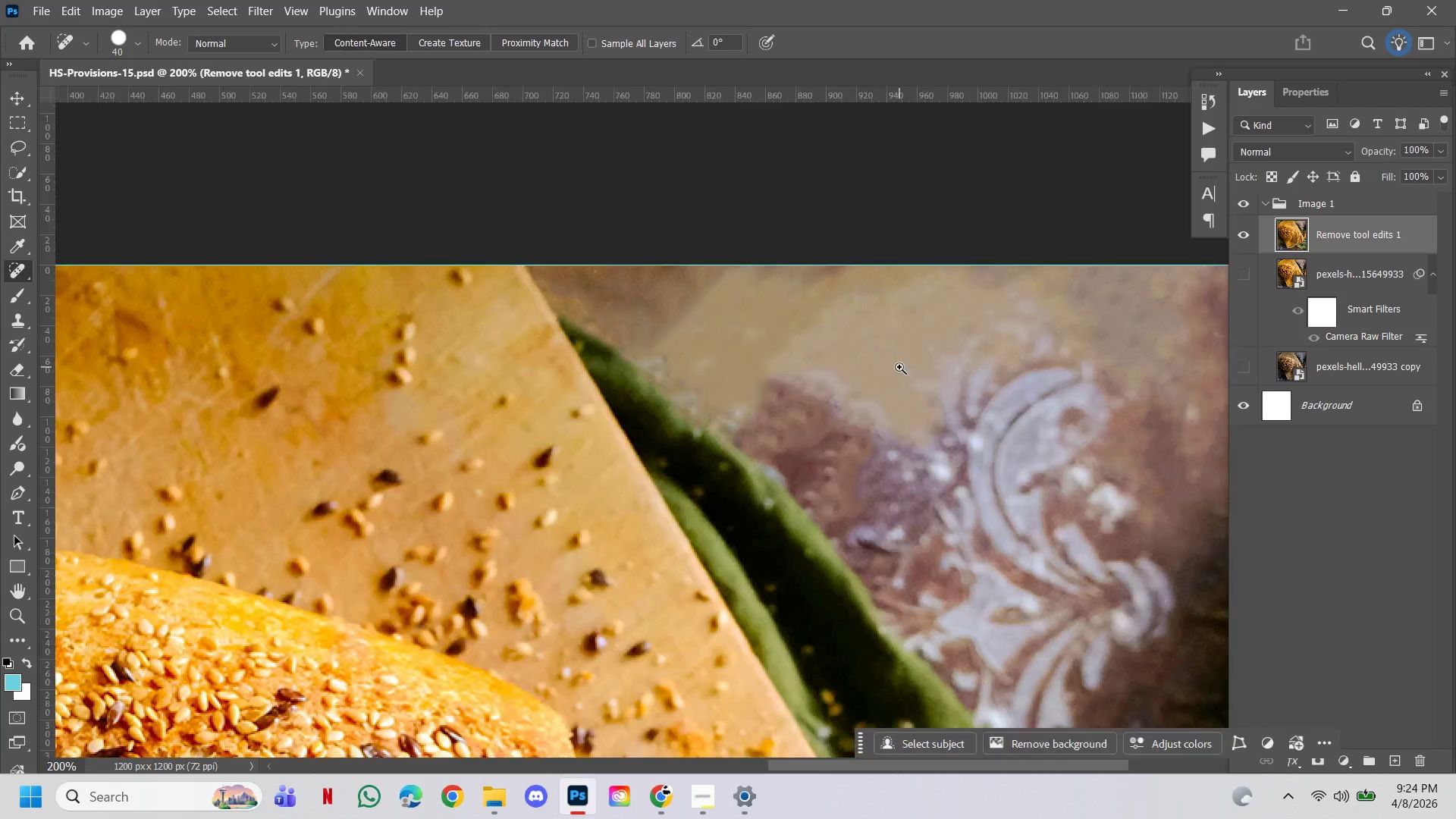 
key(Control+Space)
 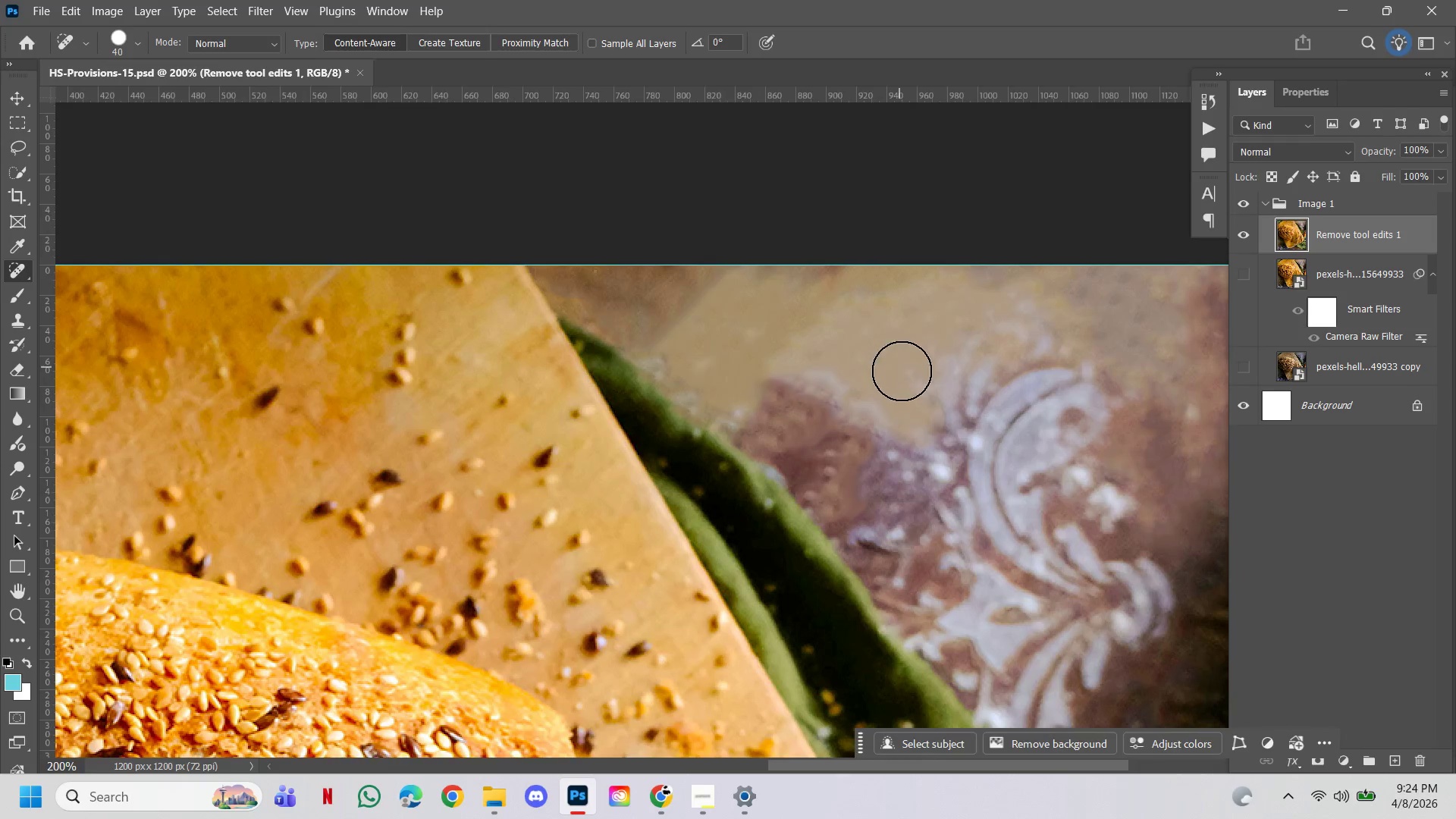 
hold_key(key=ControlLeft, duration=0.53)
 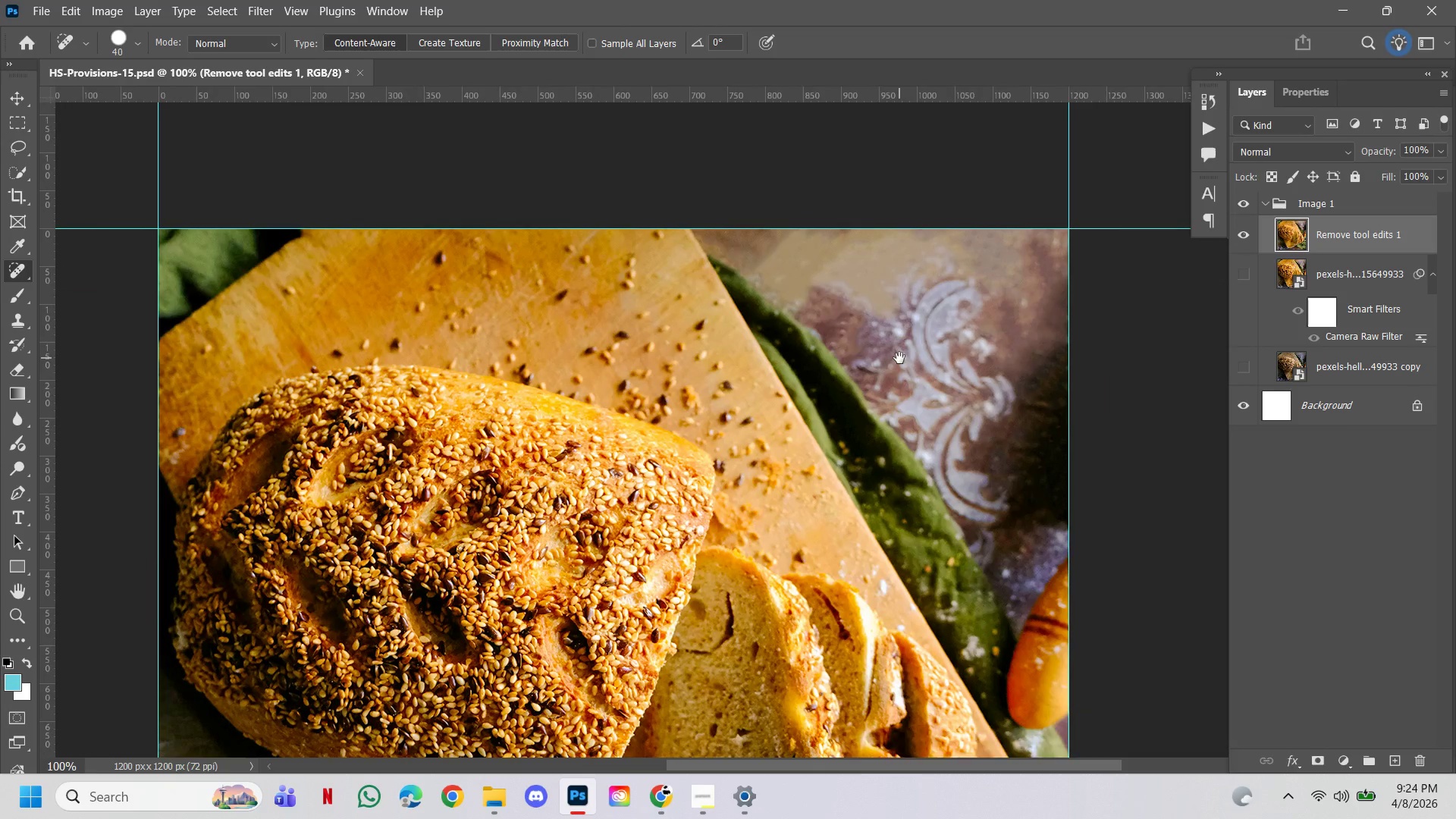 
hold_key(key=AltLeft, duration=0.5)
 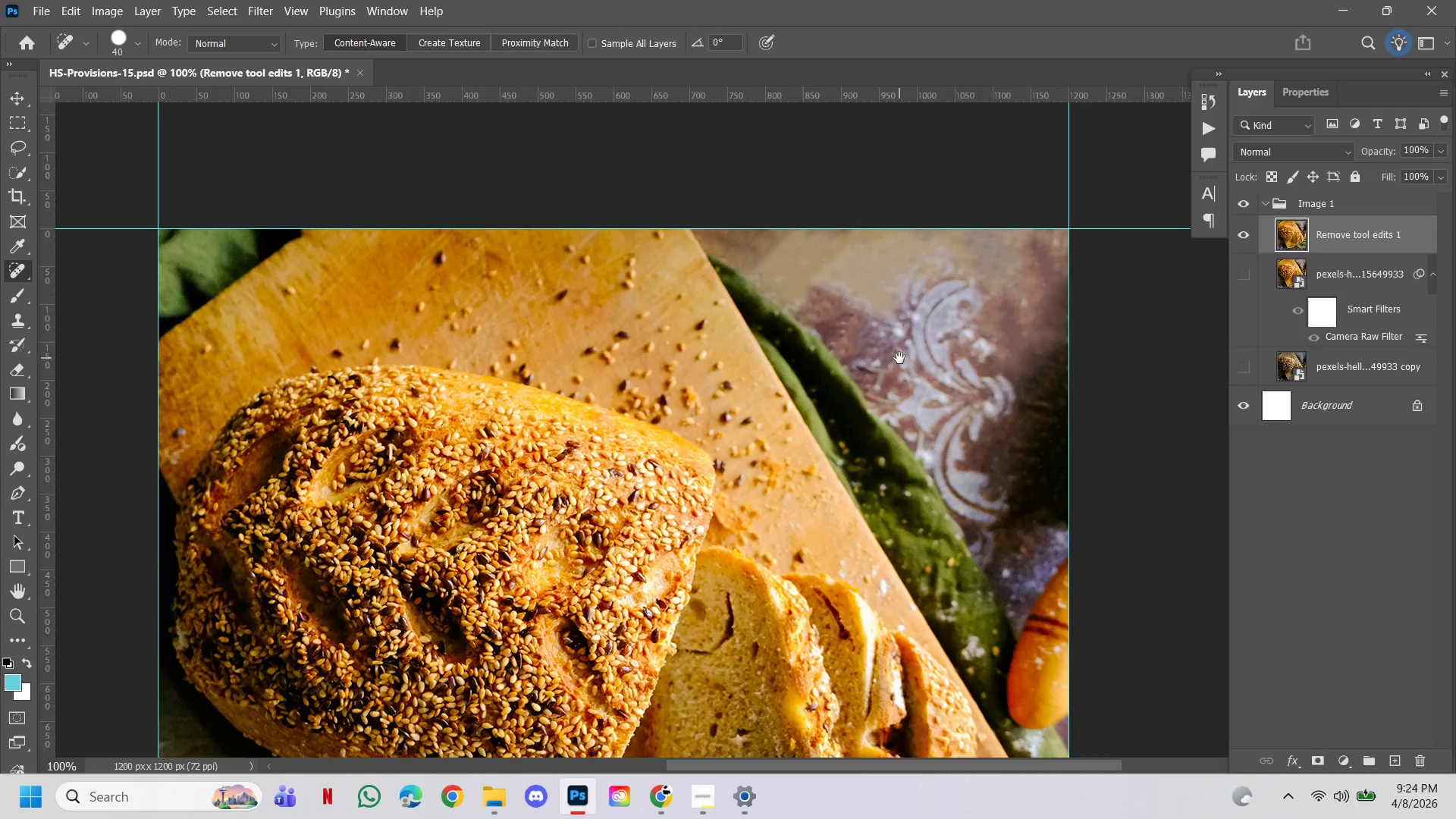 
hold_key(key=Space, duration=1.64)
 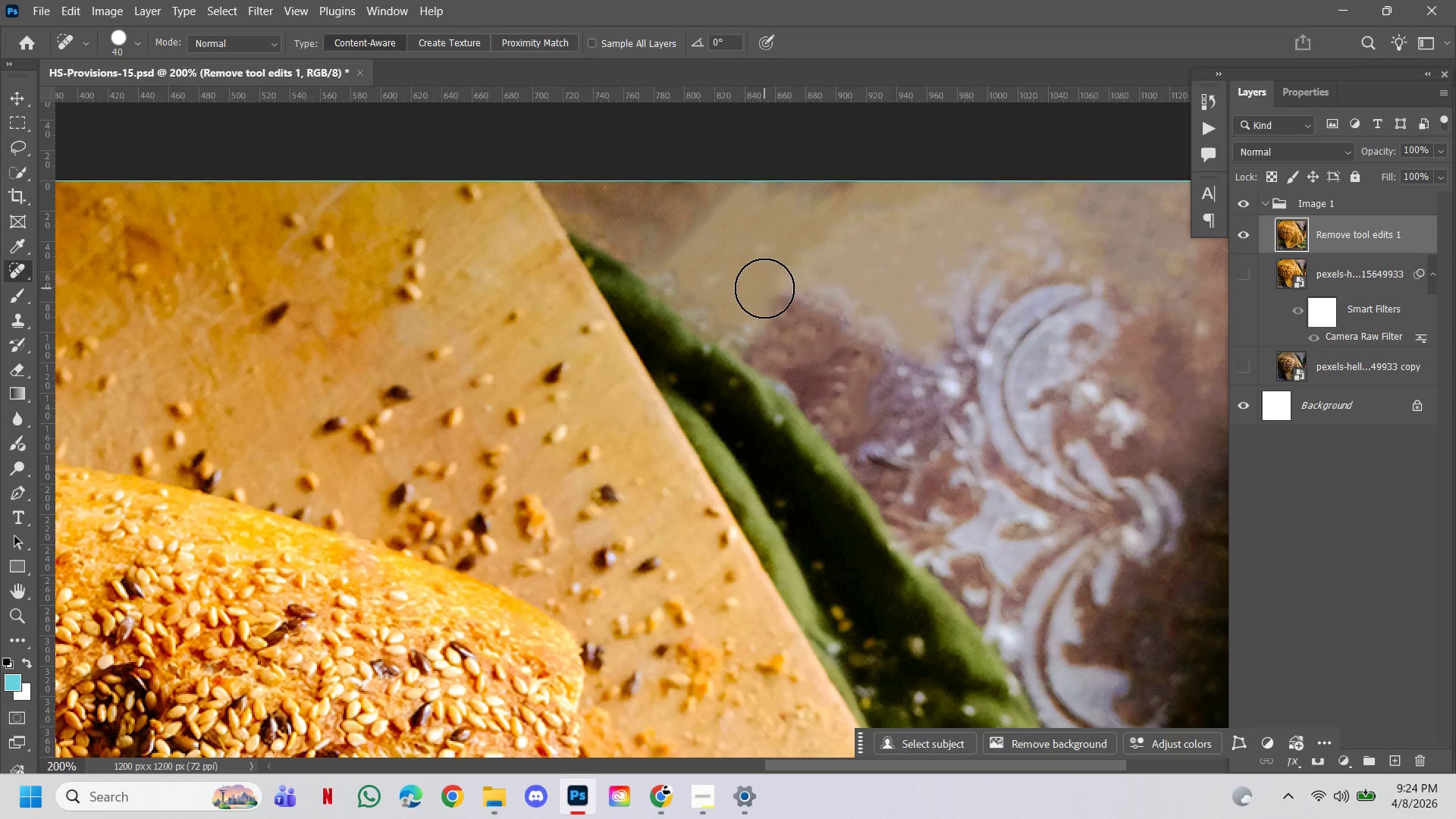 
left_click_drag(start_coordinate=[934, 463], to_coordinate=[899, 358])
 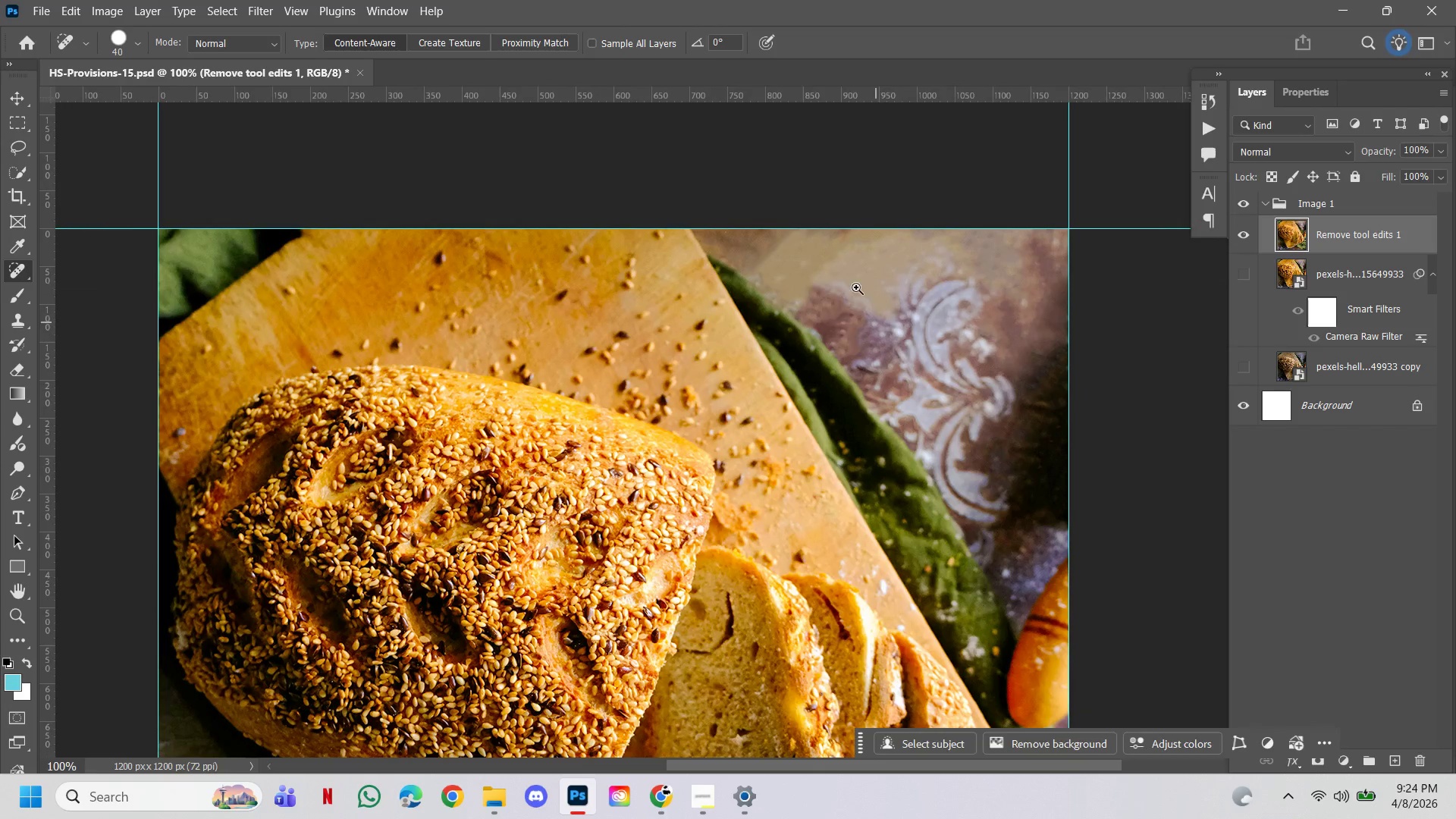 
hold_key(key=ControlLeft, duration=0.44)
left_click([846, 277])
 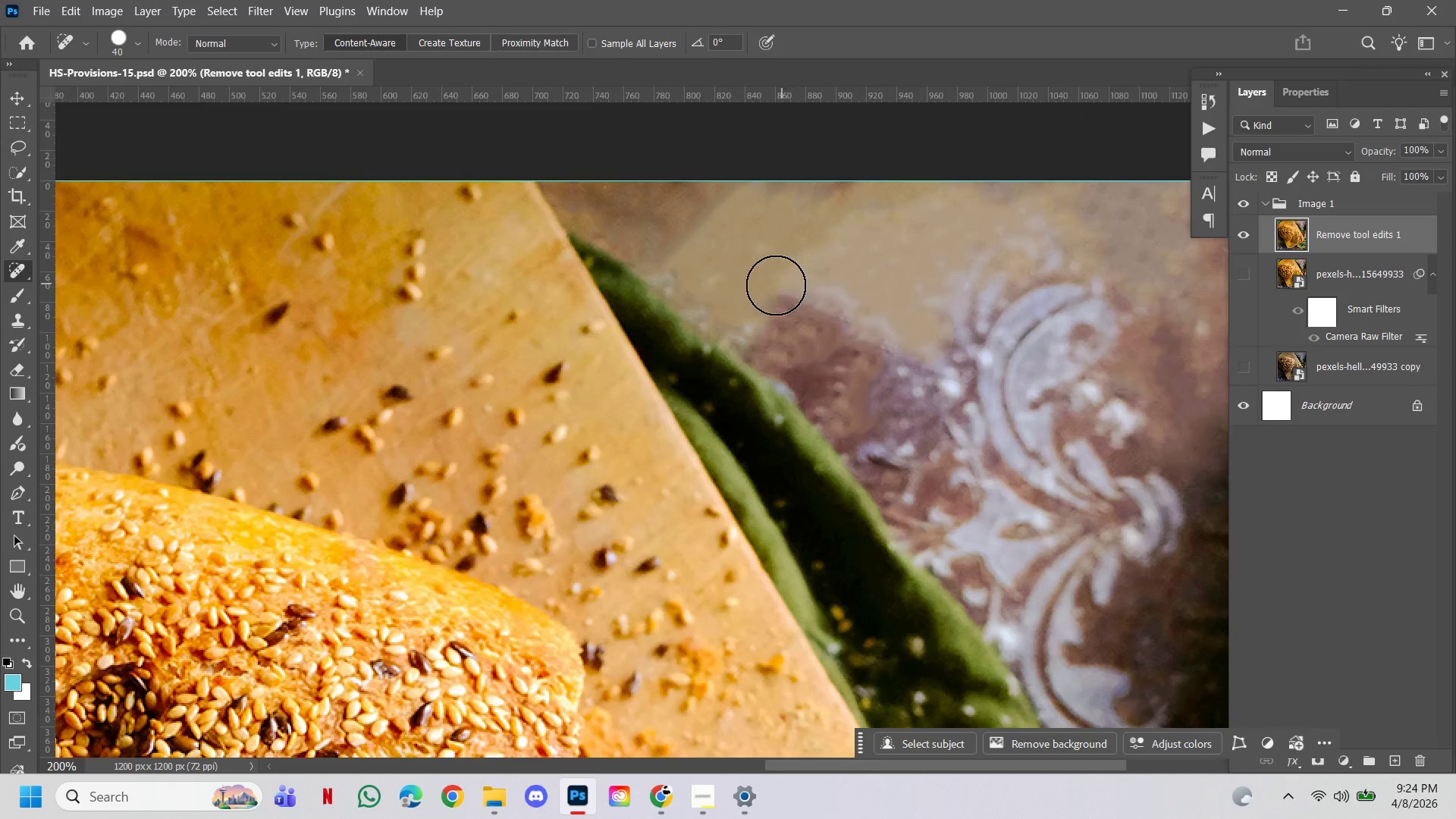 
left_click_drag(start_coordinate=[764, 288], to_coordinate=[881, 342])
 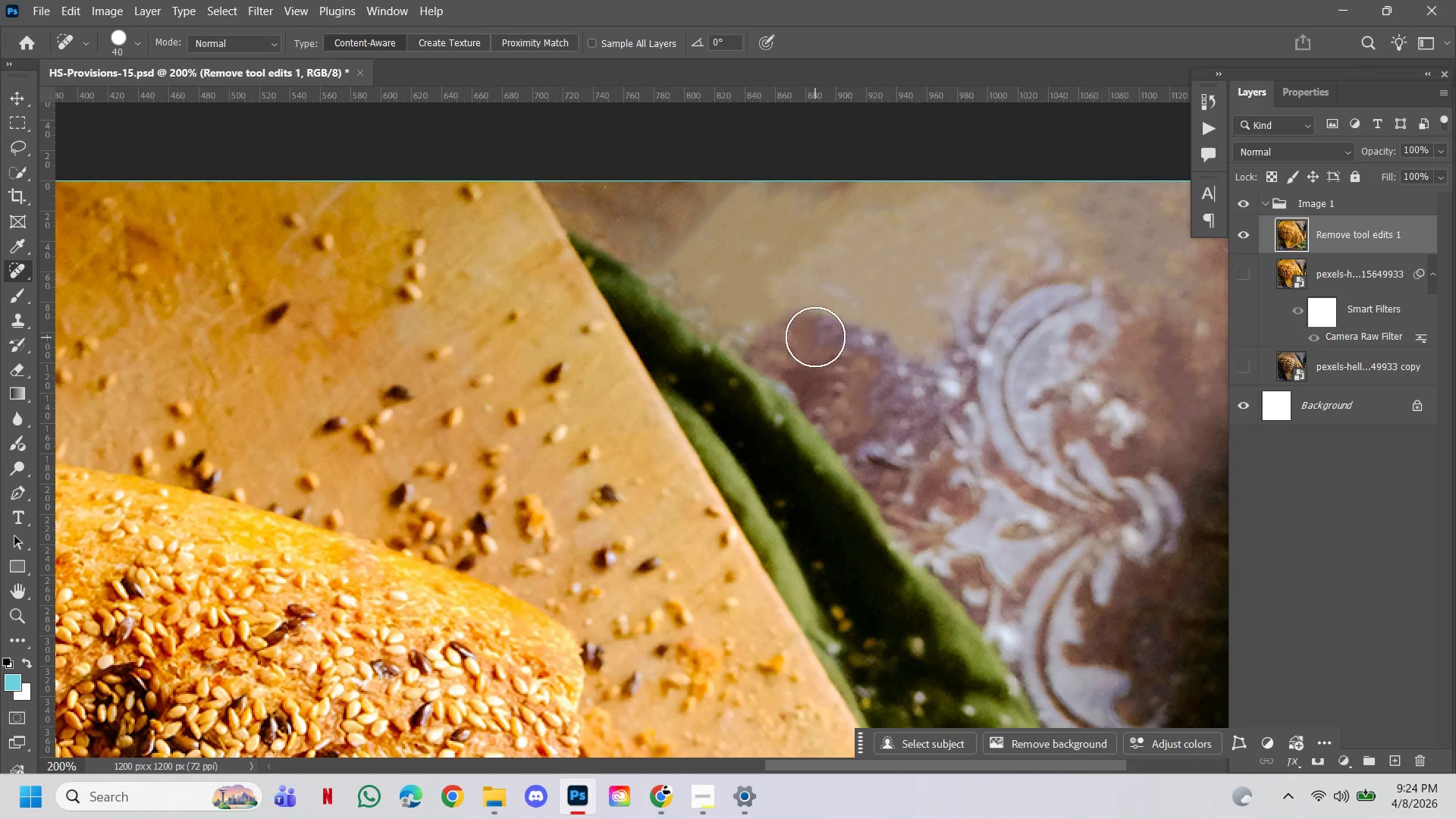 
left_click_drag(start_coordinate=[797, 328], to_coordinate=[813, 325])
 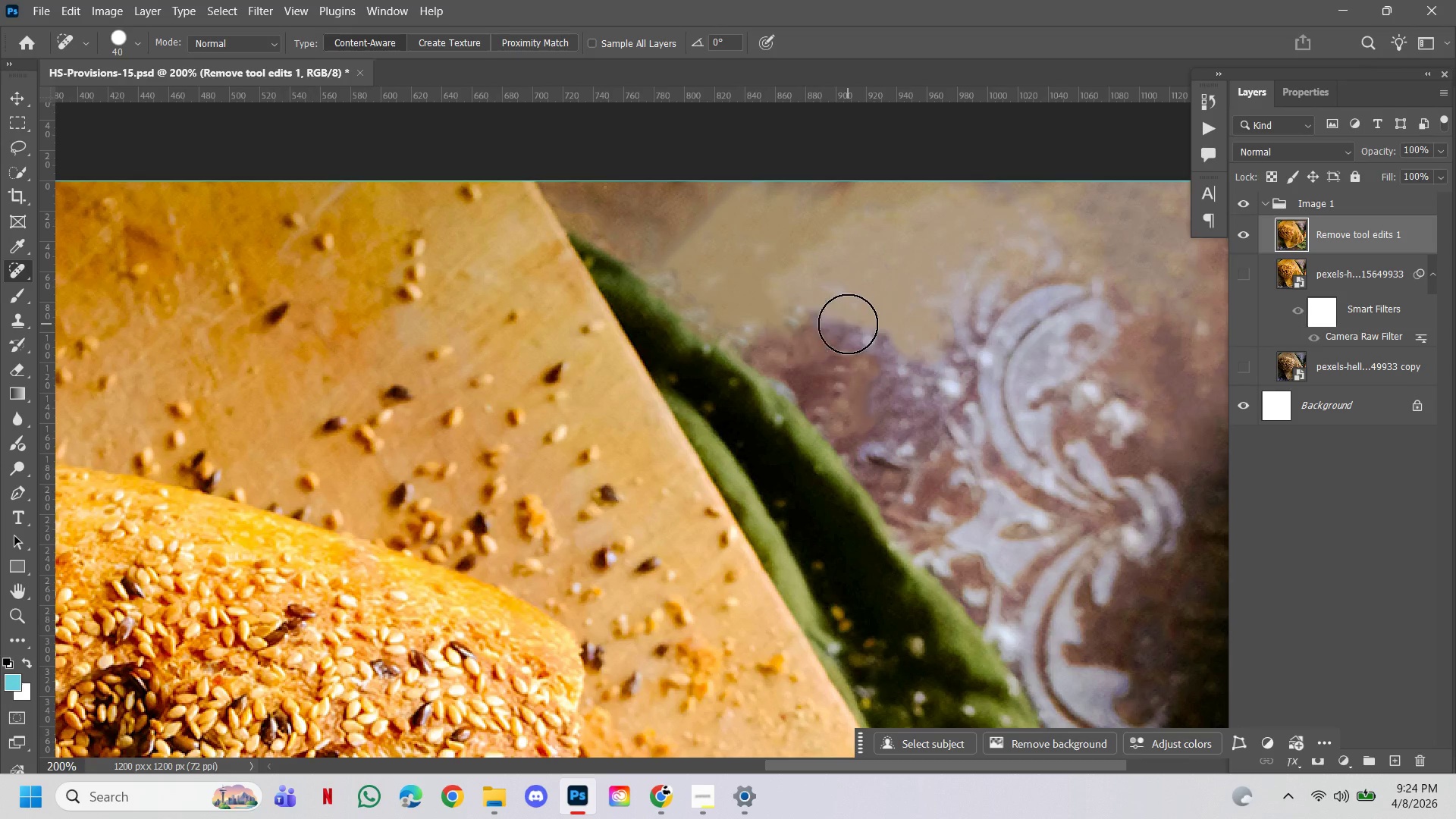 
left_click_drag(start_coordinate=[848, 324], to_coordinate=[821, 333])
 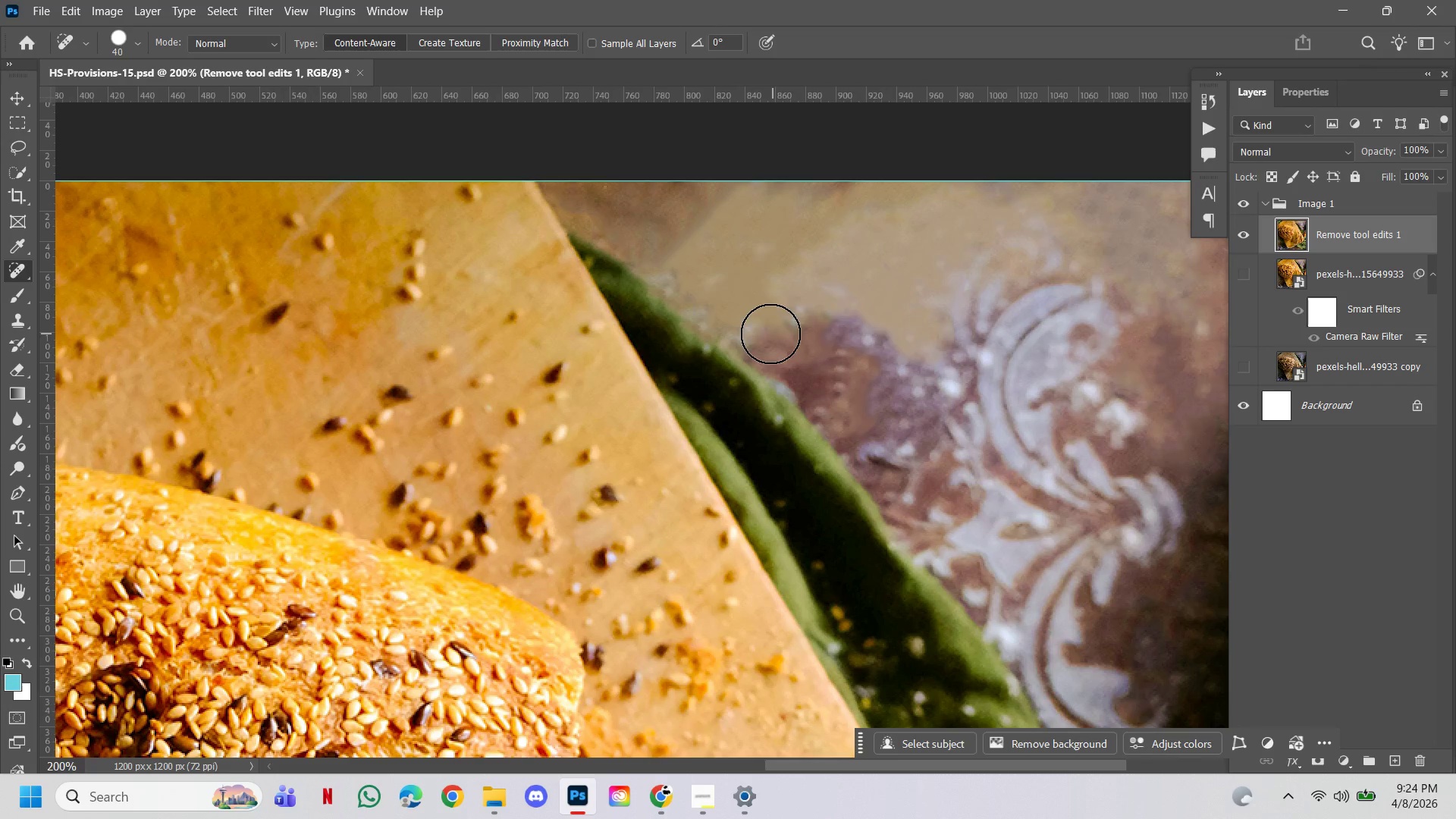 
left_click_drag(start_coordinate=[770, 333], to_coordinate=[799, 325])
 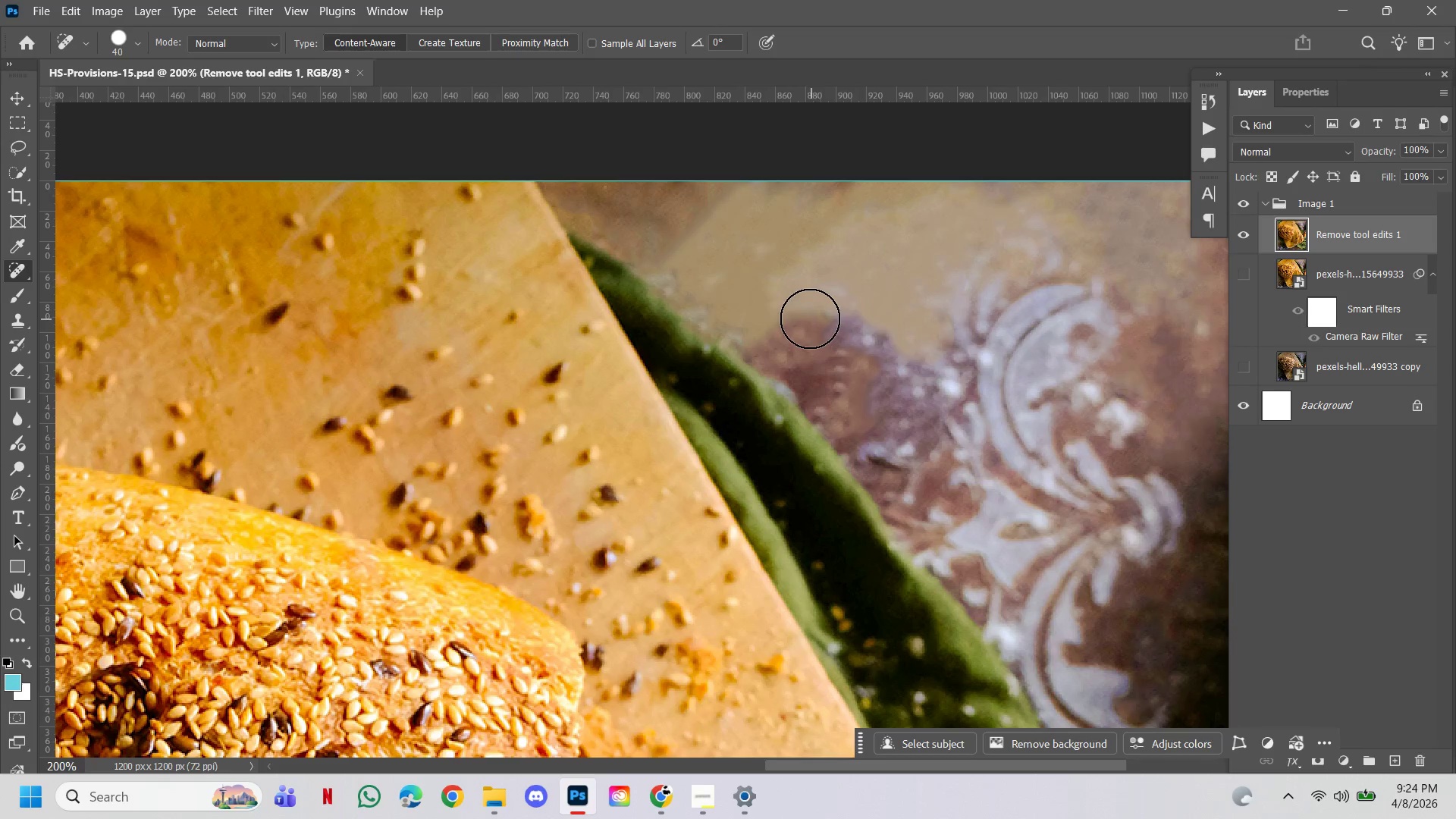 
left_click_drag(start_coordinate=[810, 318], to_coordinate=[811, 323])
 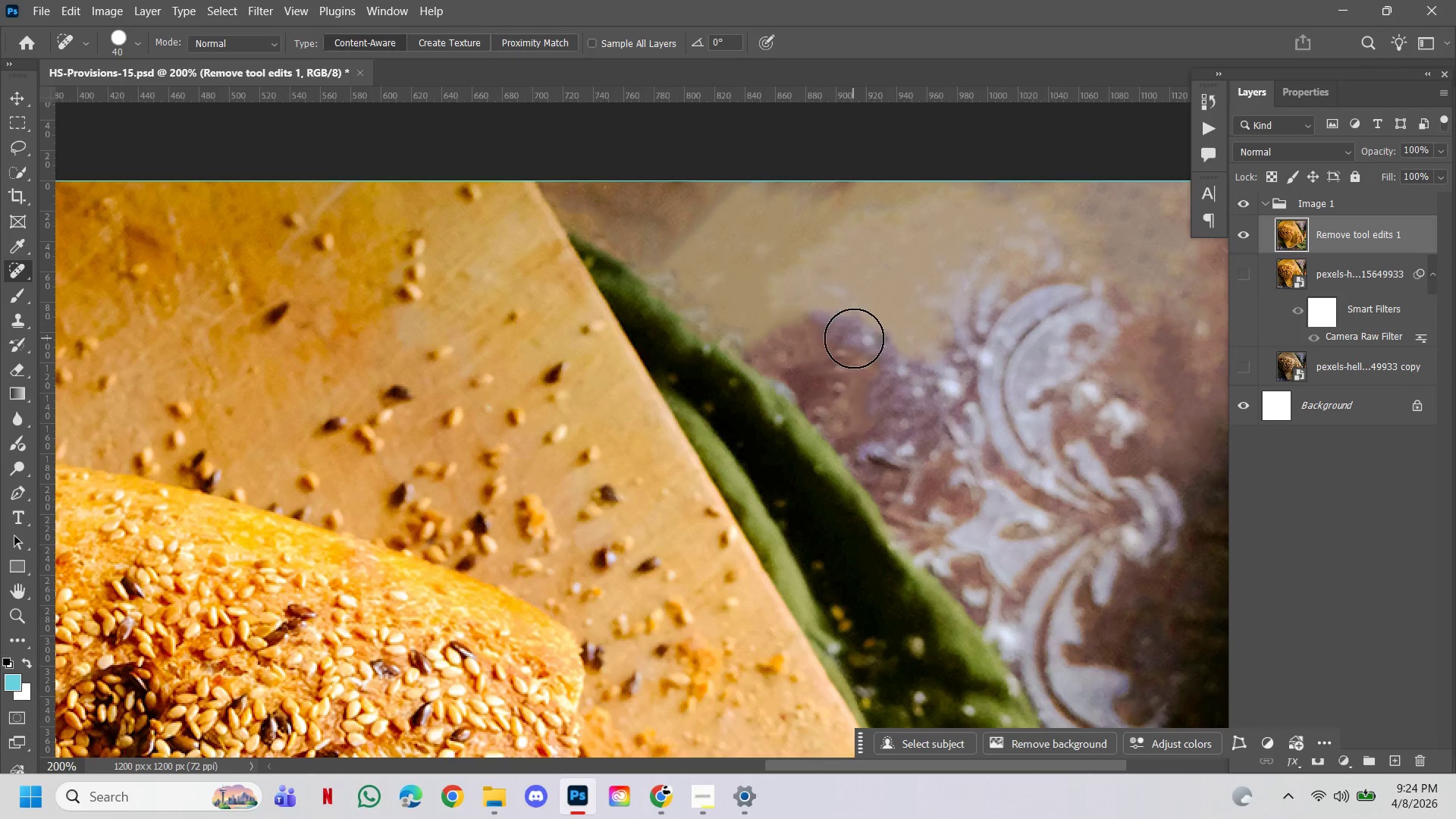 
double_click([855, 337])
 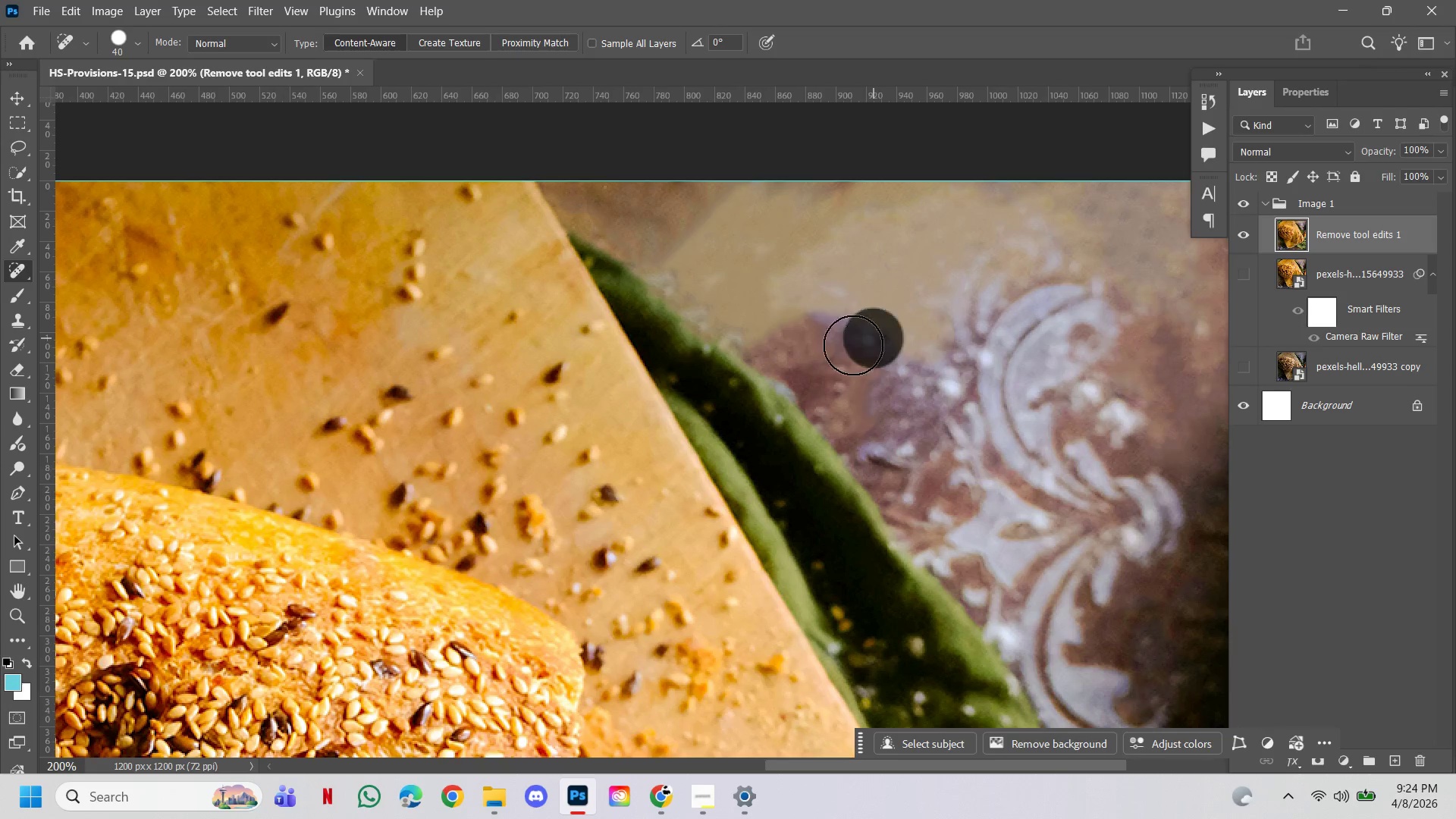 
double_click([815, 318])
 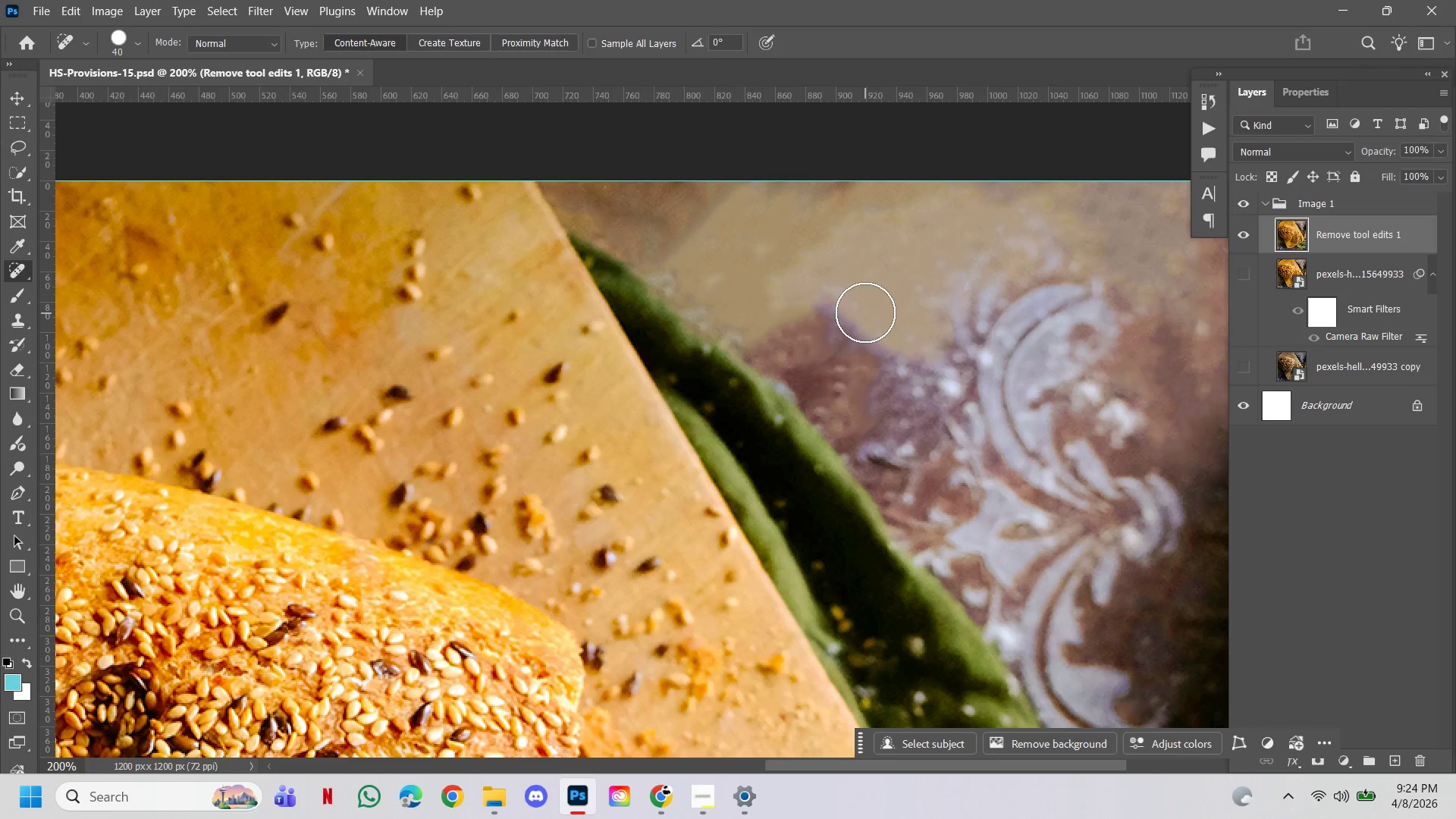 
left_click([865, 312])
 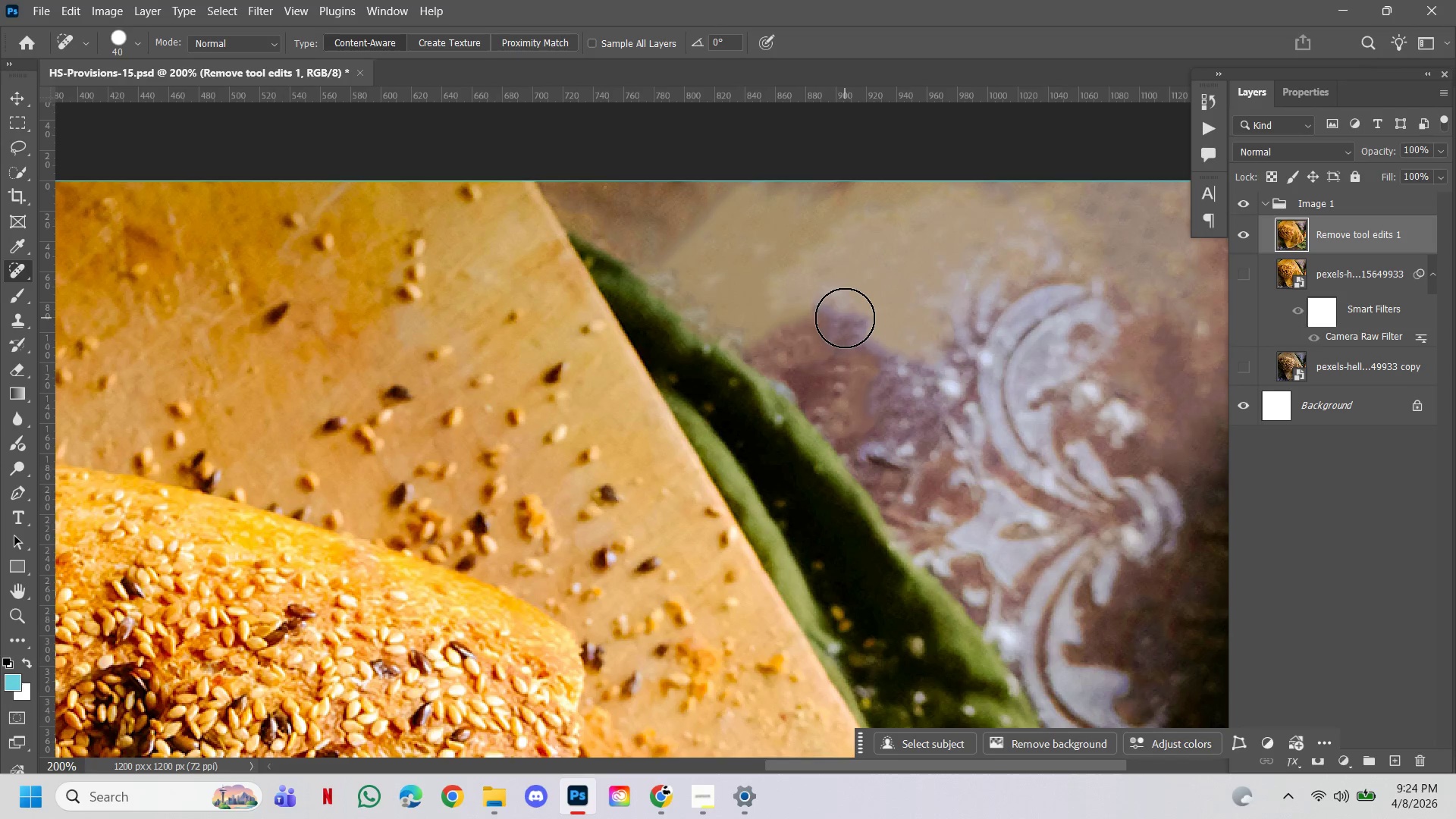 
left_click([845, 318])
 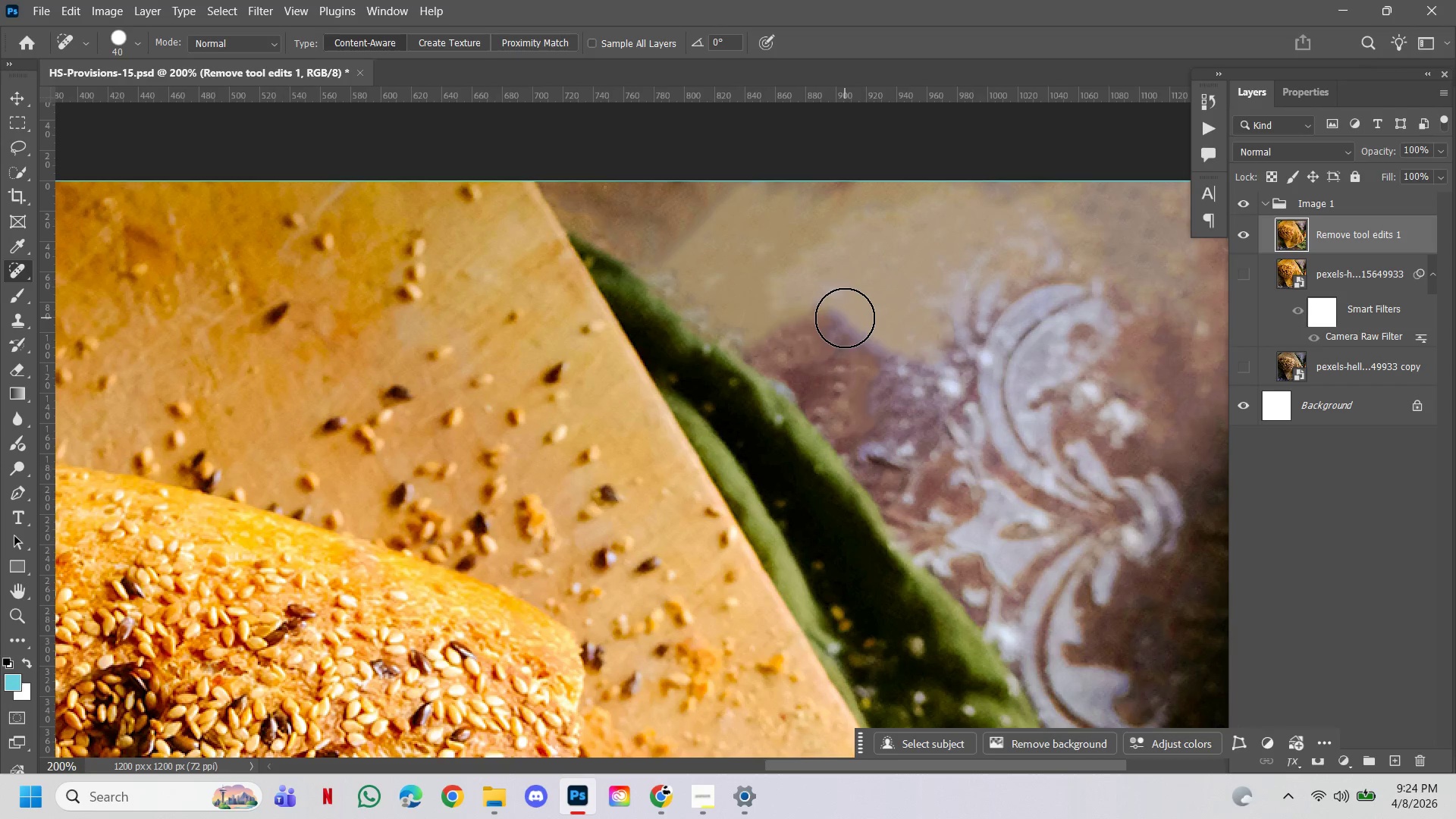 
double_click([844, 318])
 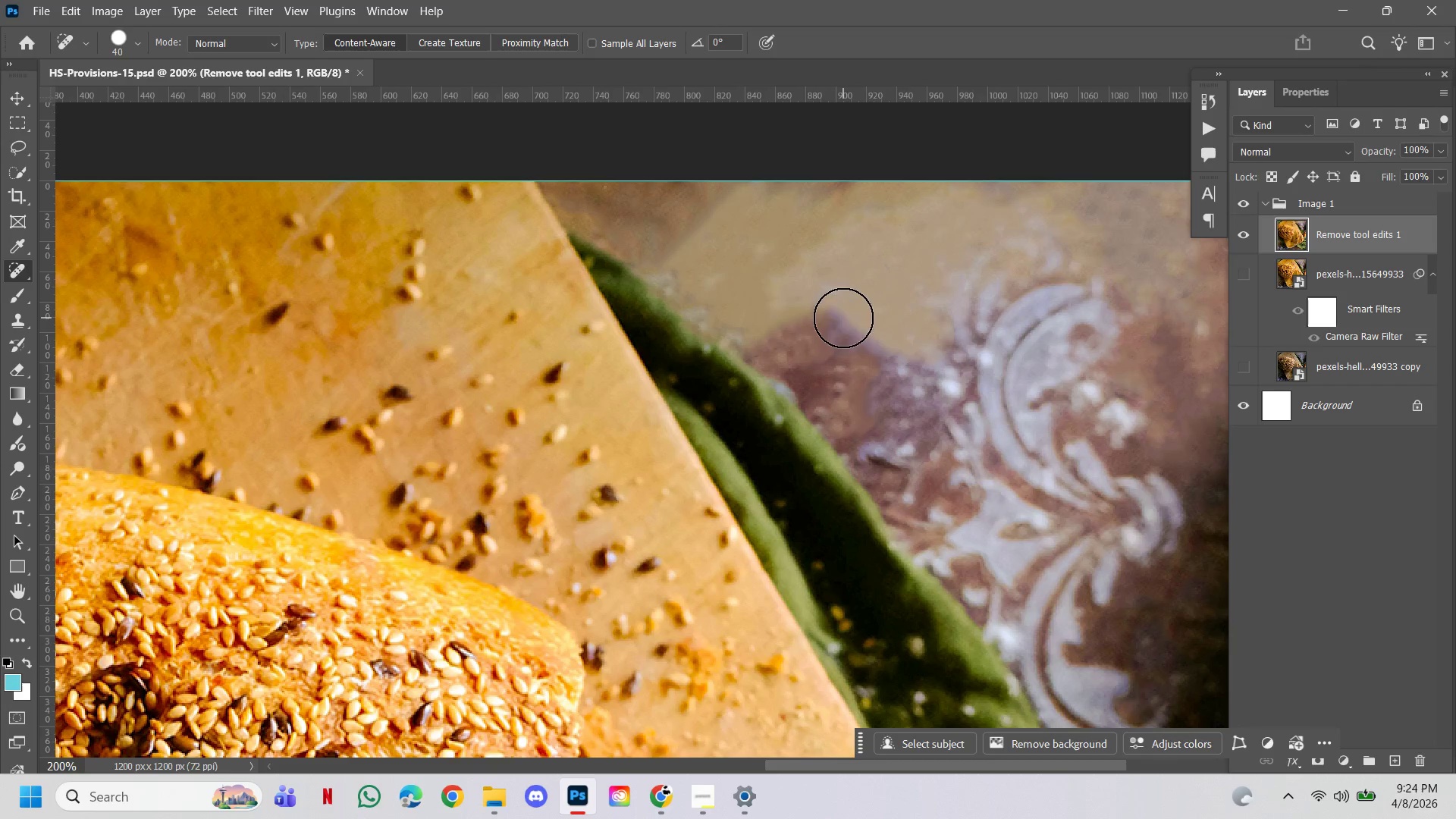 
triple_click([843, 318])
 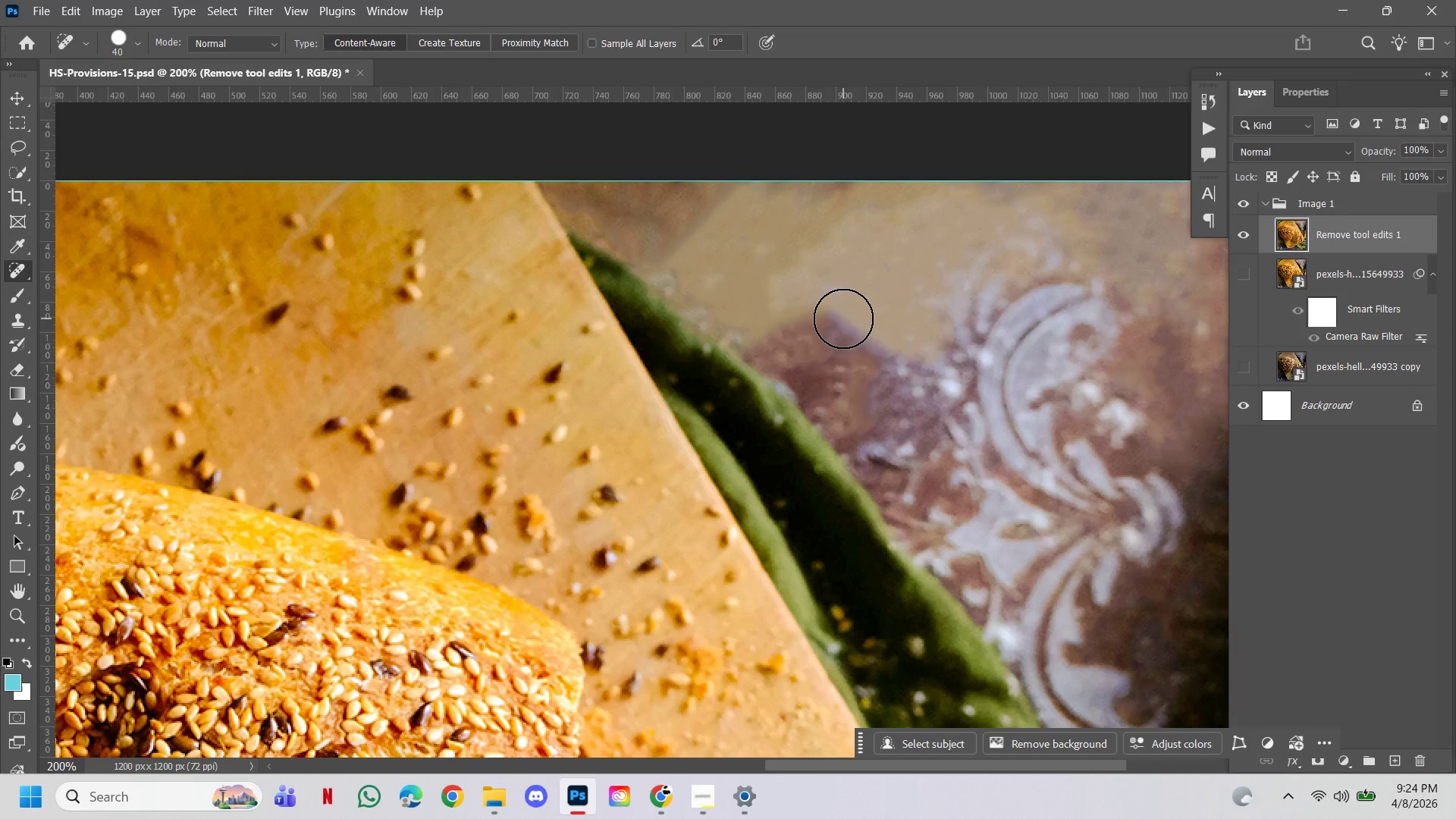 
left_click([843, 318])
 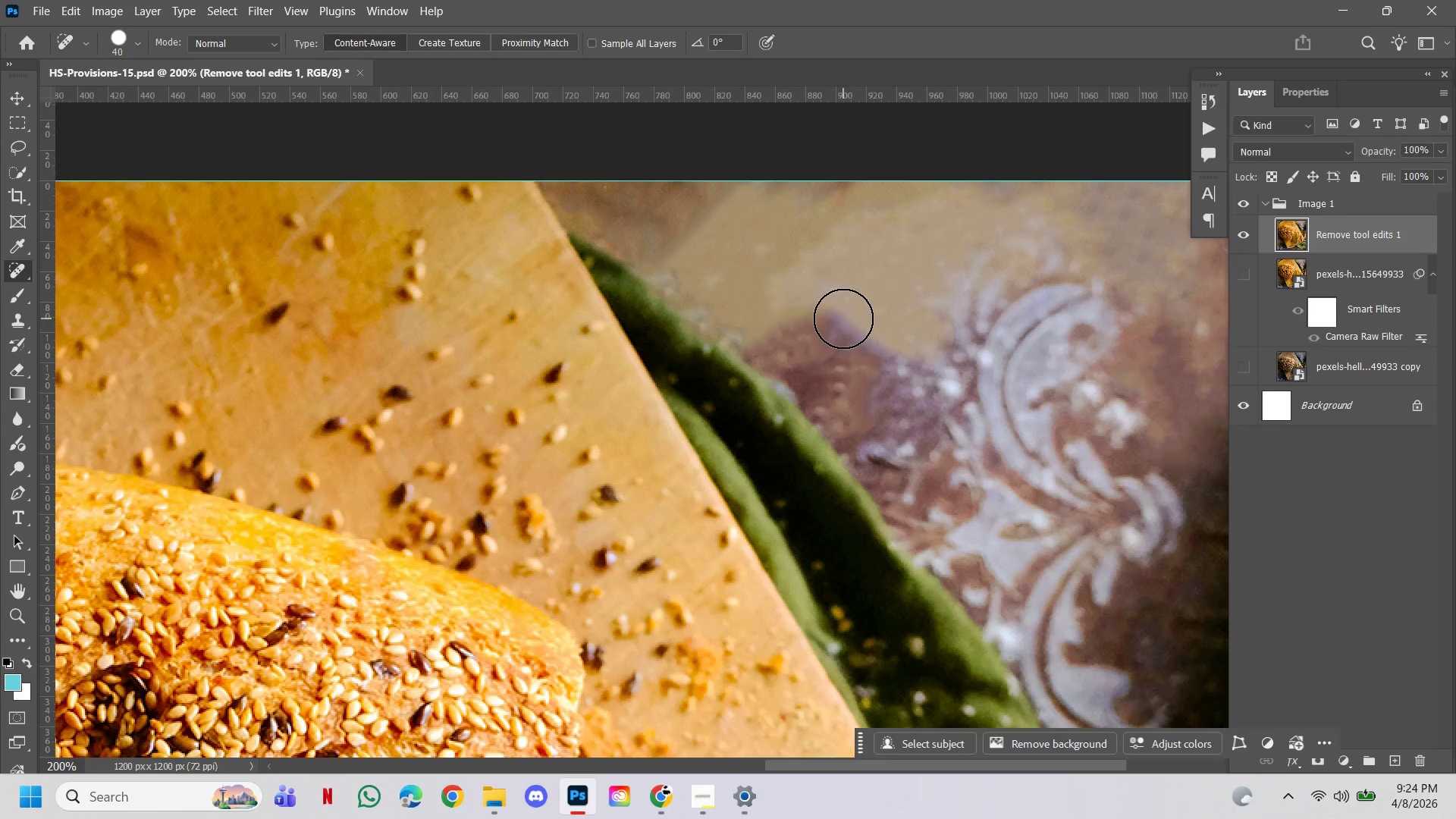 
left_click([843, 318])
 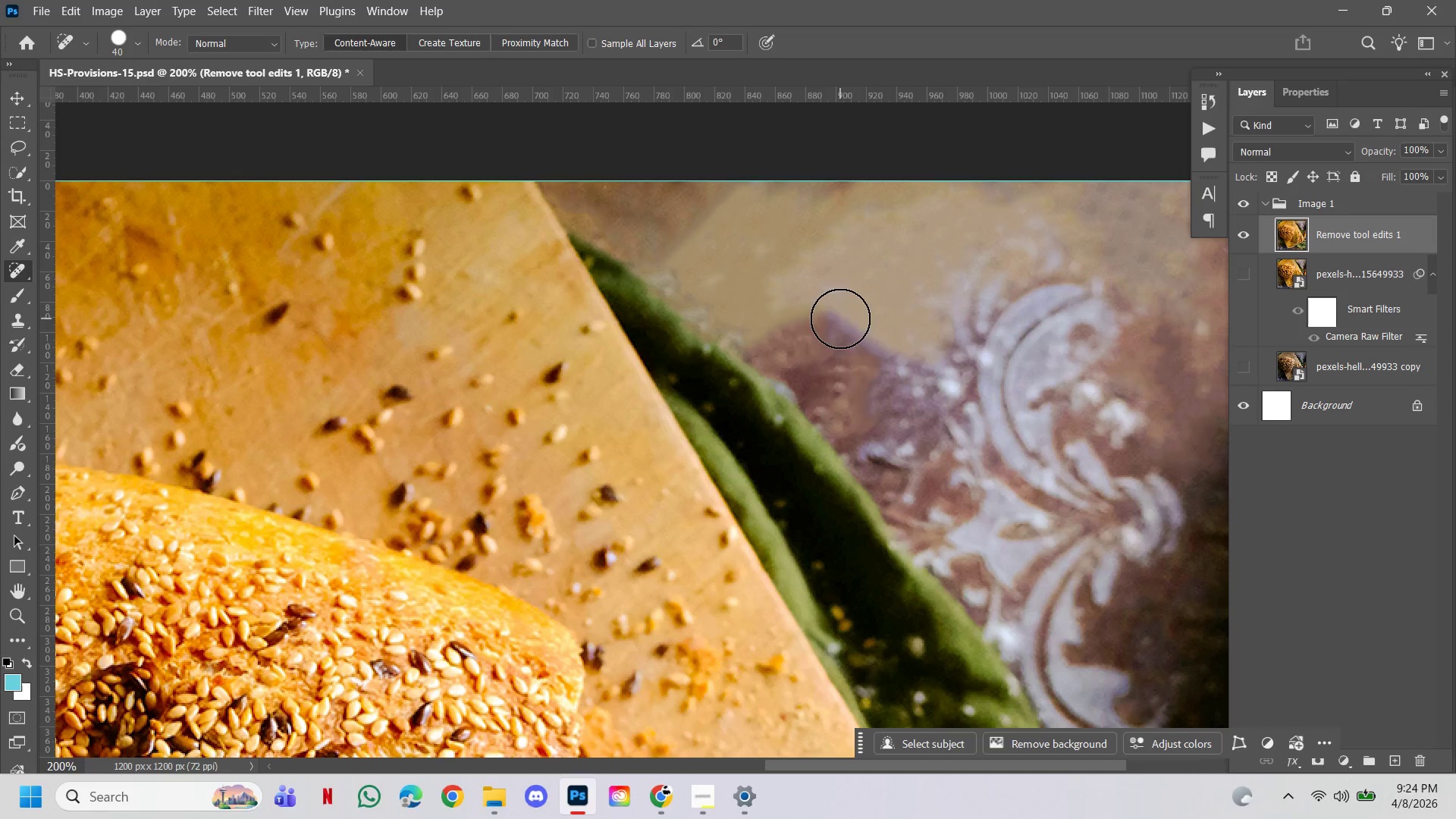 
left_click([840, 318])
 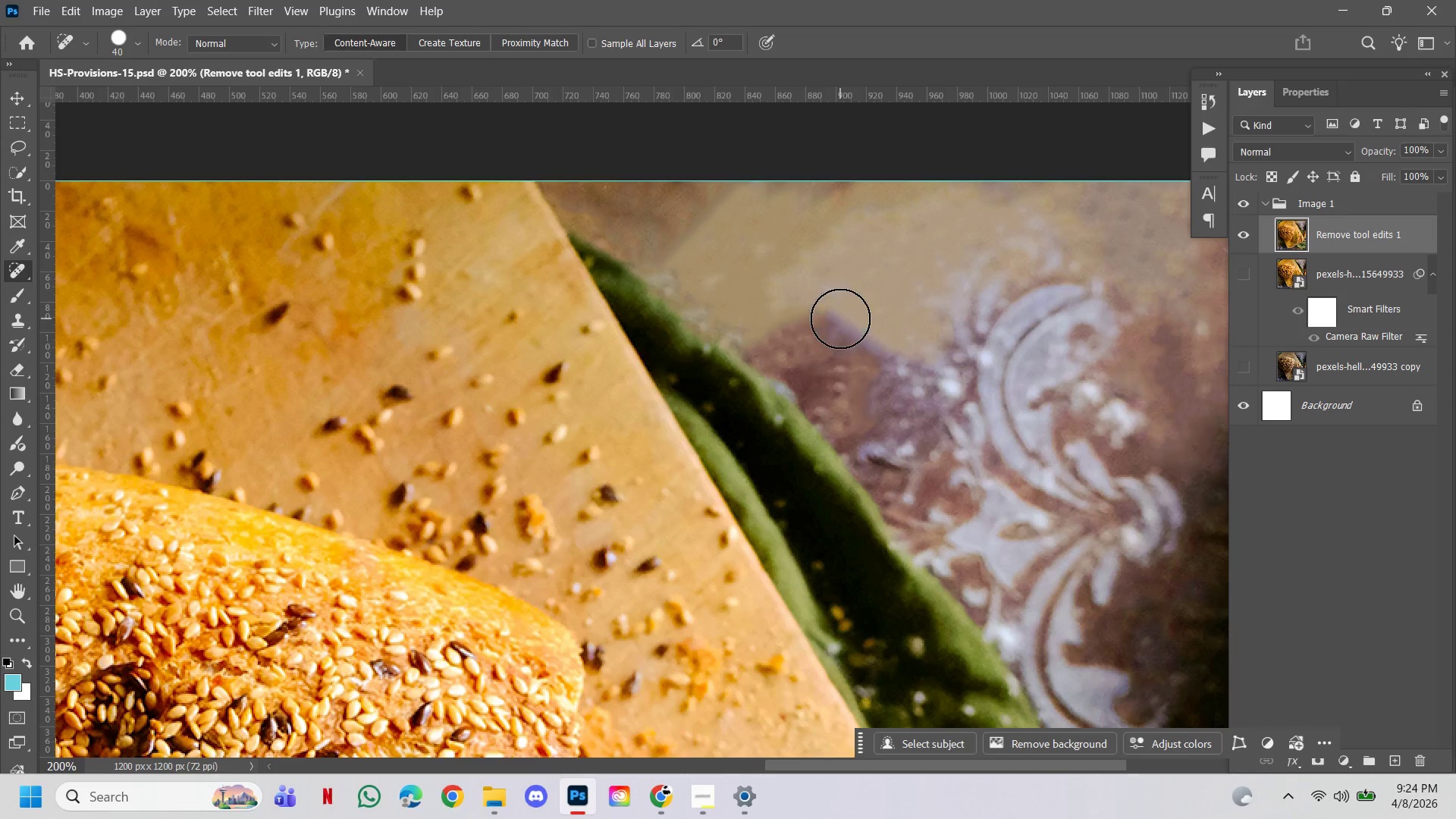 
double_click([840, 318])
 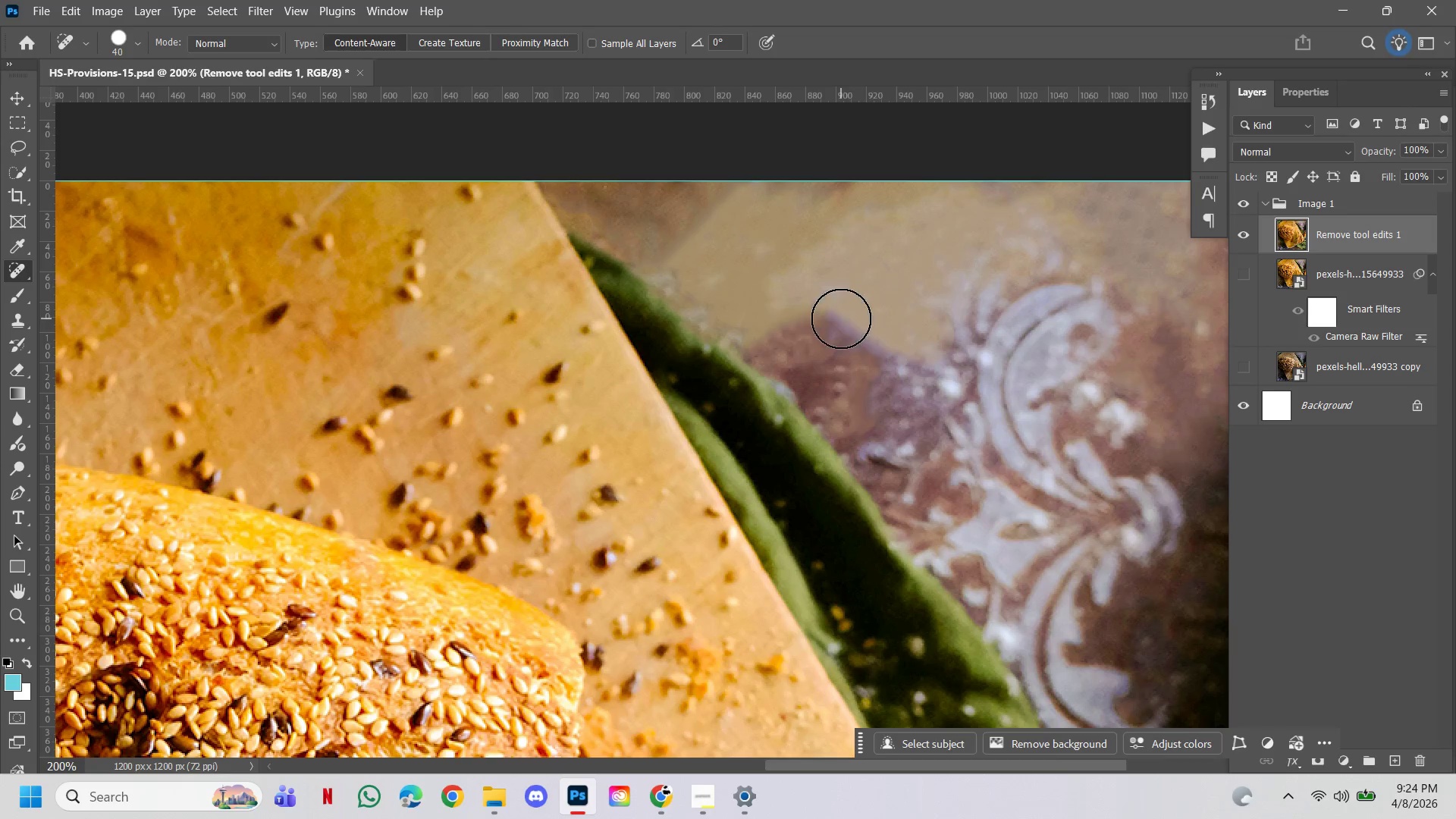 
left_click([841, 318])
 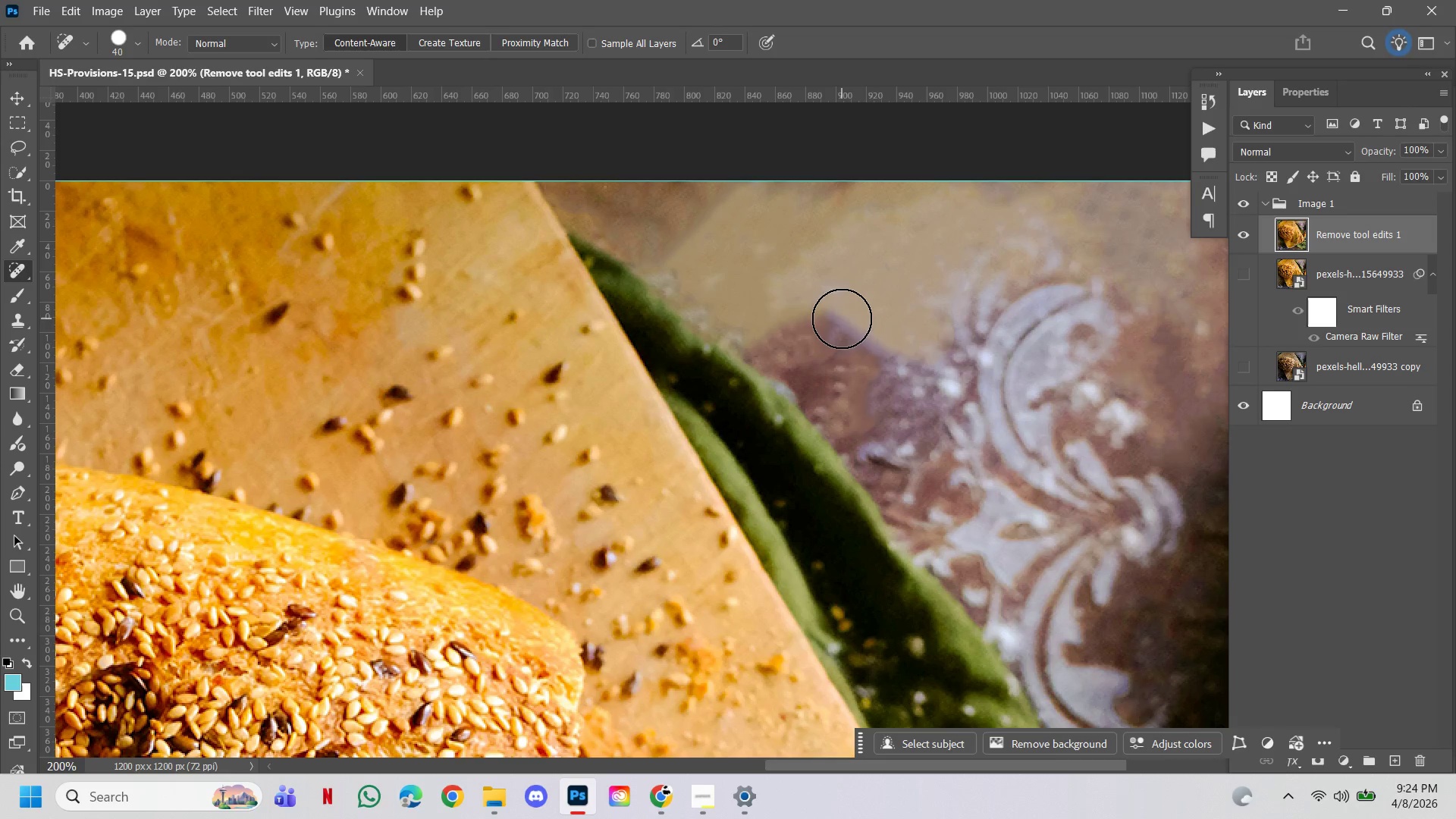 
left_click([843, 318])
 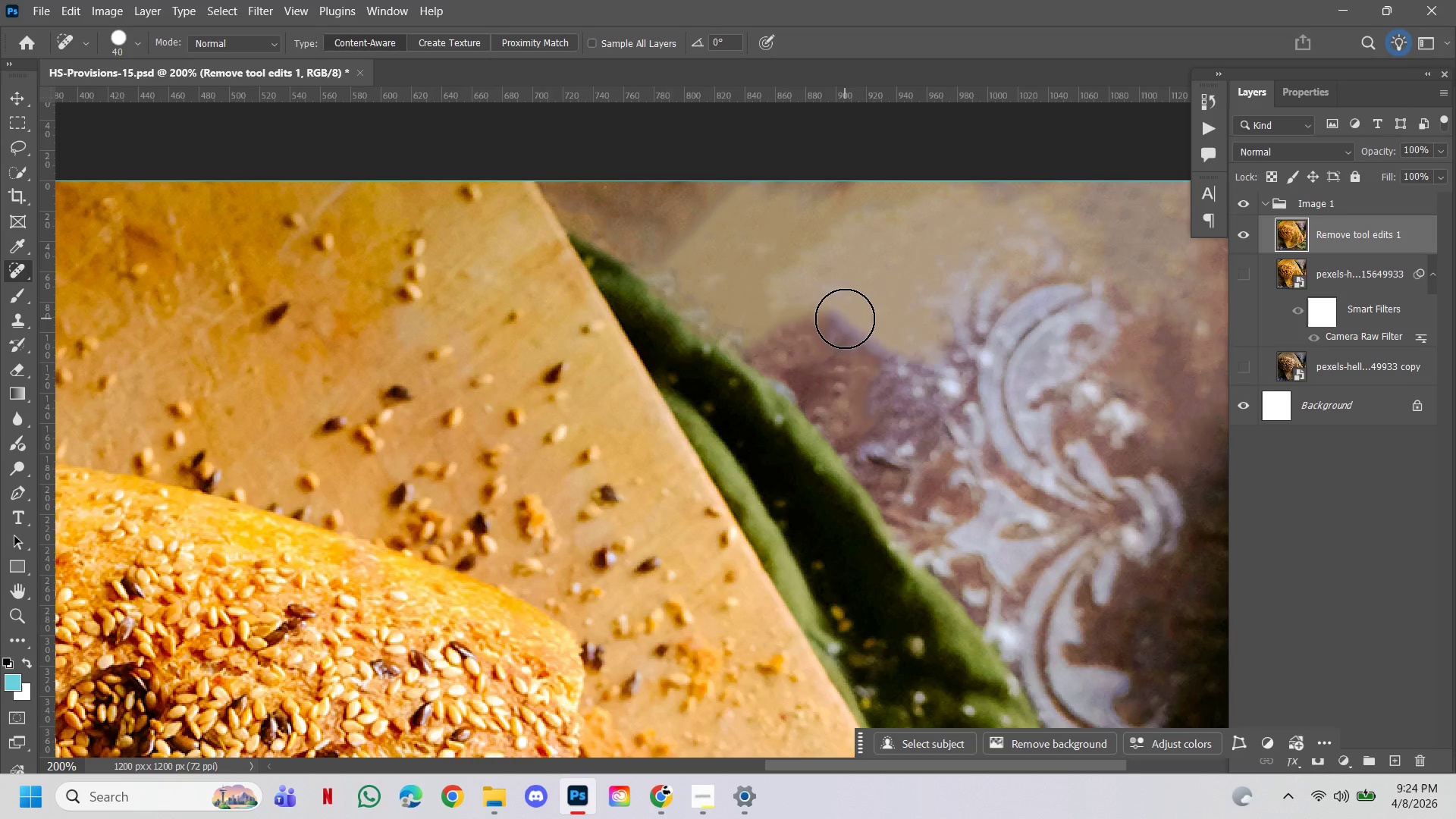 
left_click([845, 318])
 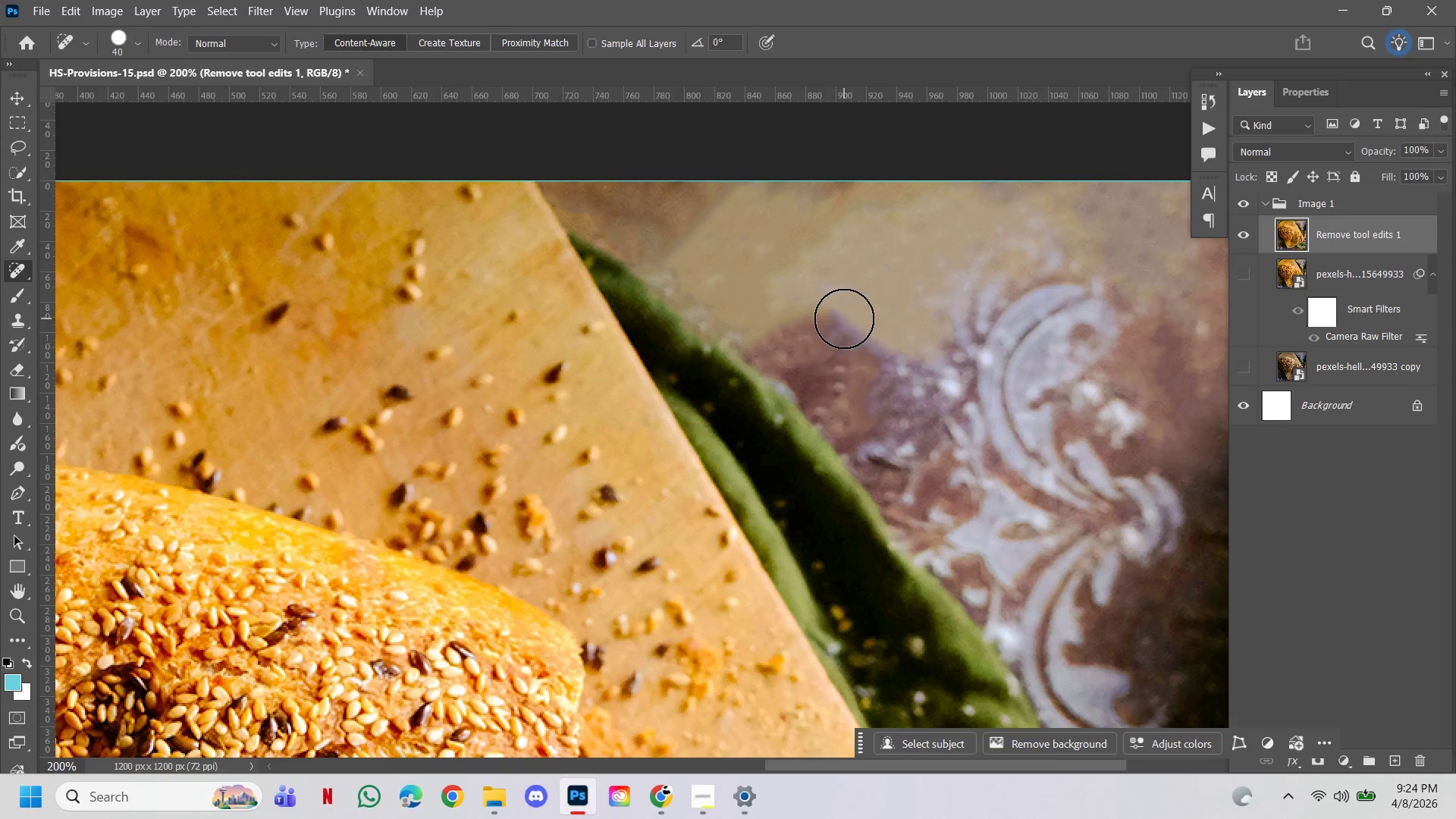 
double_click([844, 318])
 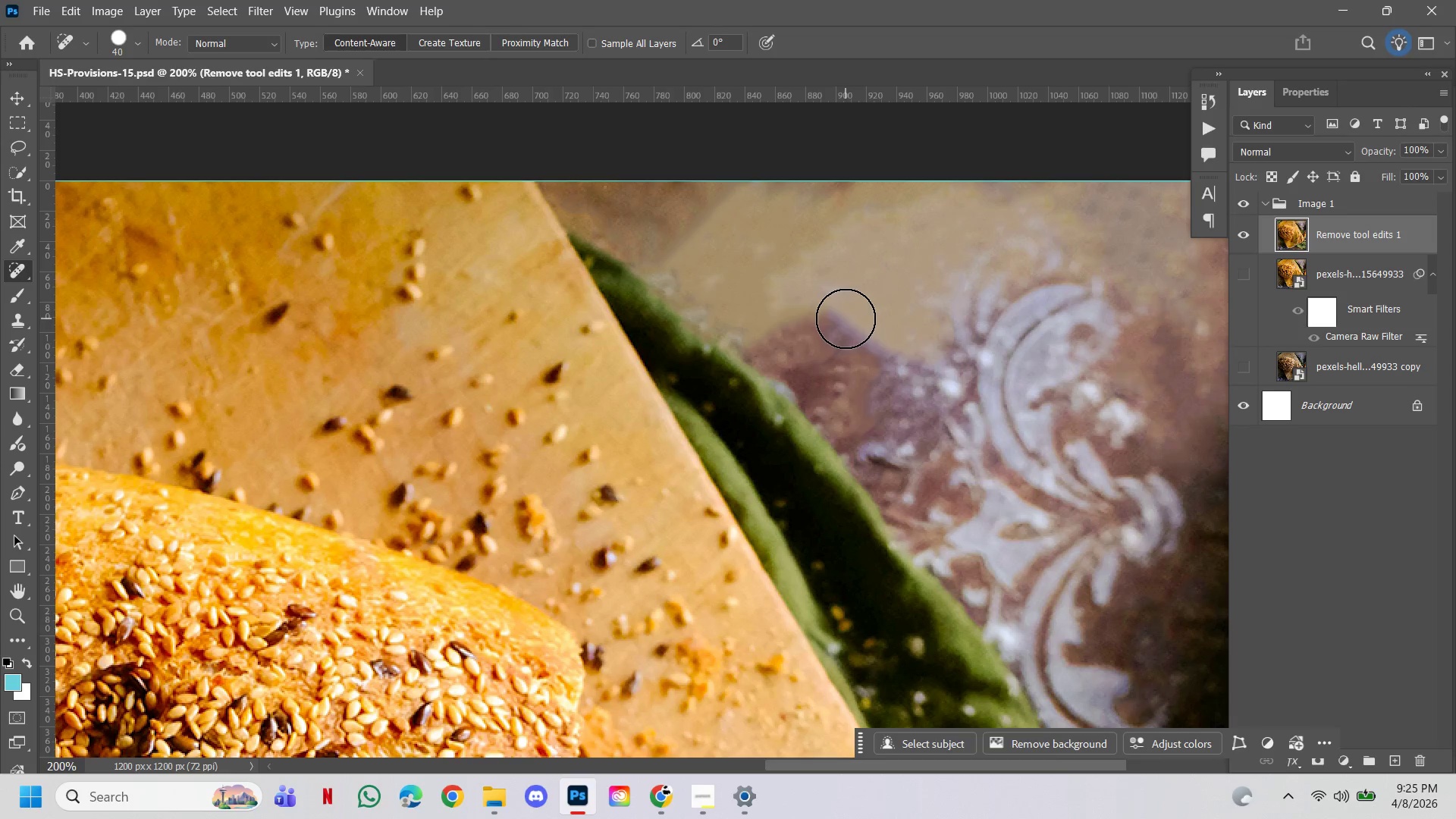 
left_click([845, 318])
 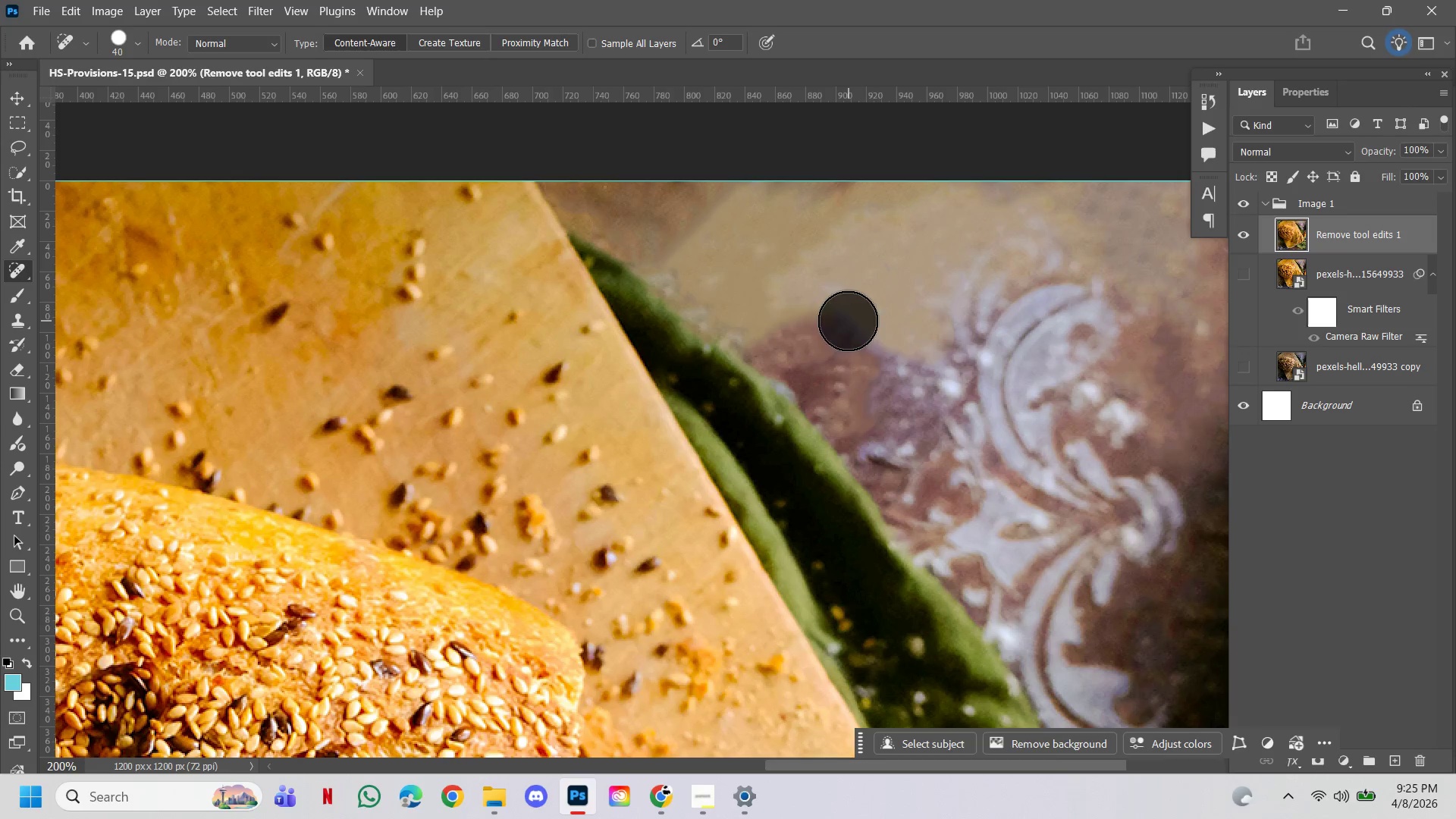 
left_click([860, 319])
 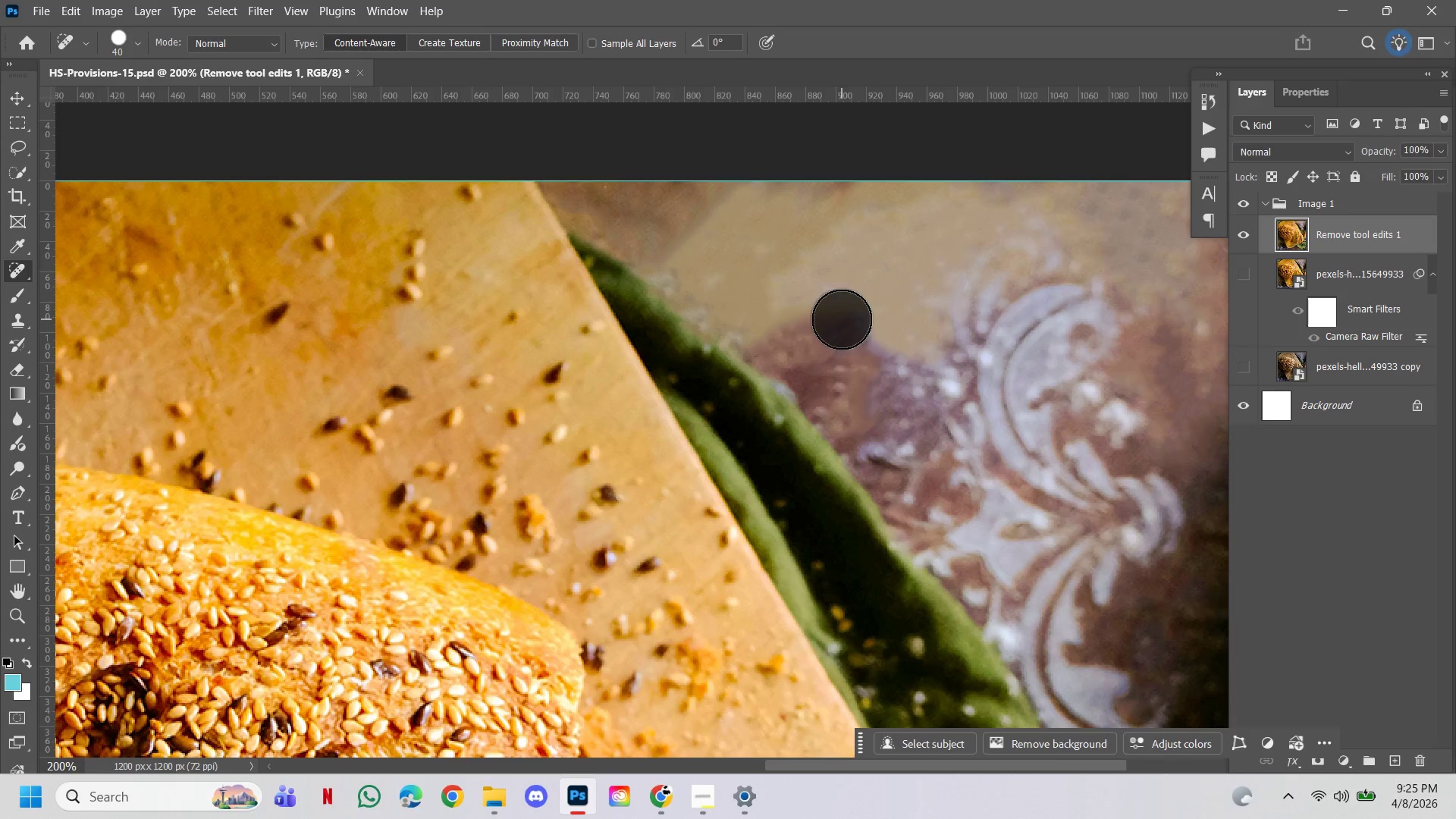 
double_click([864, 318])
 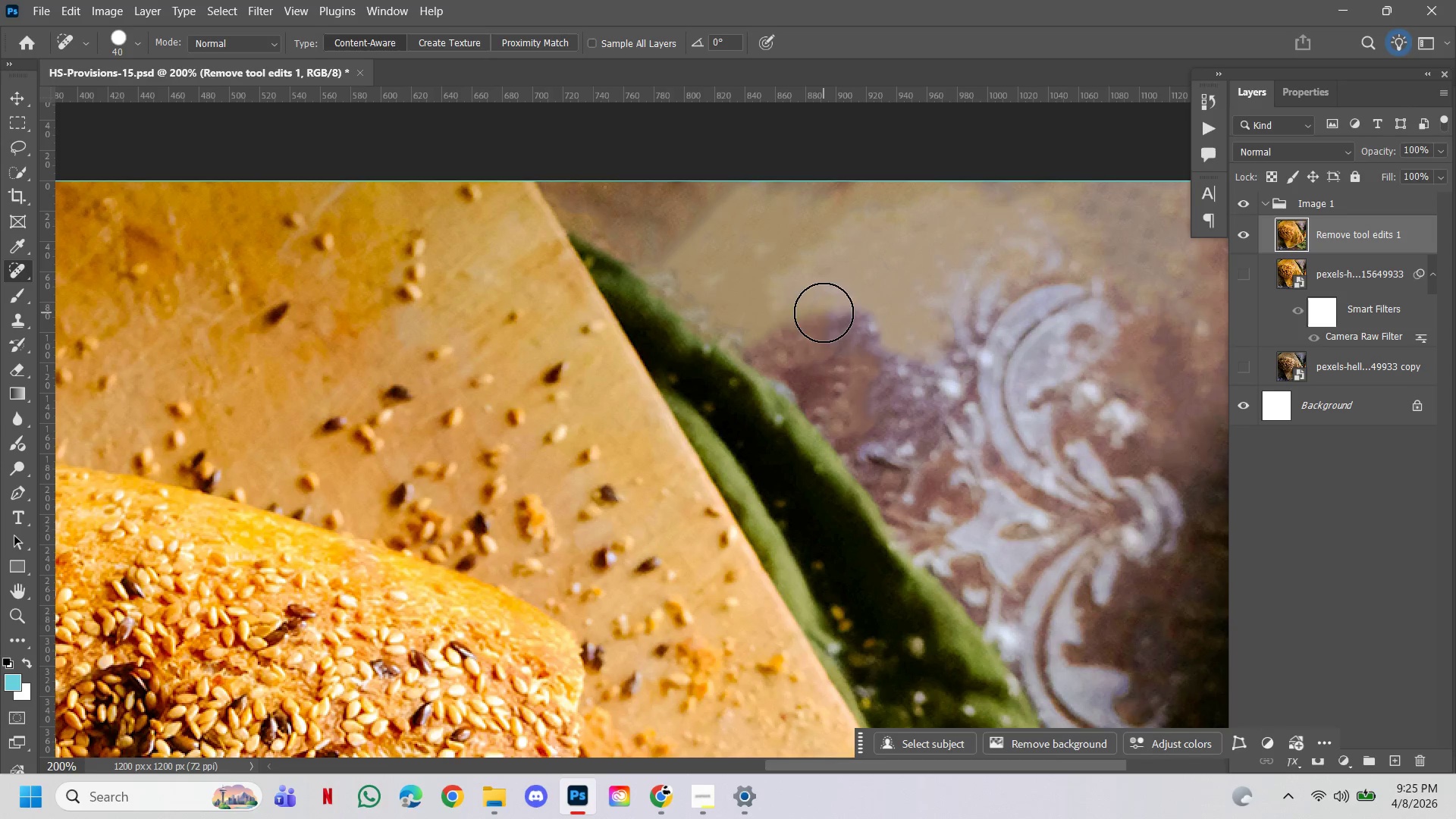 
left_click([799, 309])
 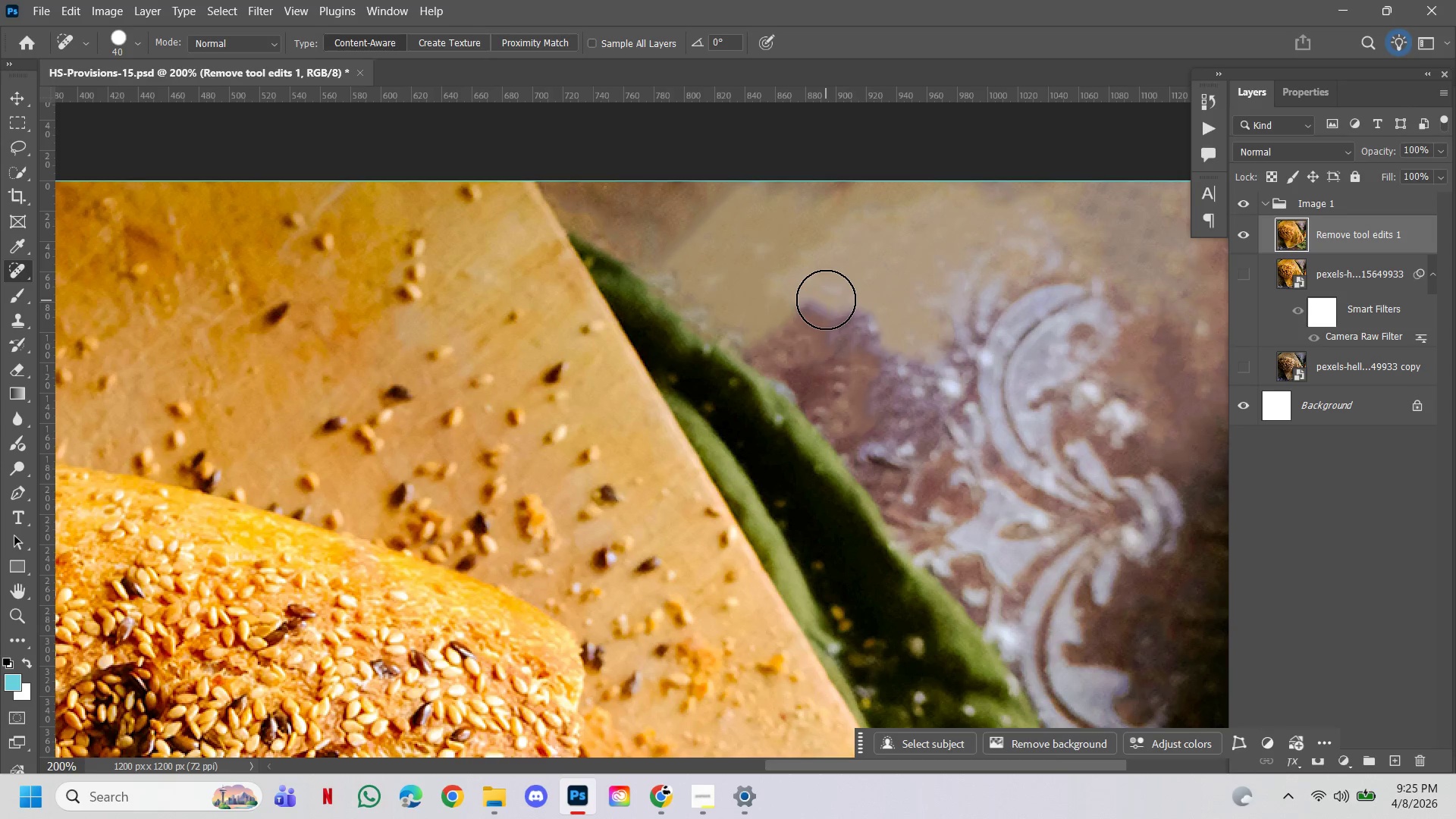 
left_click([826, 300])
 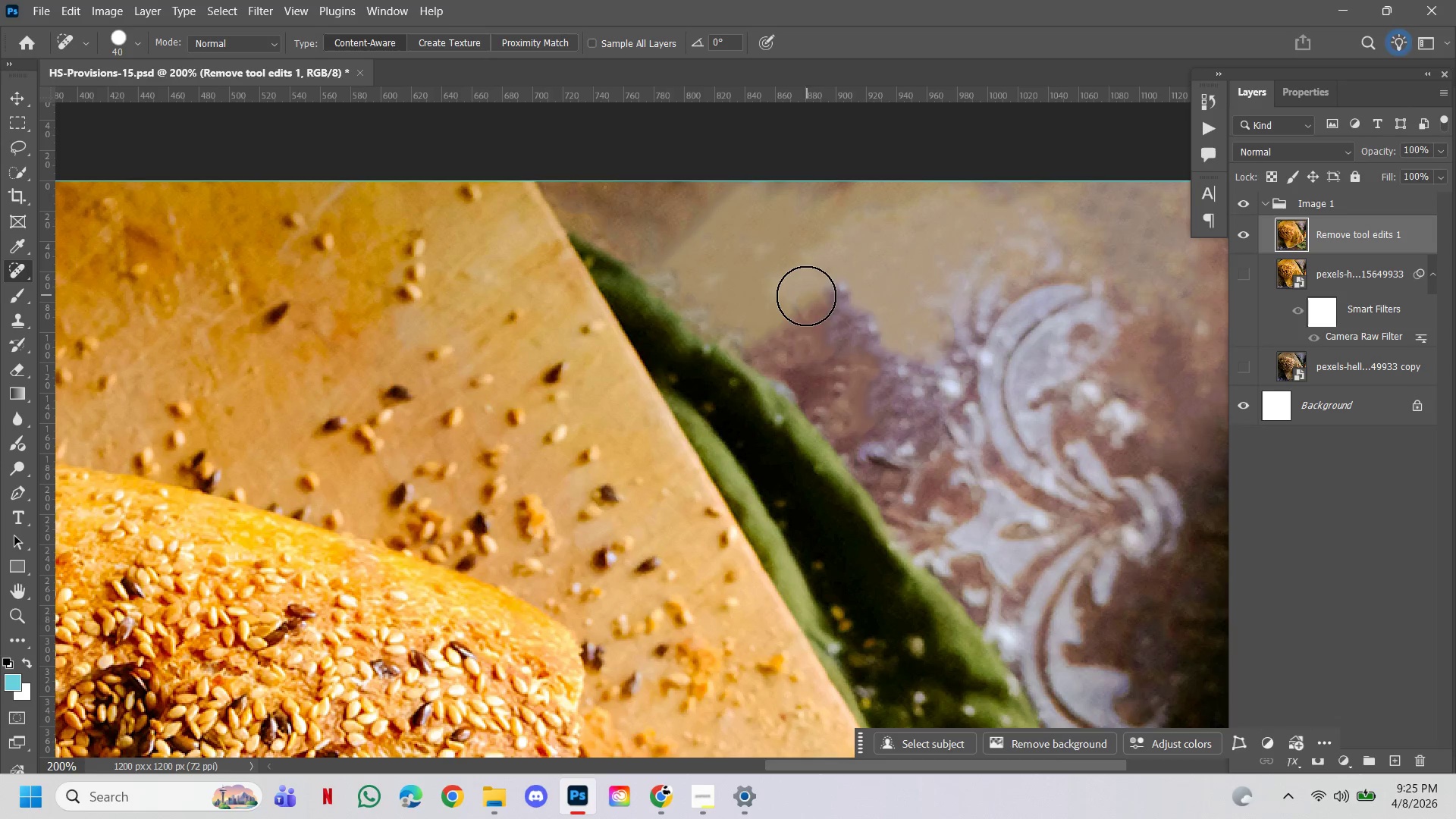 
left_click_drag(start_coordinate=[805, 299], to_coordinate=[852, 315])
 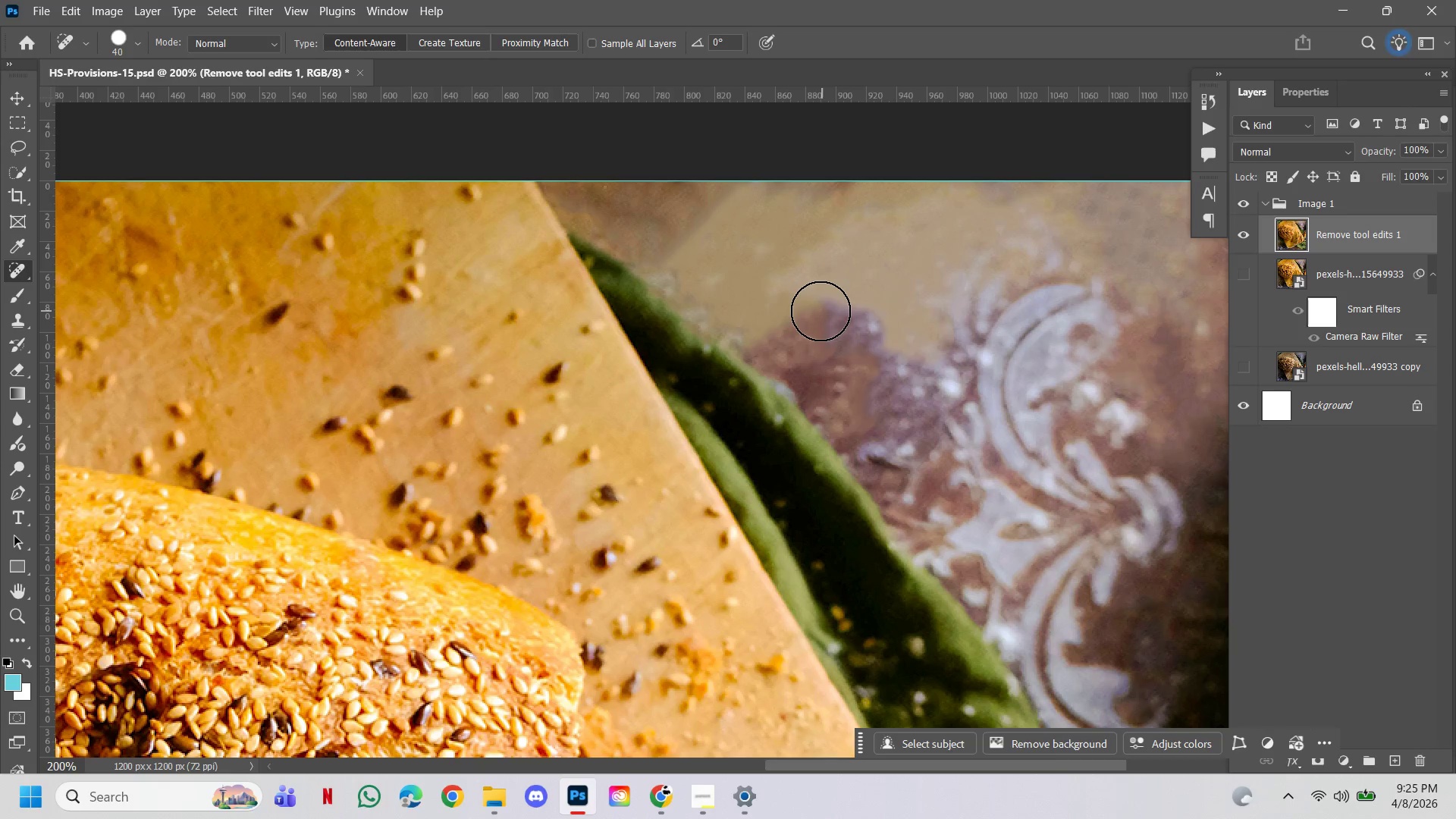 
left_click([821, 311])
 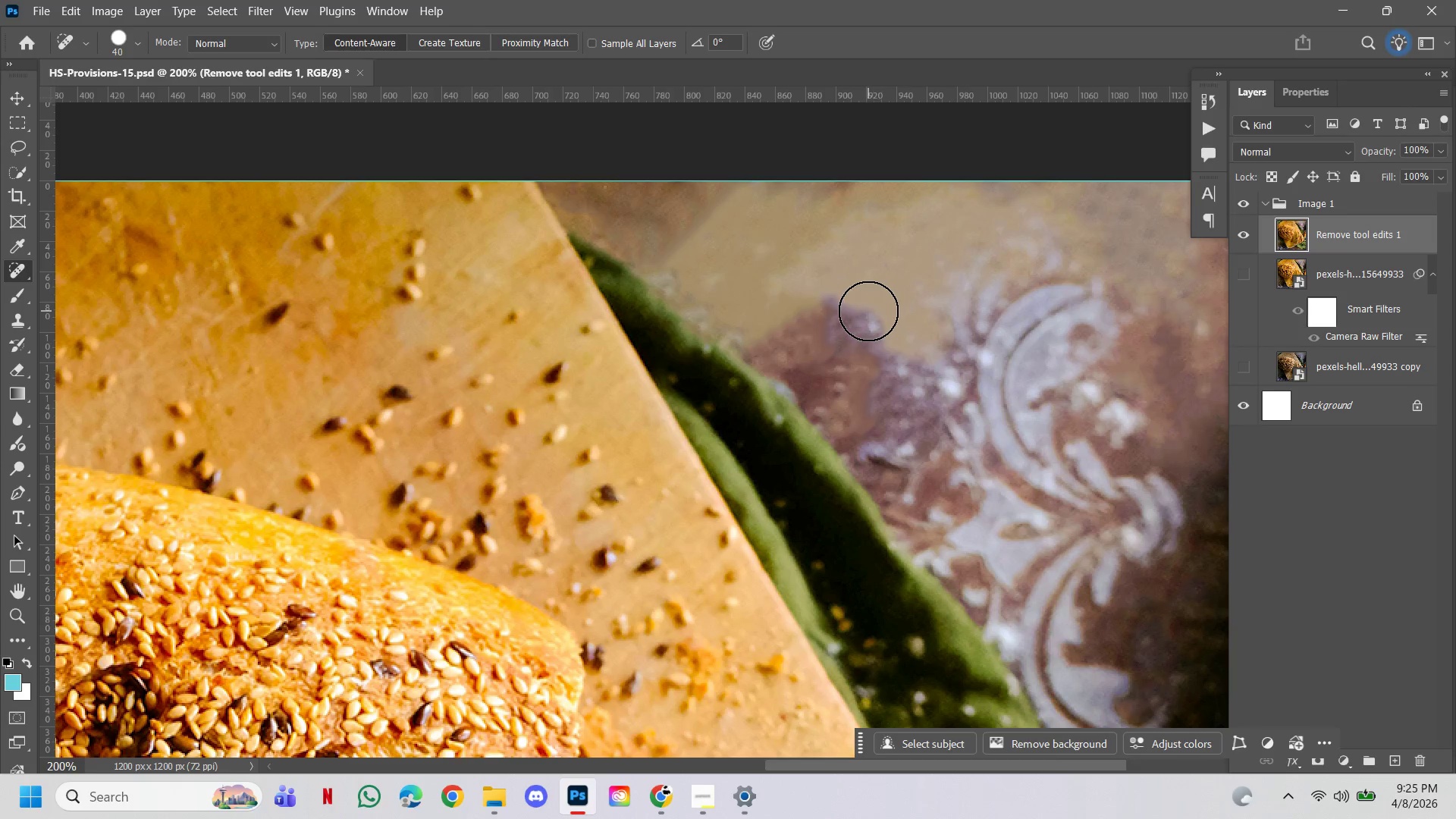 
left_click([868, 311])
 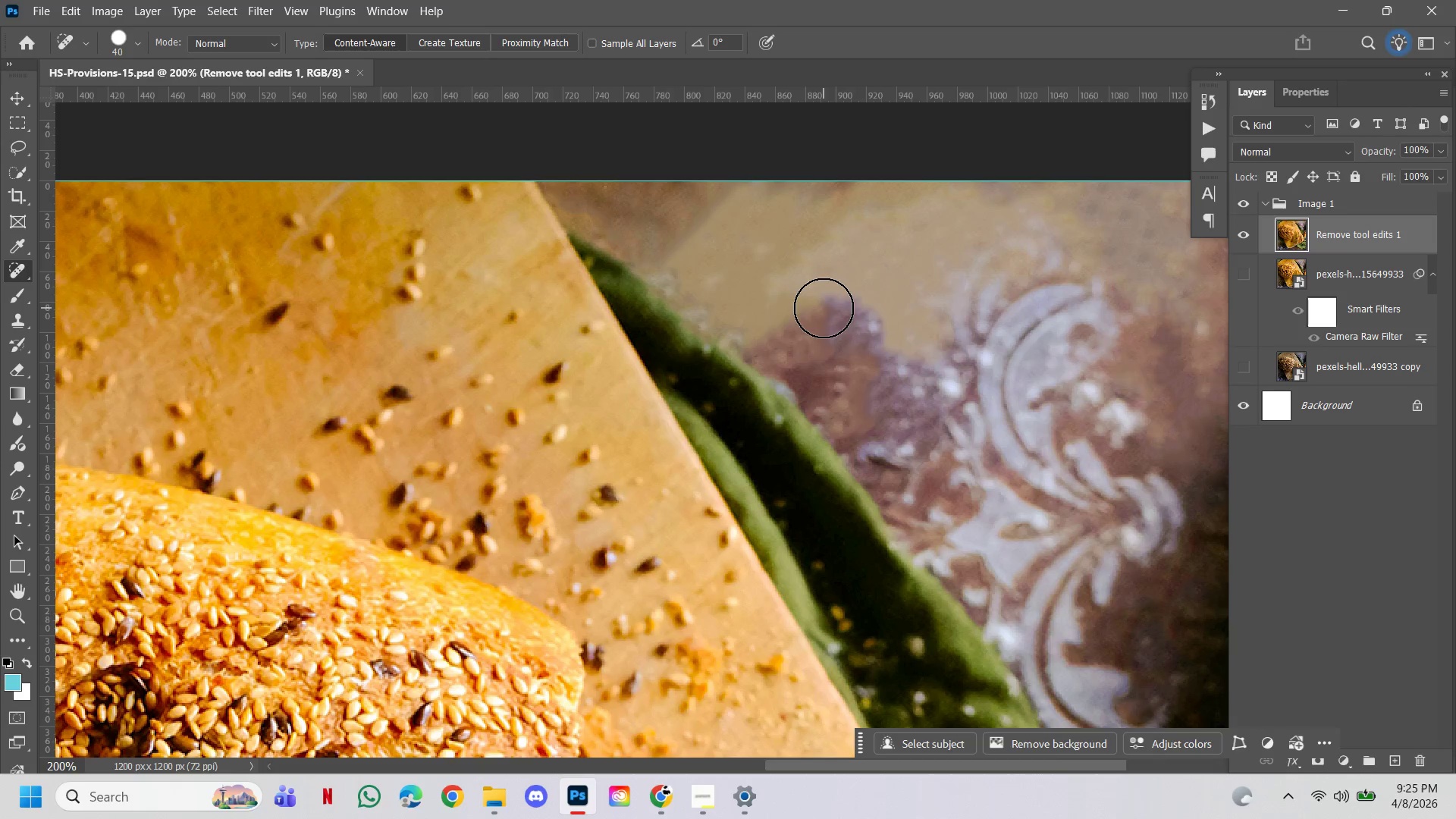 
left_click_drag(start_coordinate=[822, 308], to_coordinate=[817, 310])
 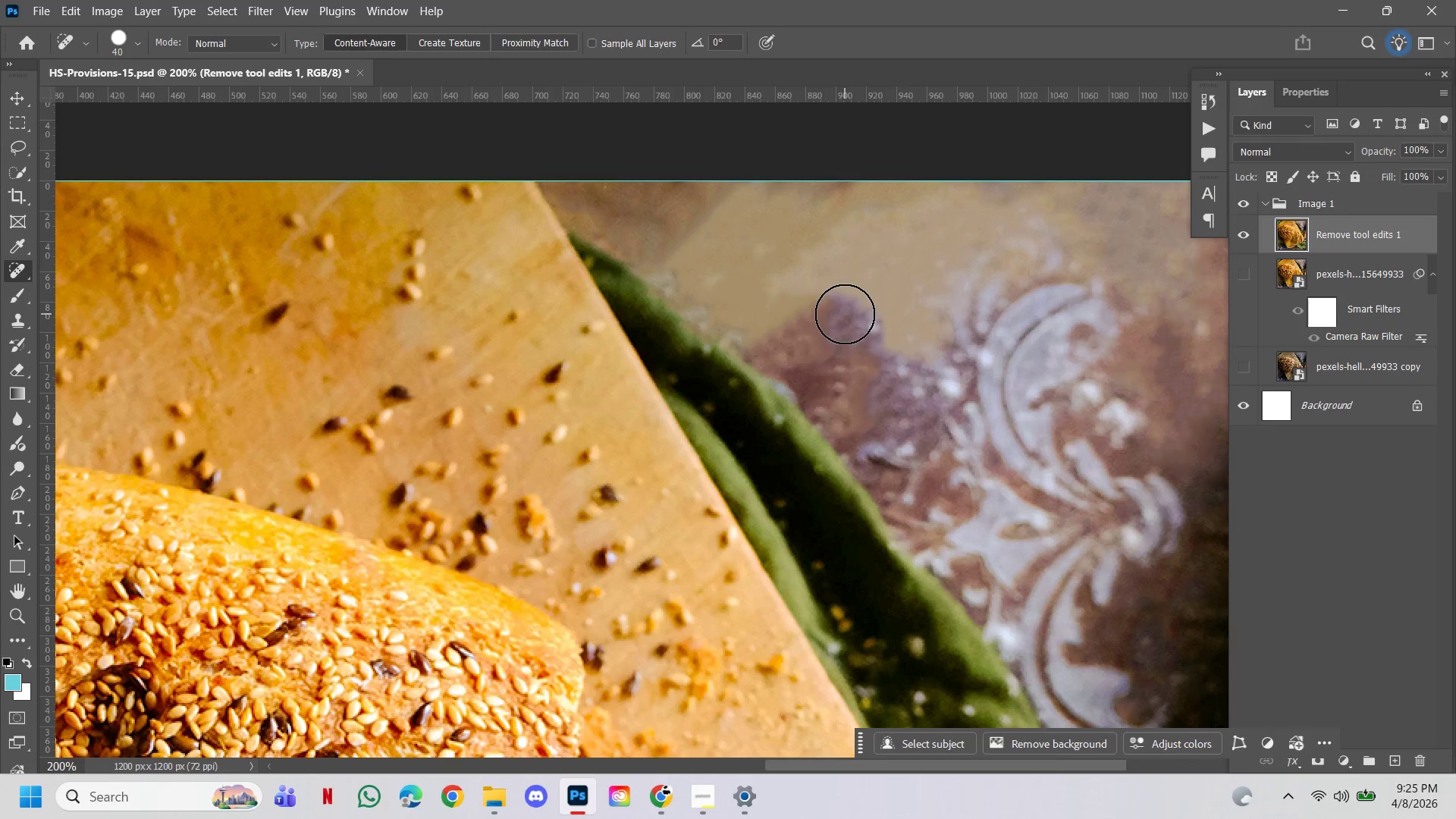 
left_click([845, 314])
 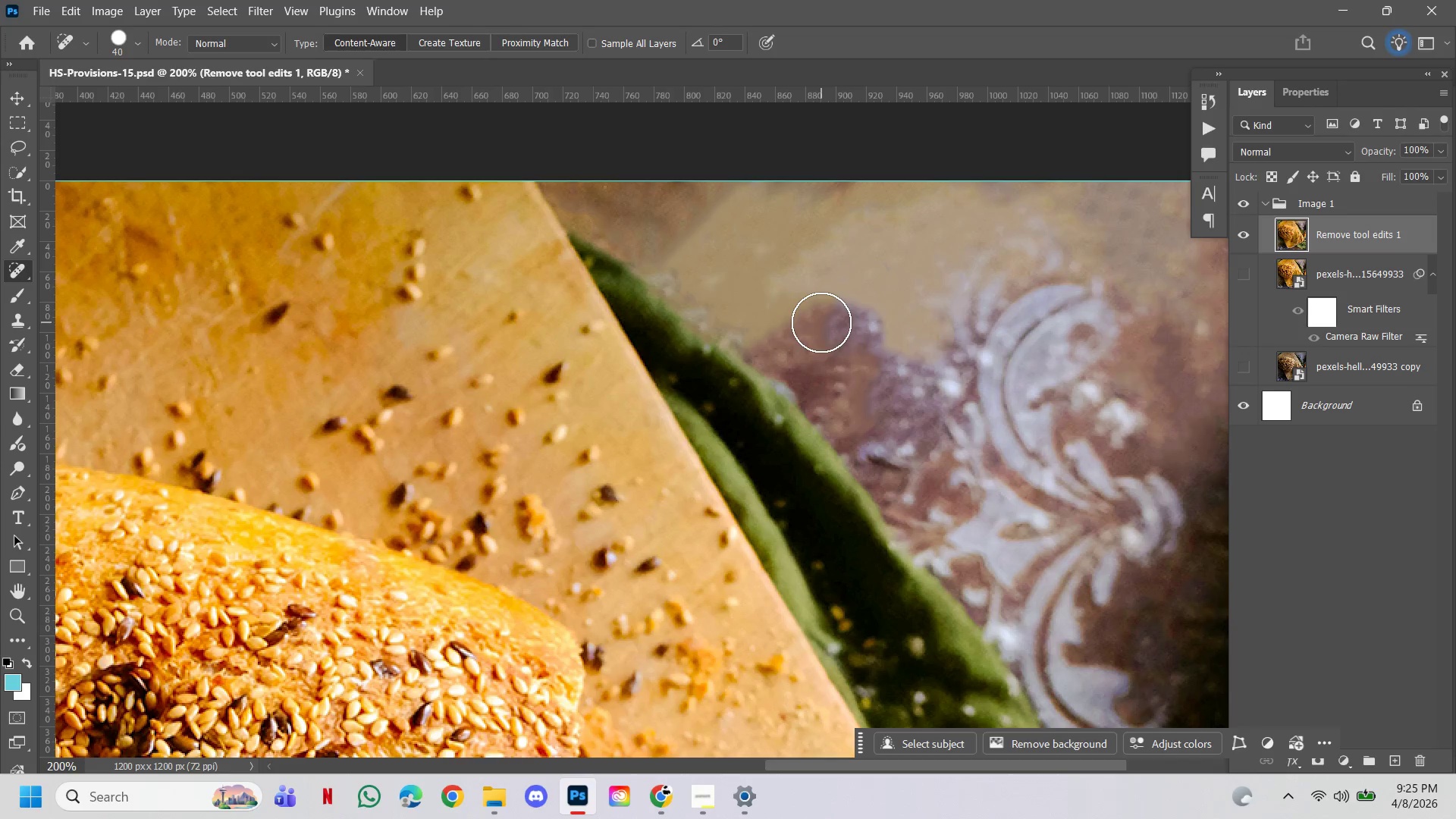 
left_click([821, 322])
 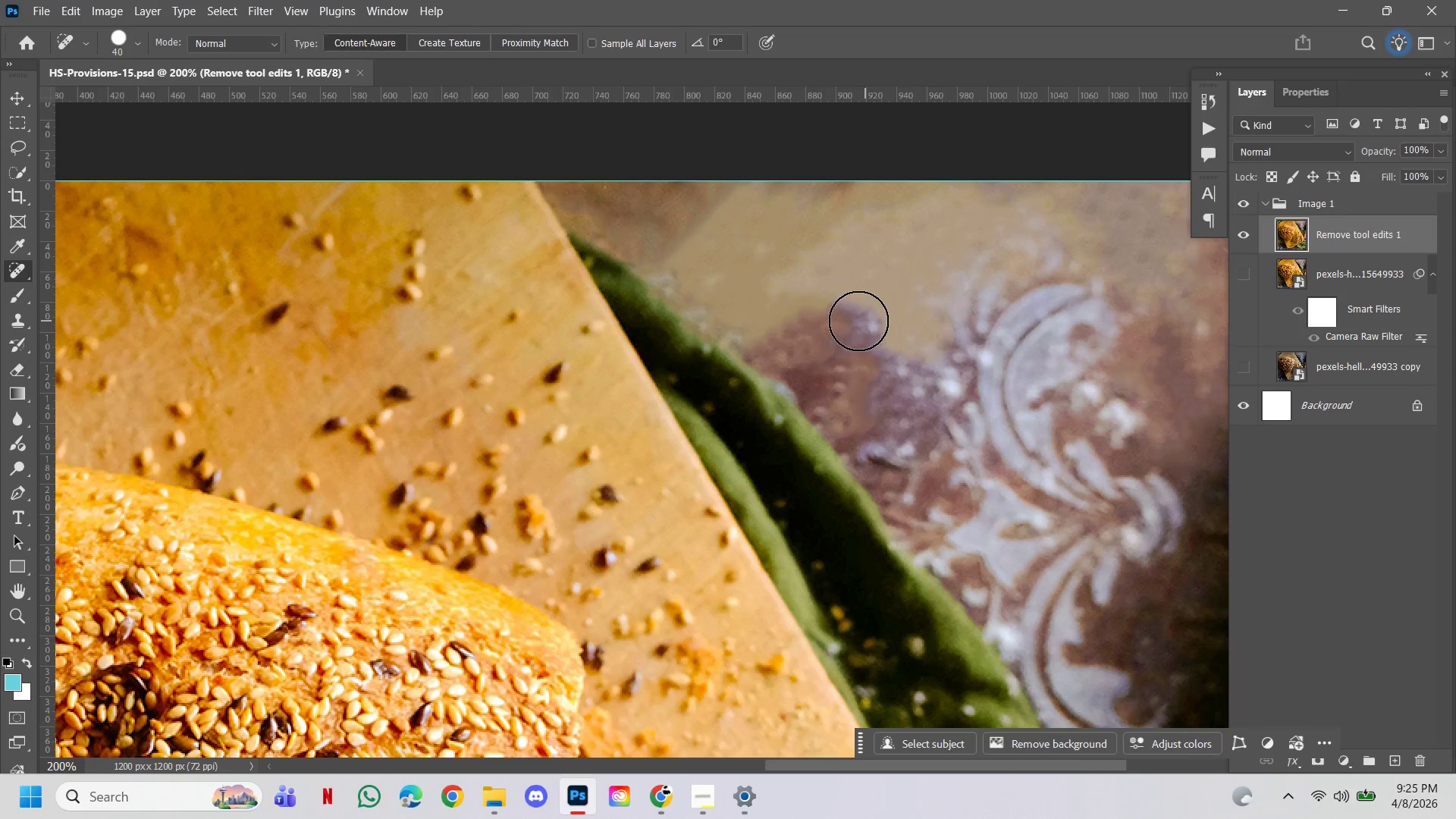 
left_click([852, 321])
 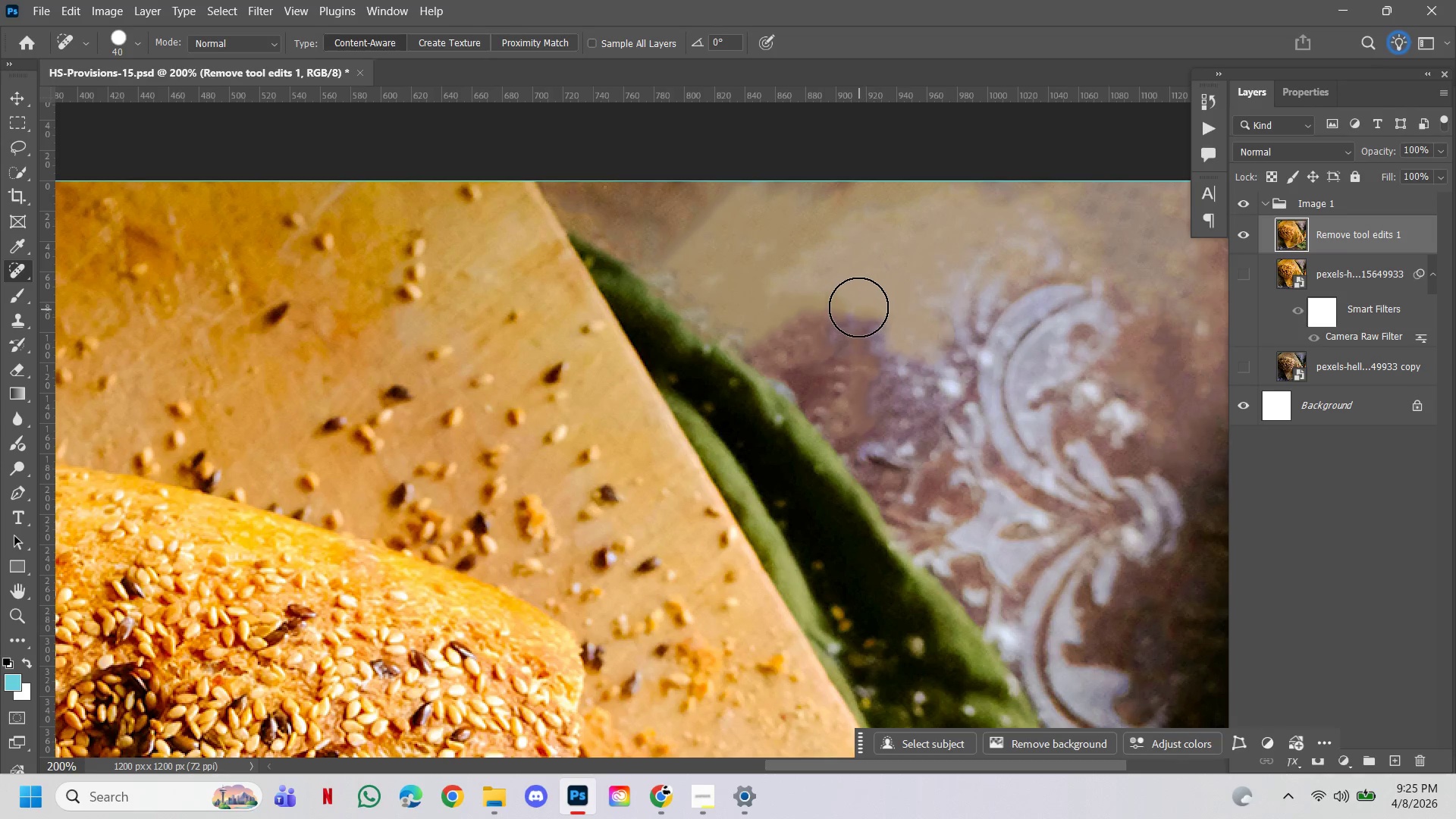 
wait(7.76)
 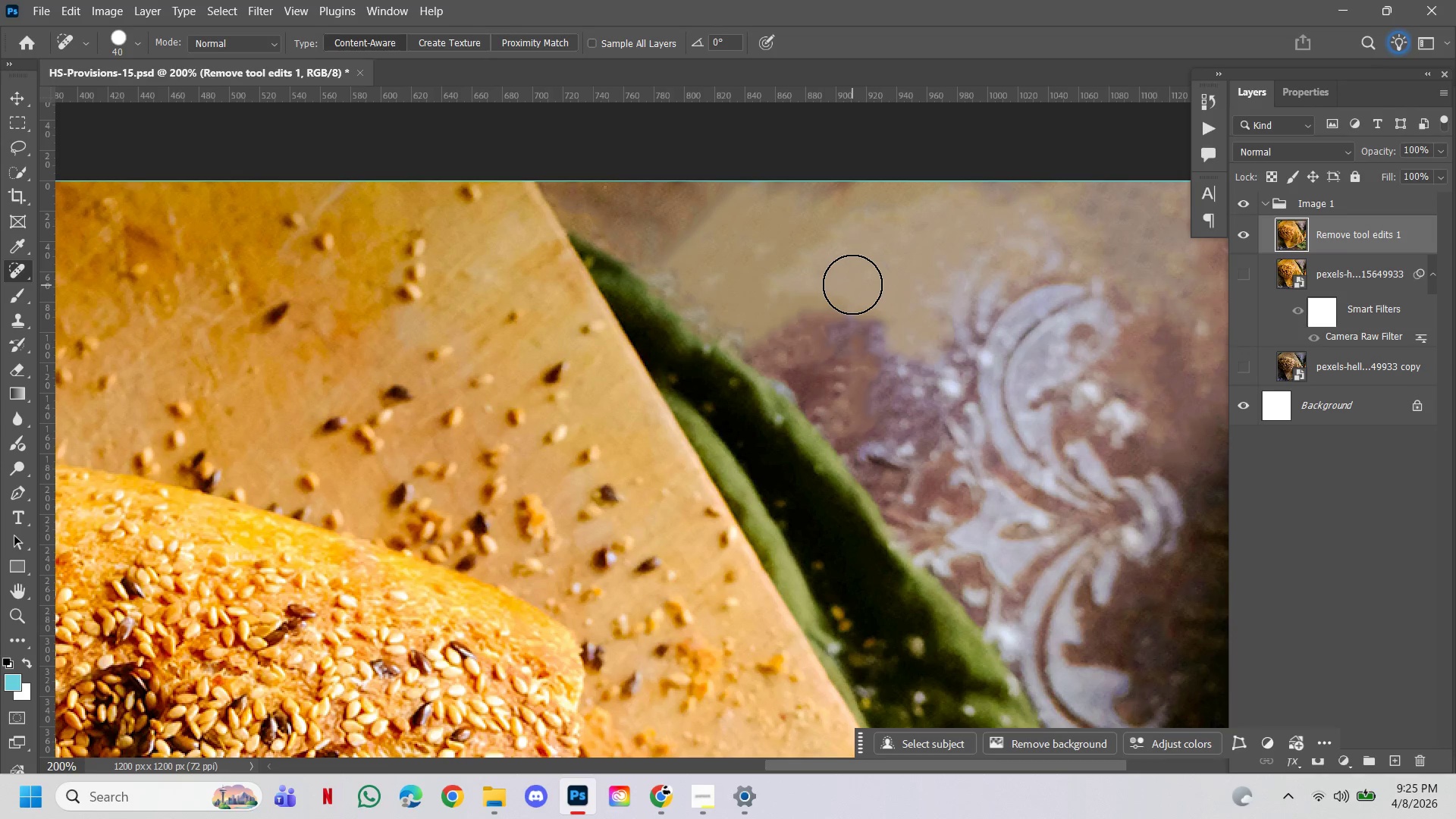 
left_click([886, 322])
 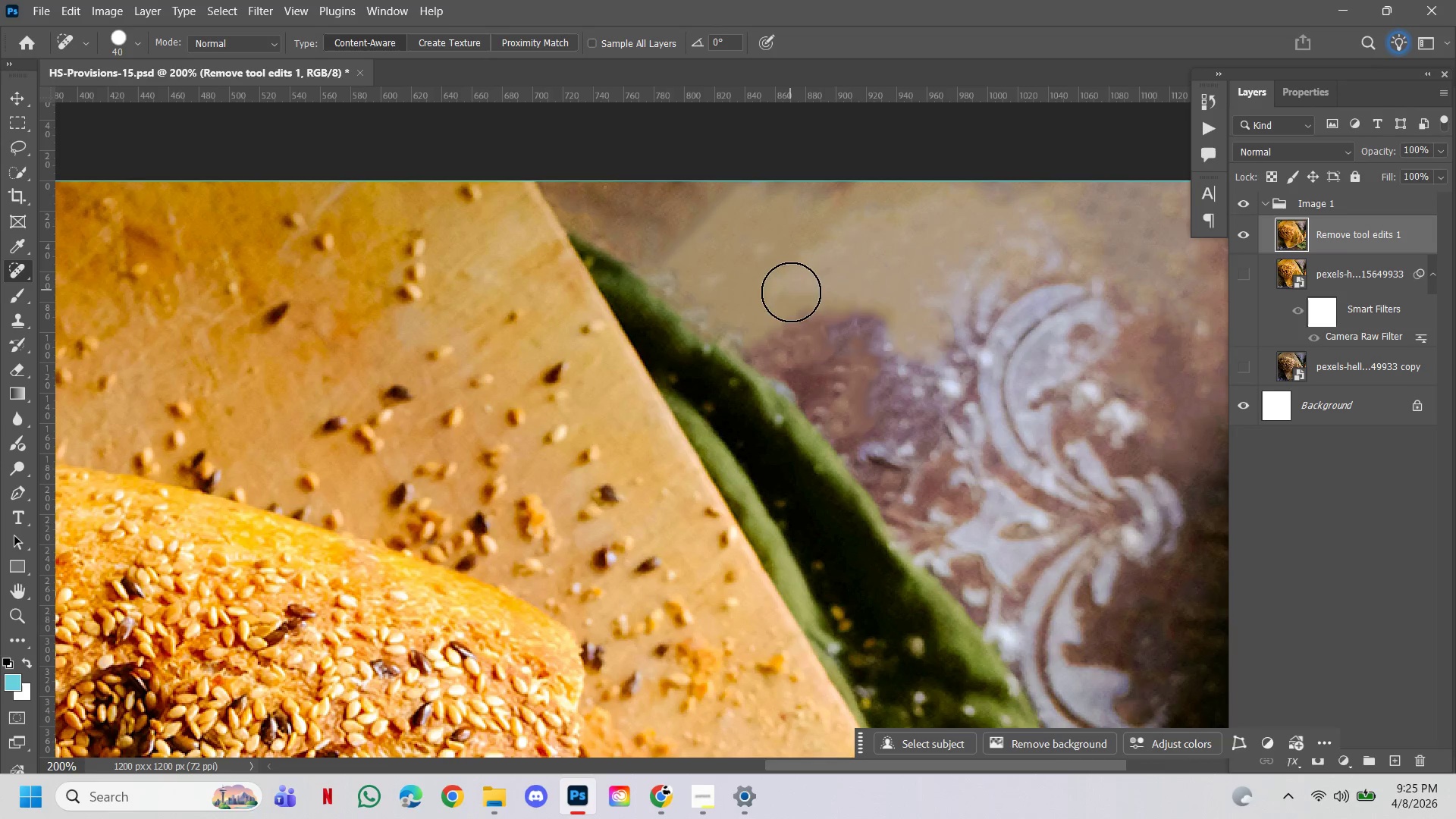 
left_click([865, 256])
 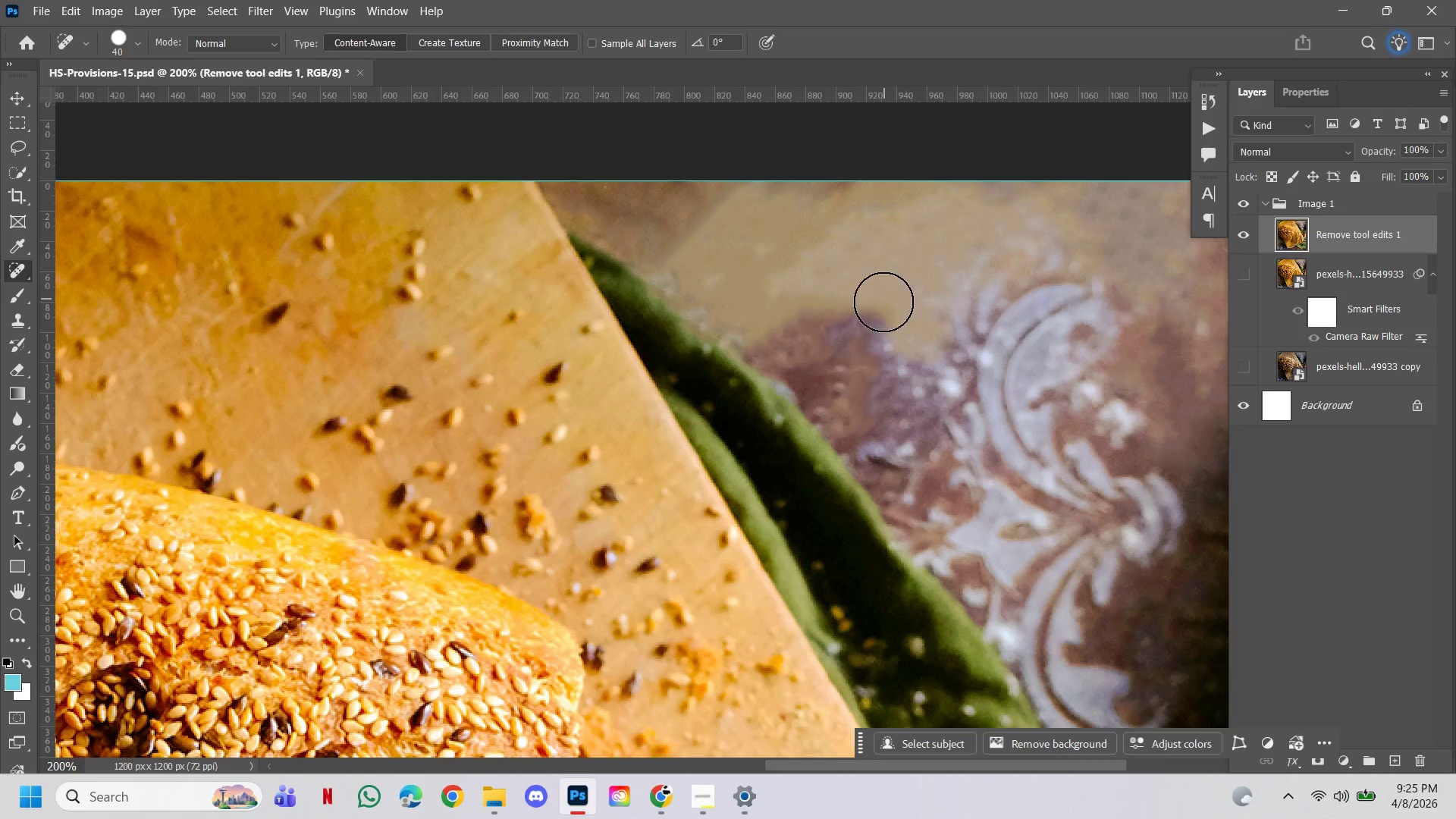 
left_click([883, 310])
 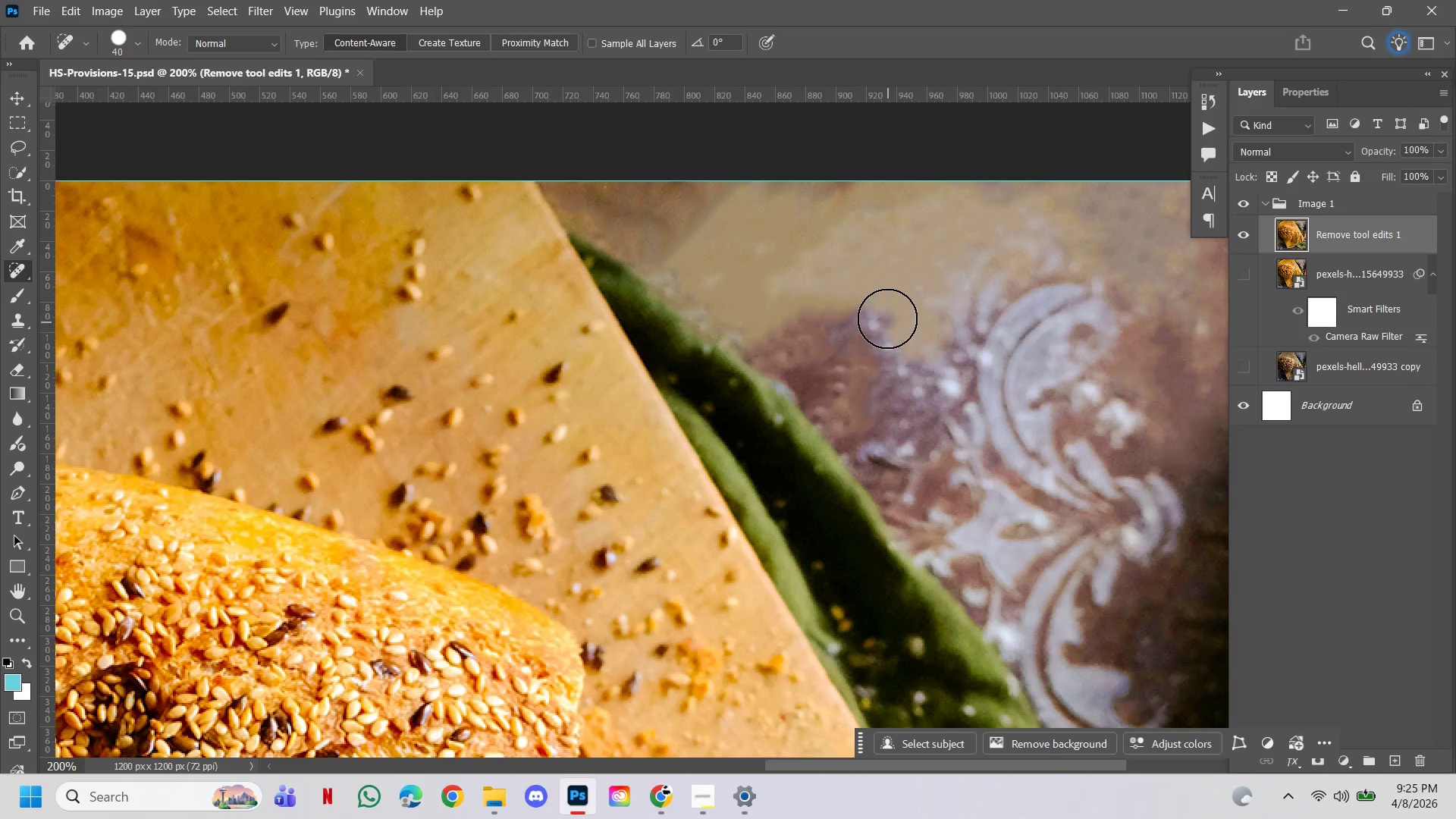 
left_click([886, 315])
 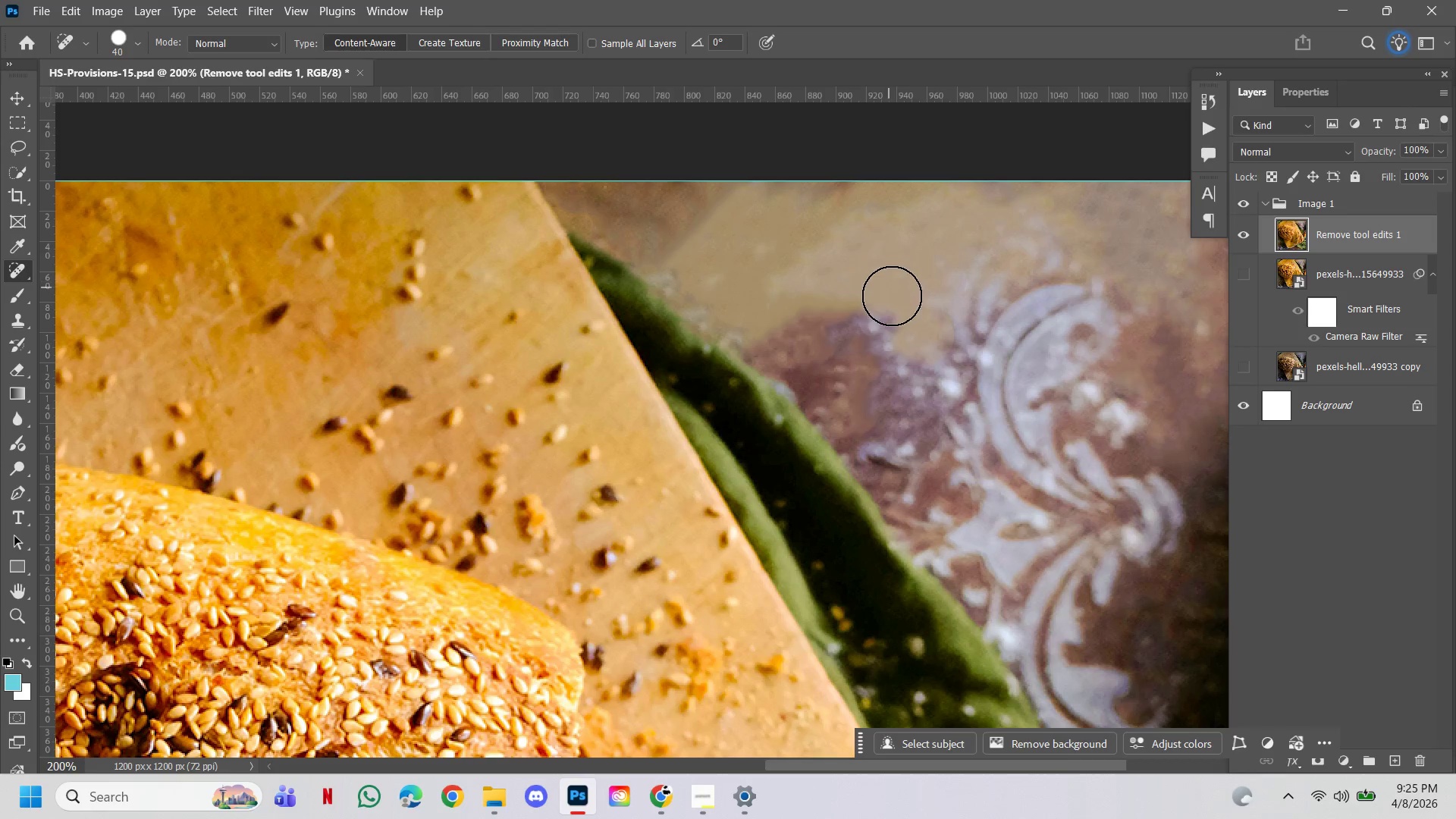 
left_click([901, 325])
 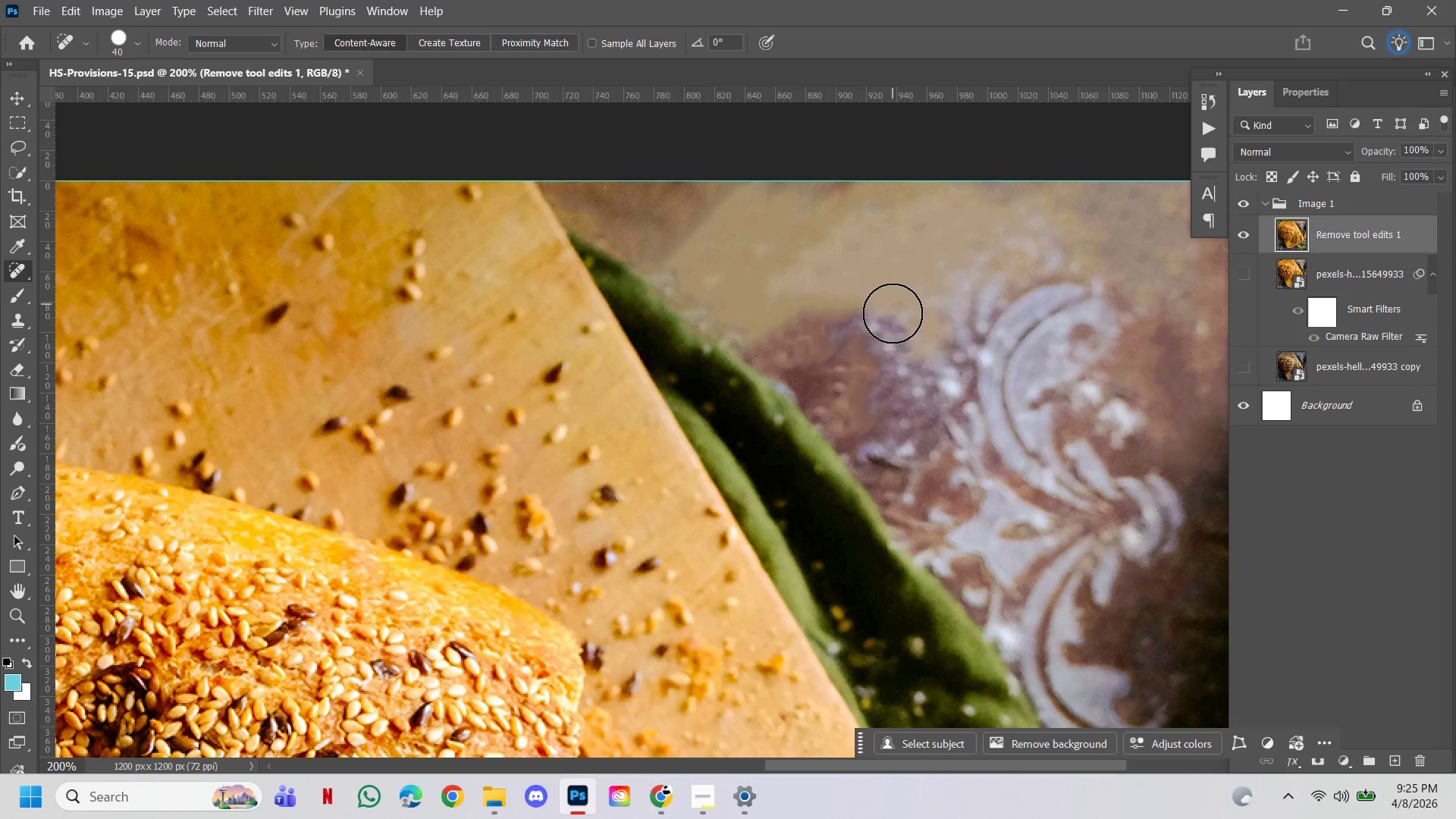 
left_click([928, 324])
 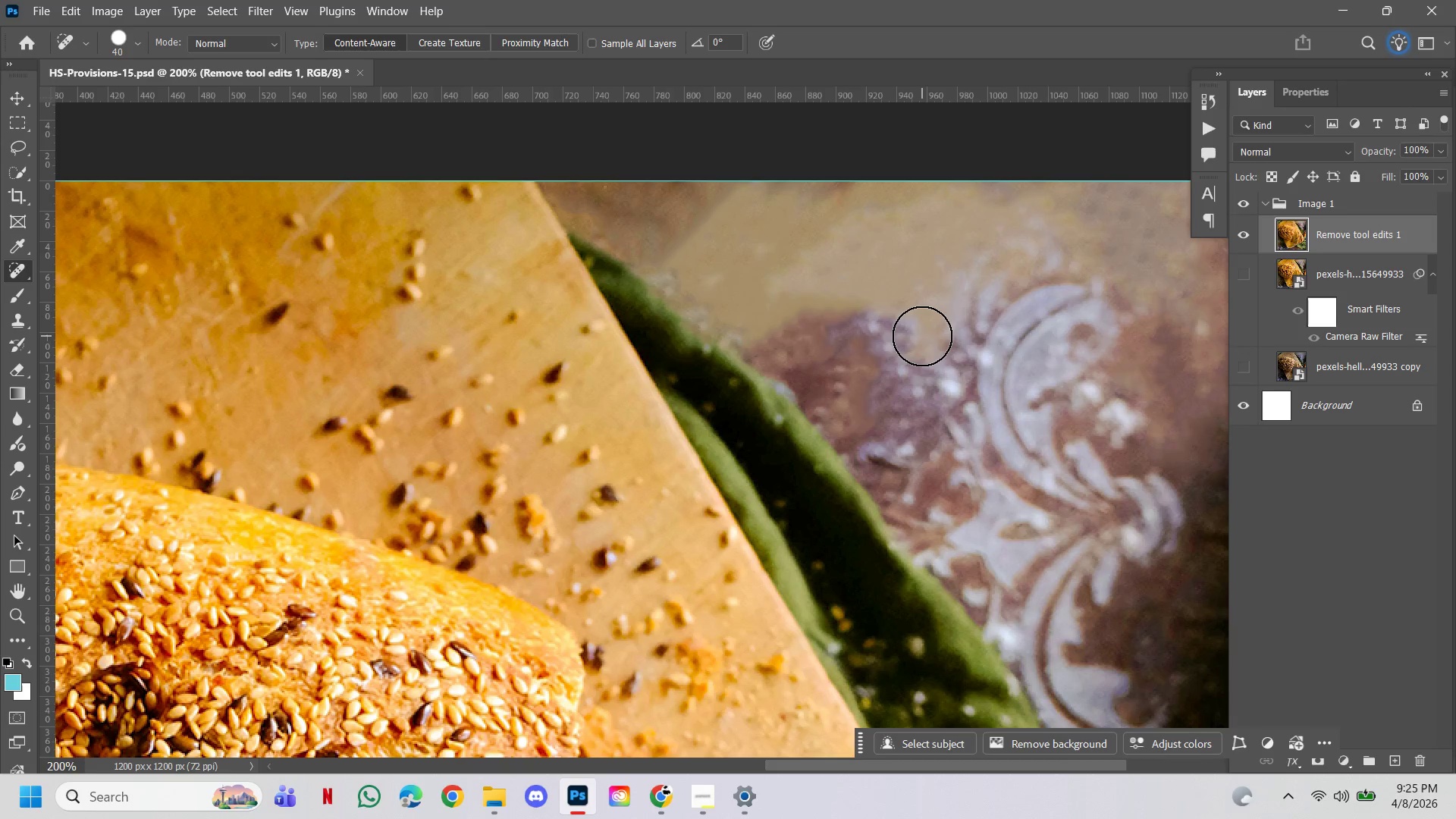 
left_click([922, 336])
 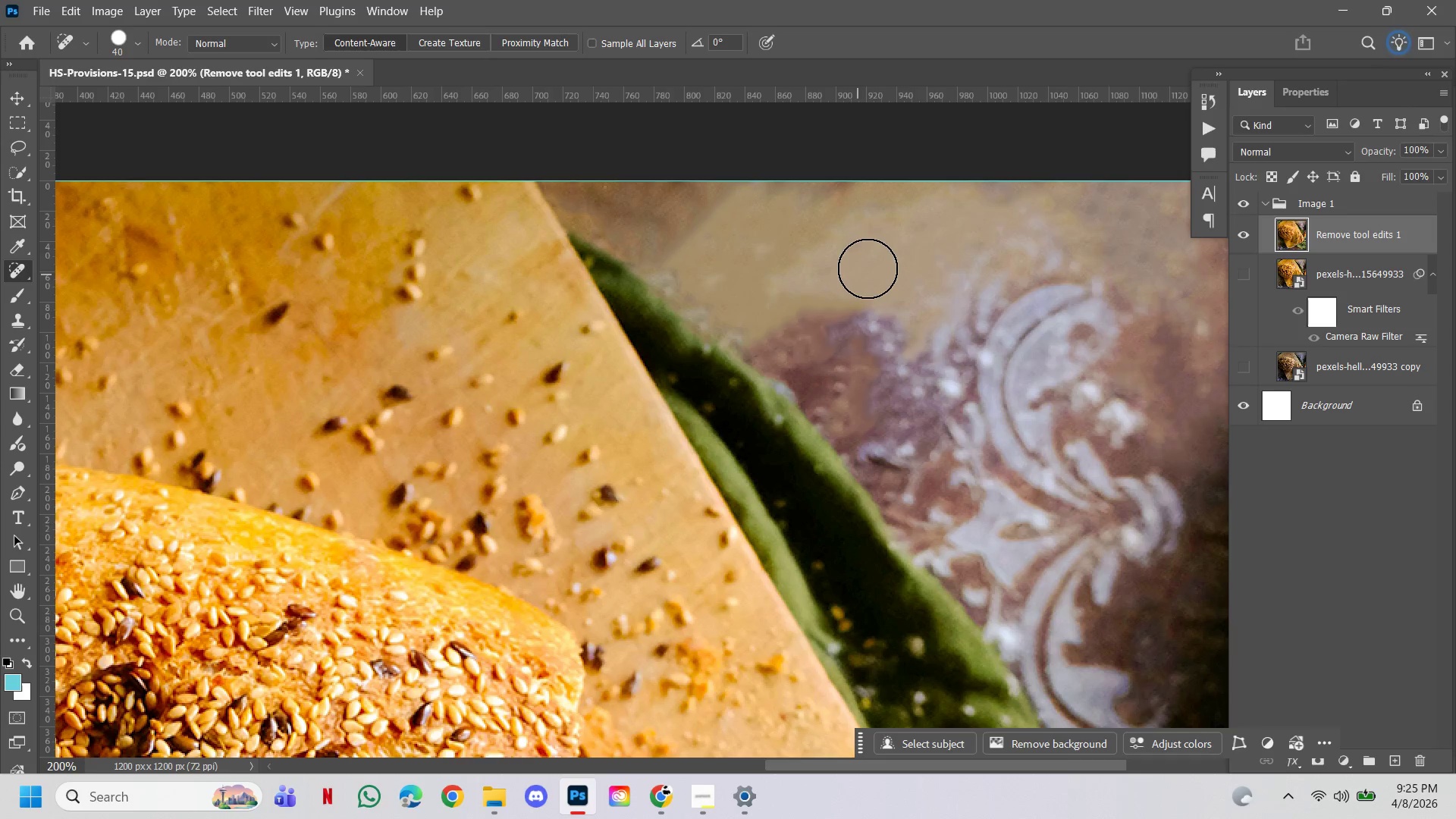 
left_click([874, 264])
 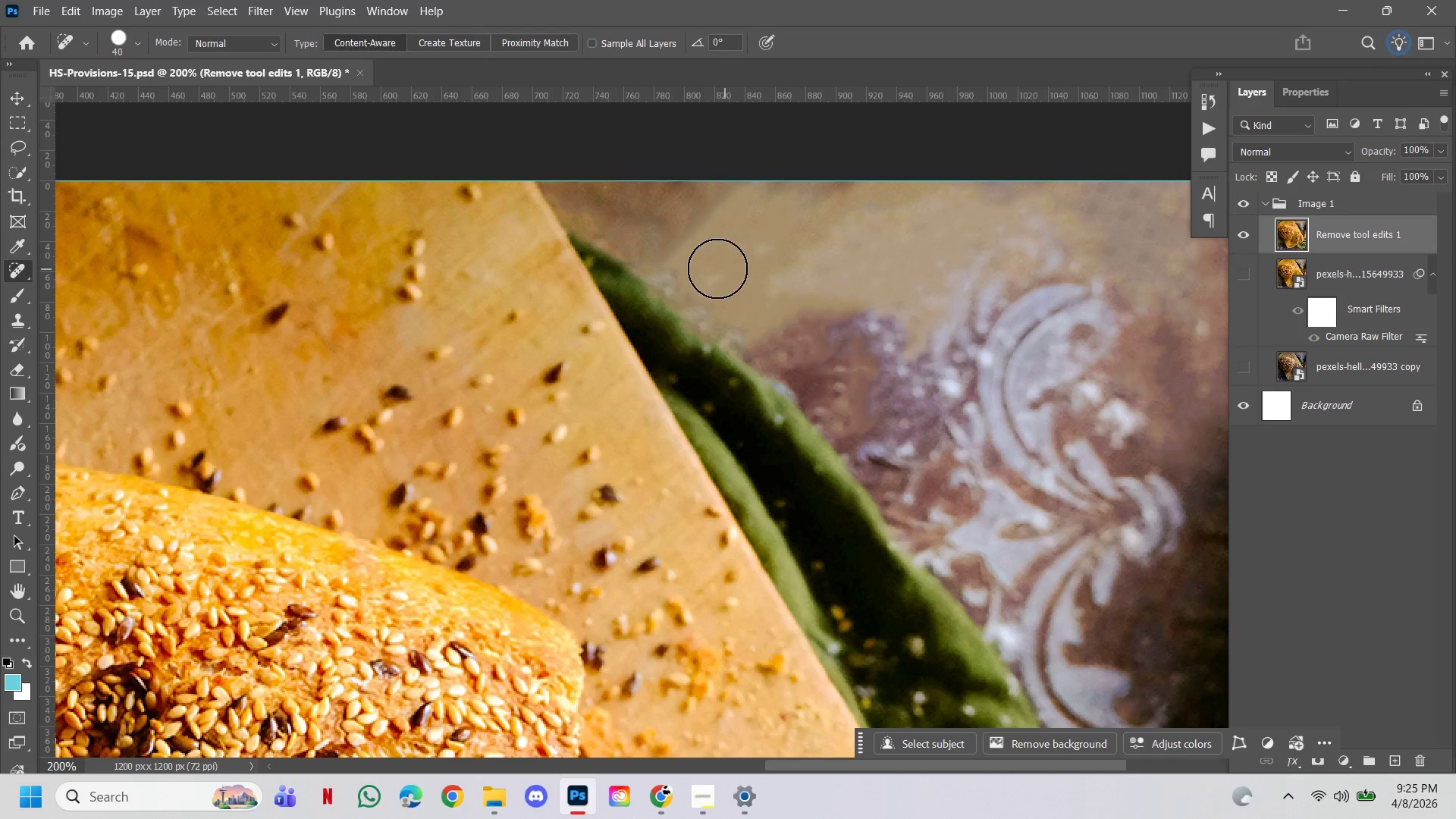 
left_click([716, 268])
 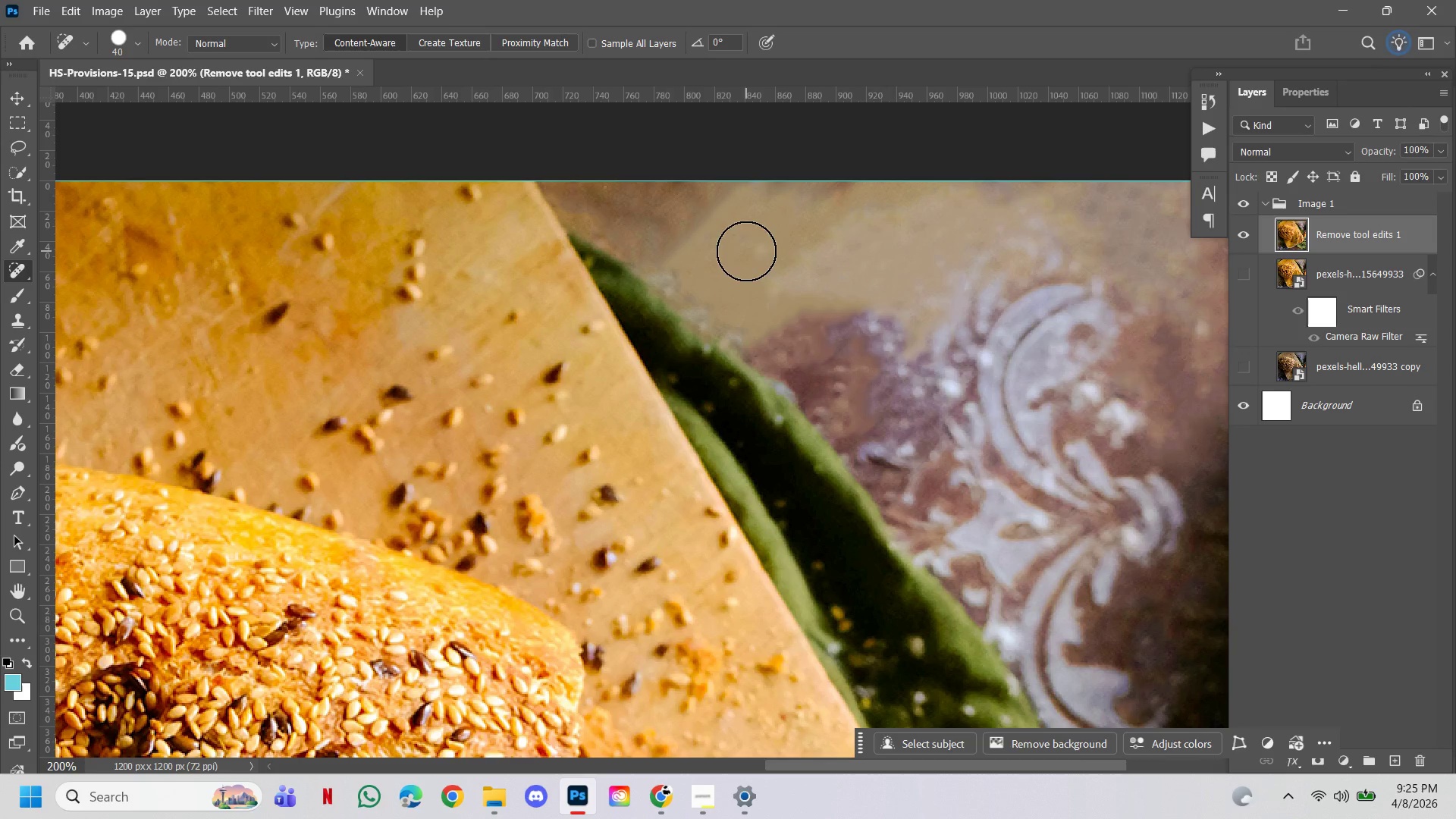 
left_click([746, 251])
 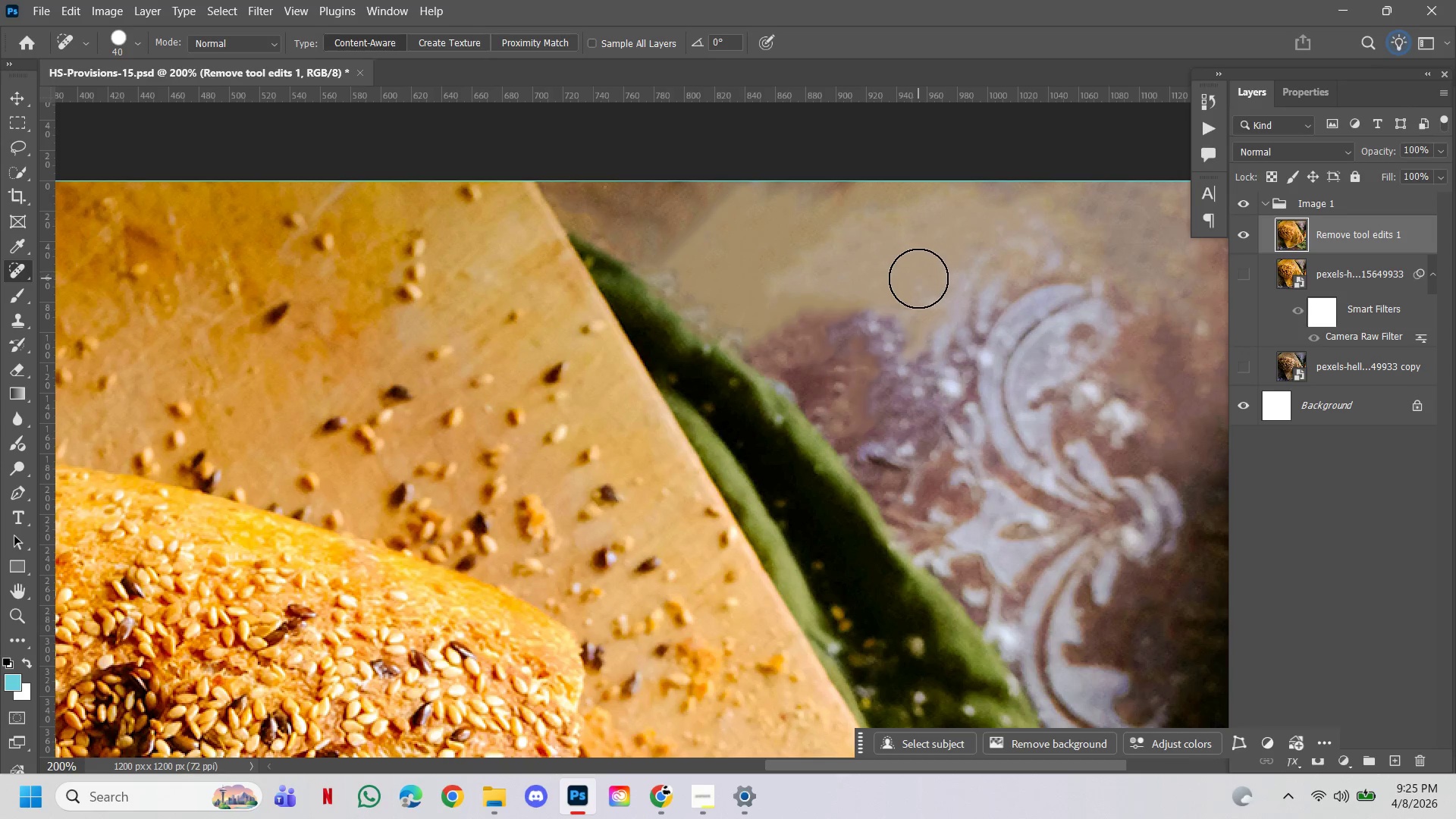 
left_click([922, 259])
 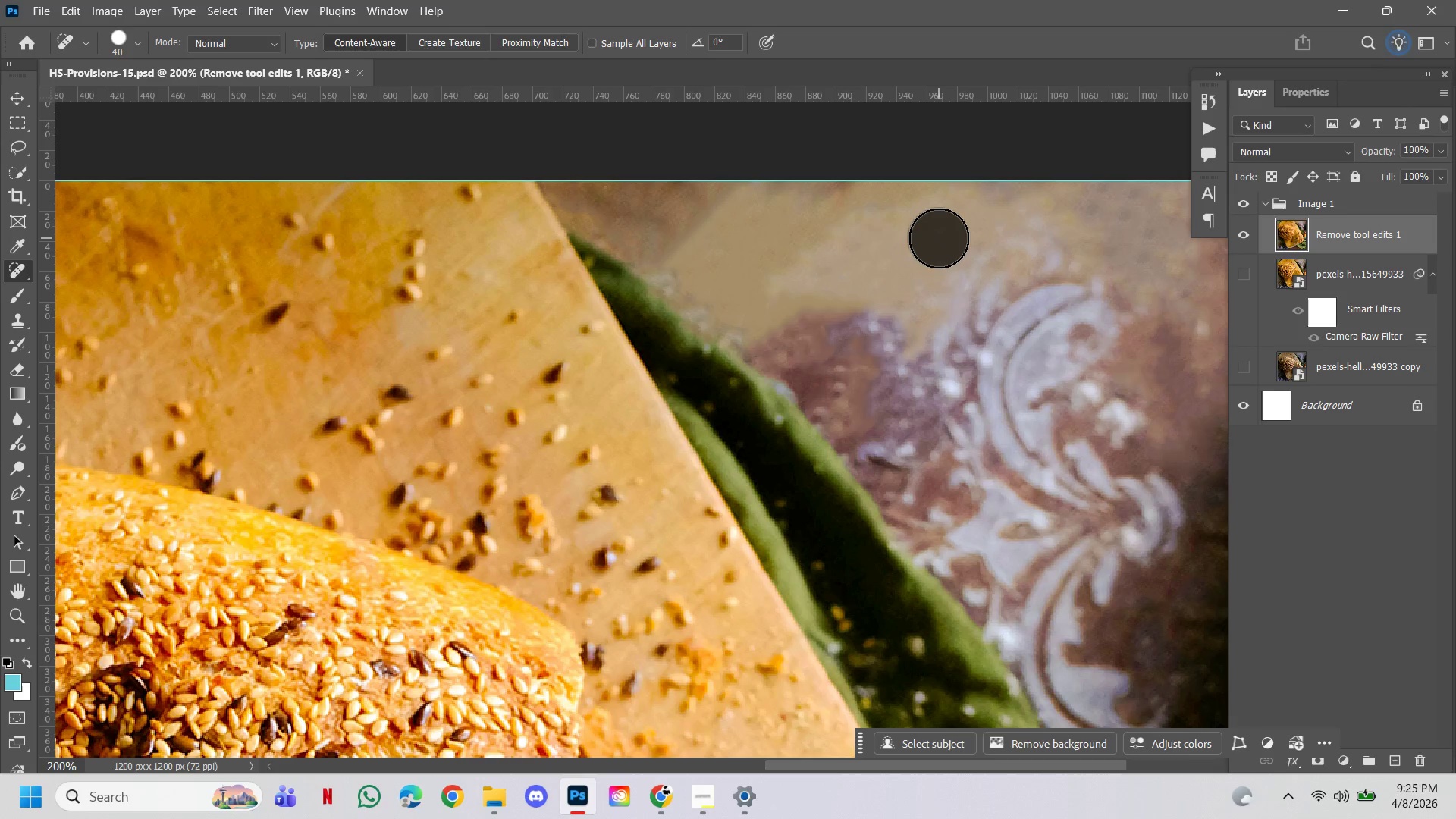 
double_click([939, 238])
 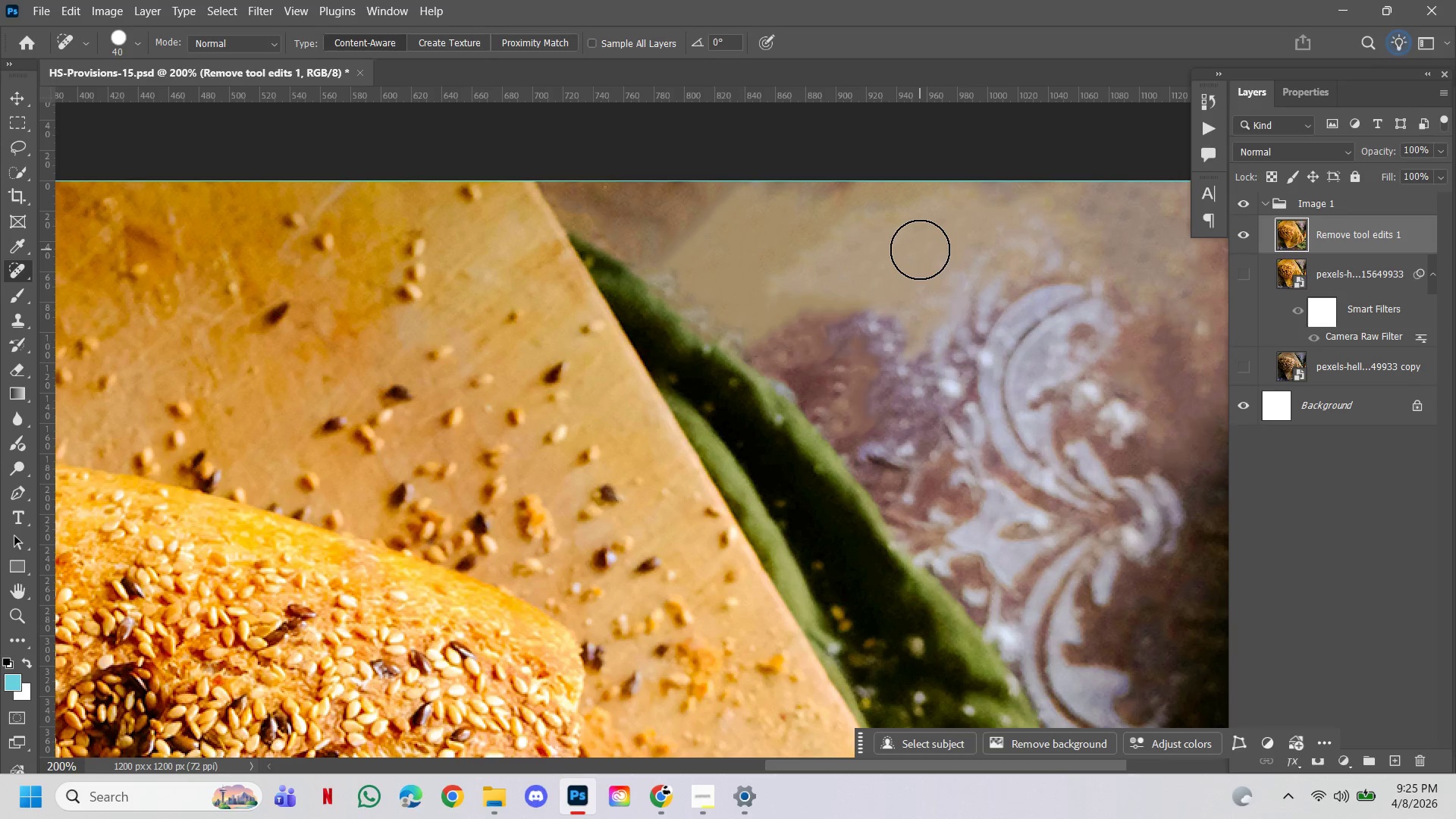 
left_click([920, 249])
 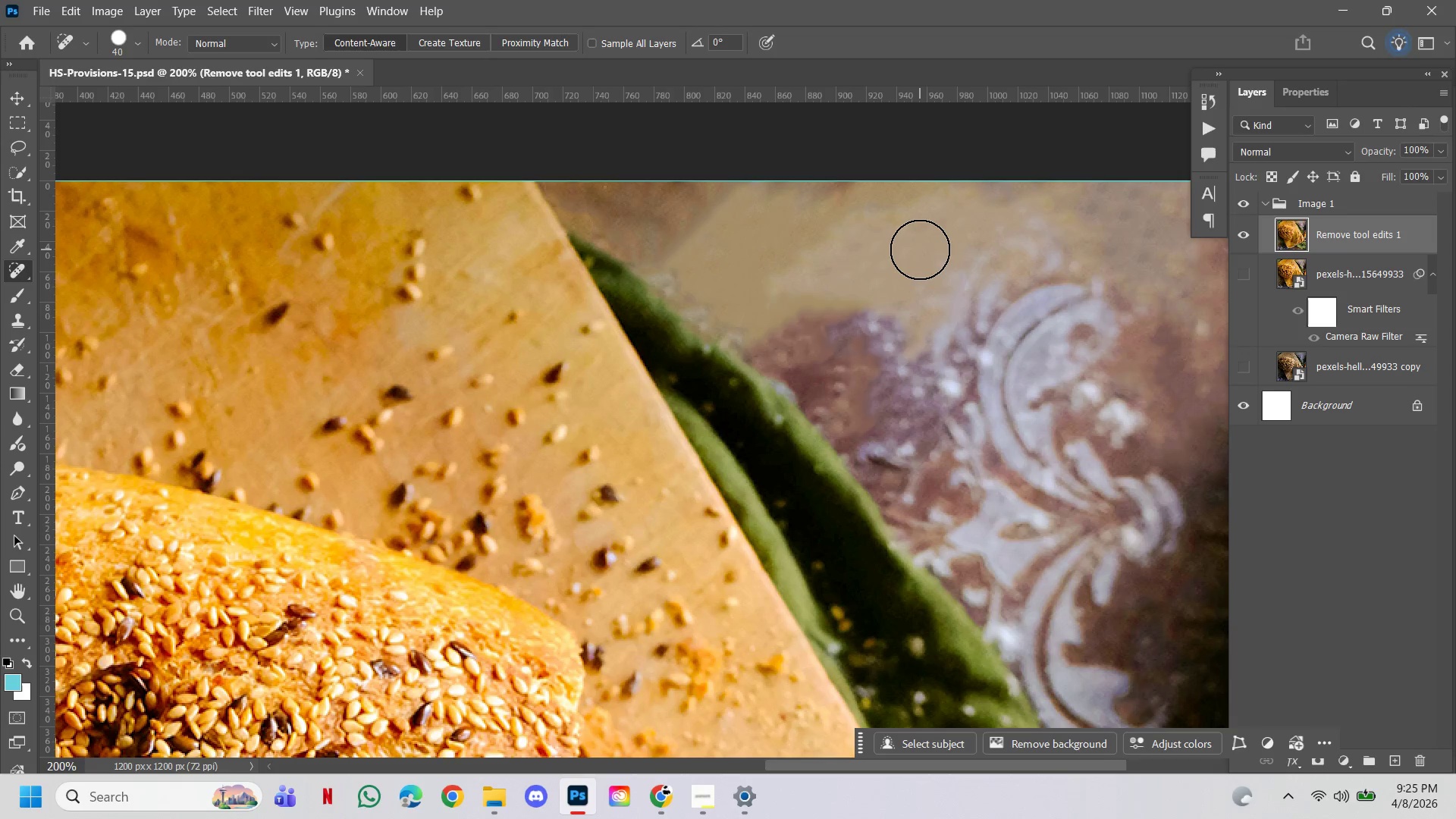 
left_click([894, 243])
 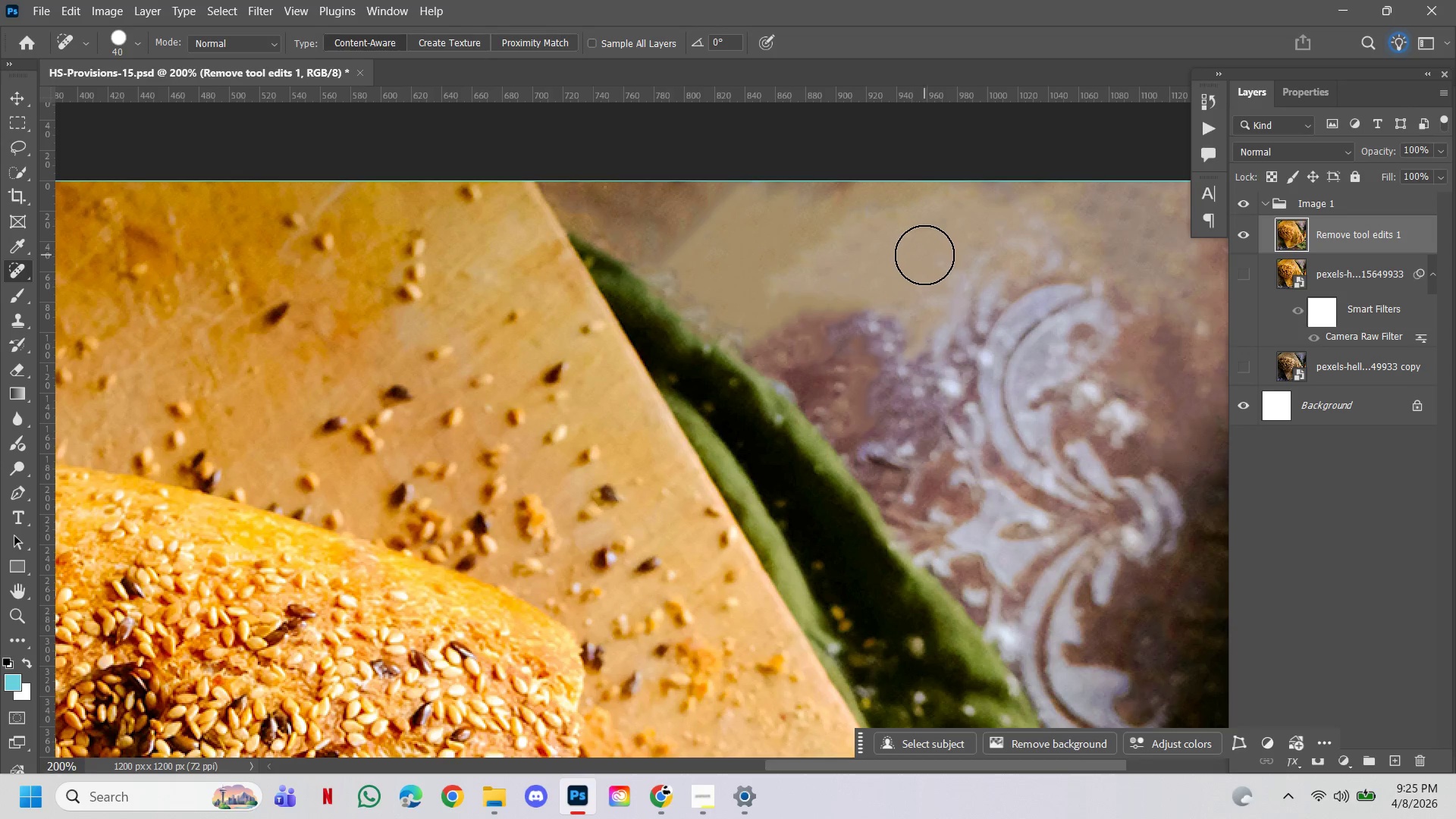 
left_click([925, 256])
 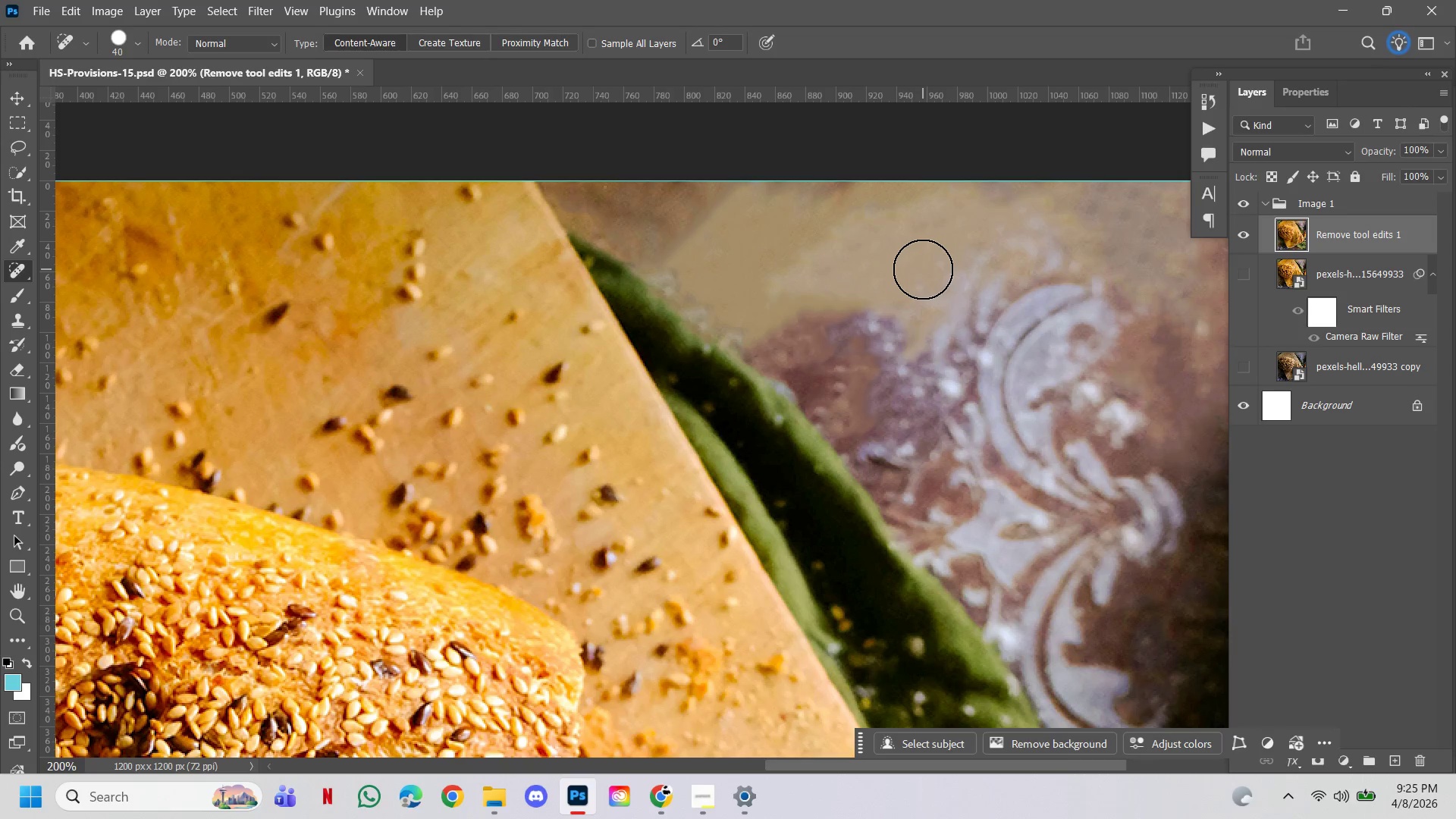 
left_click([922, 283])
 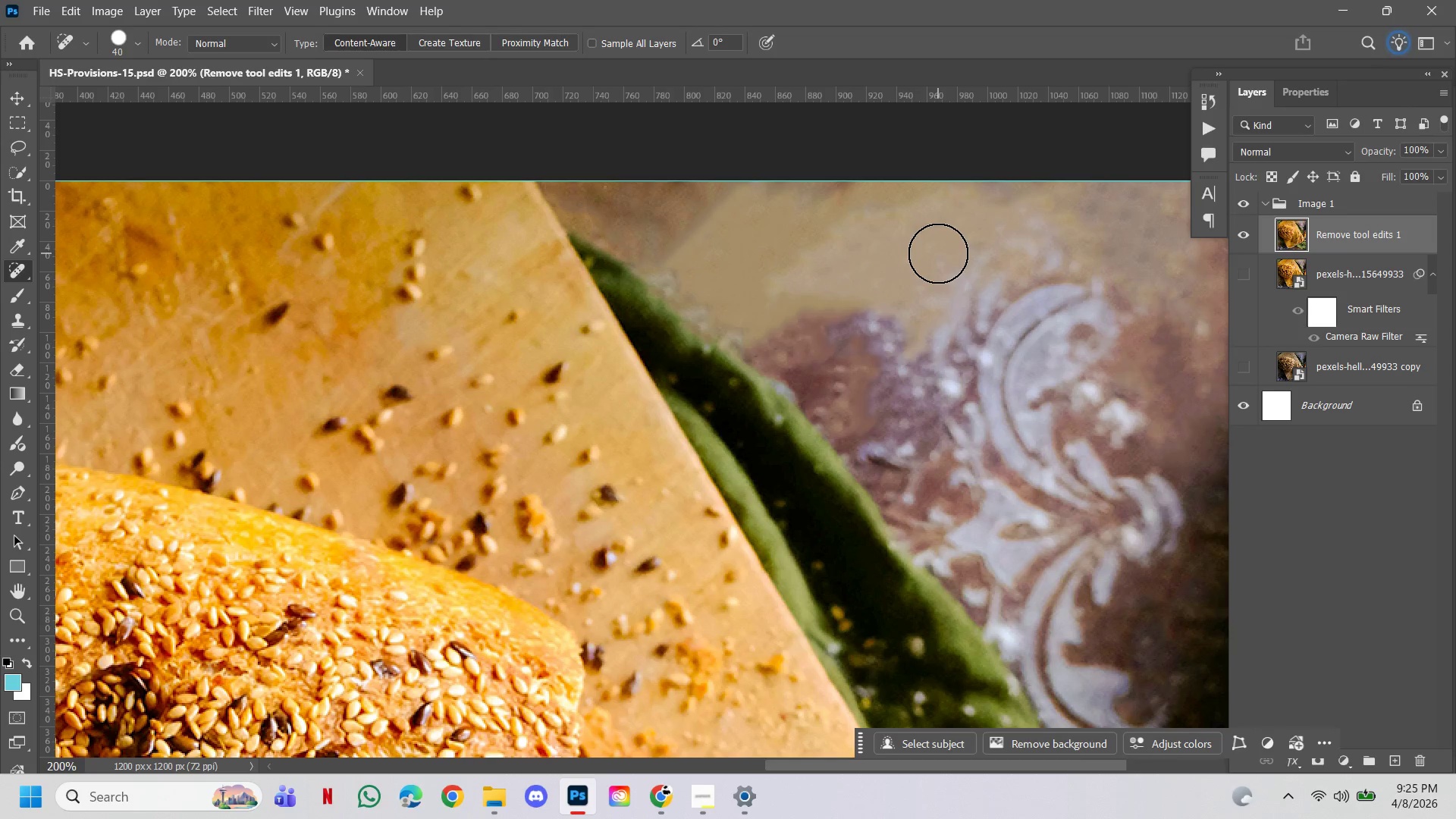 
hold_key(key=ControlLeft, duration=1.12)
 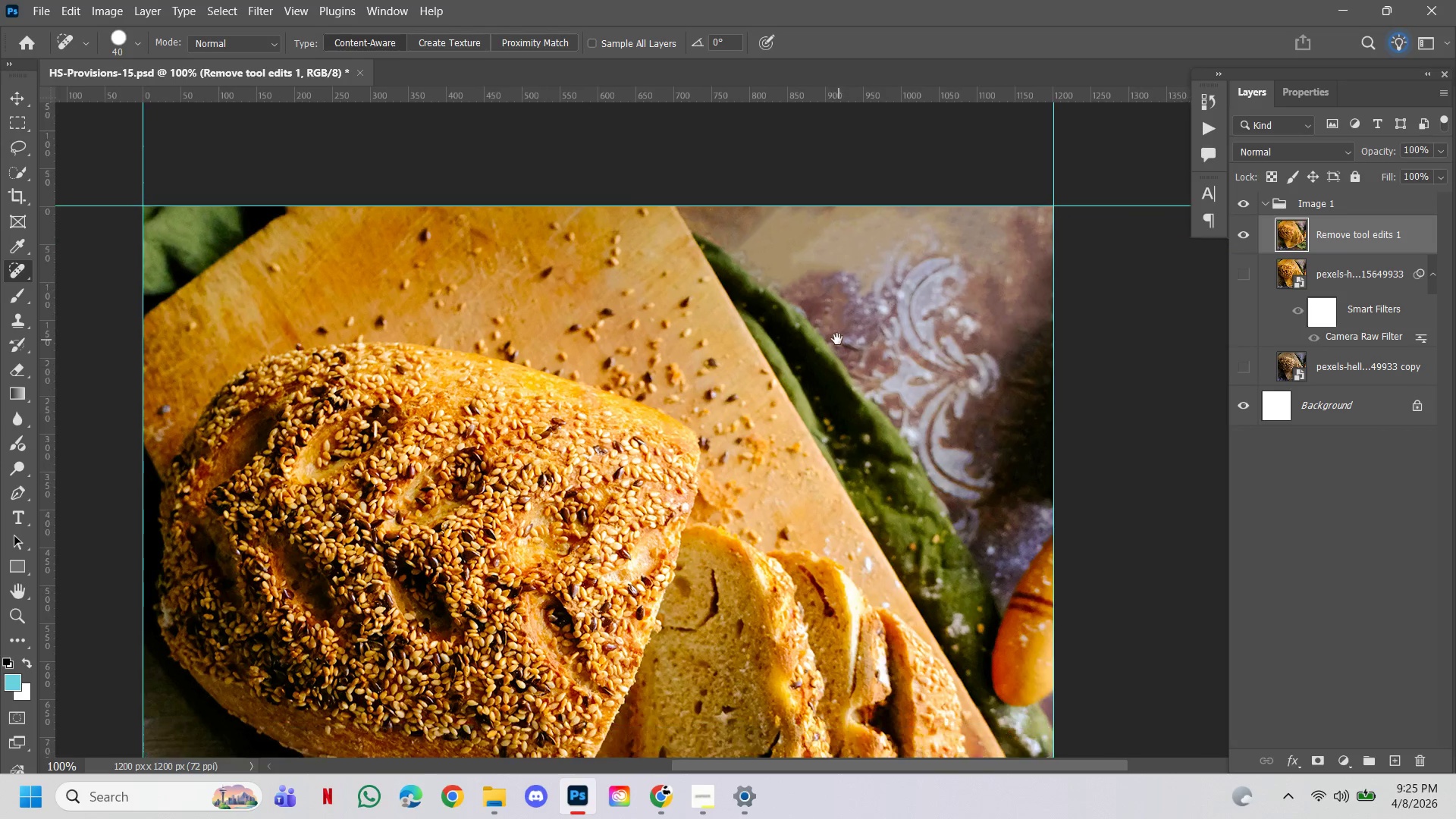 
hold_key(key=Space, duration=14.36)
 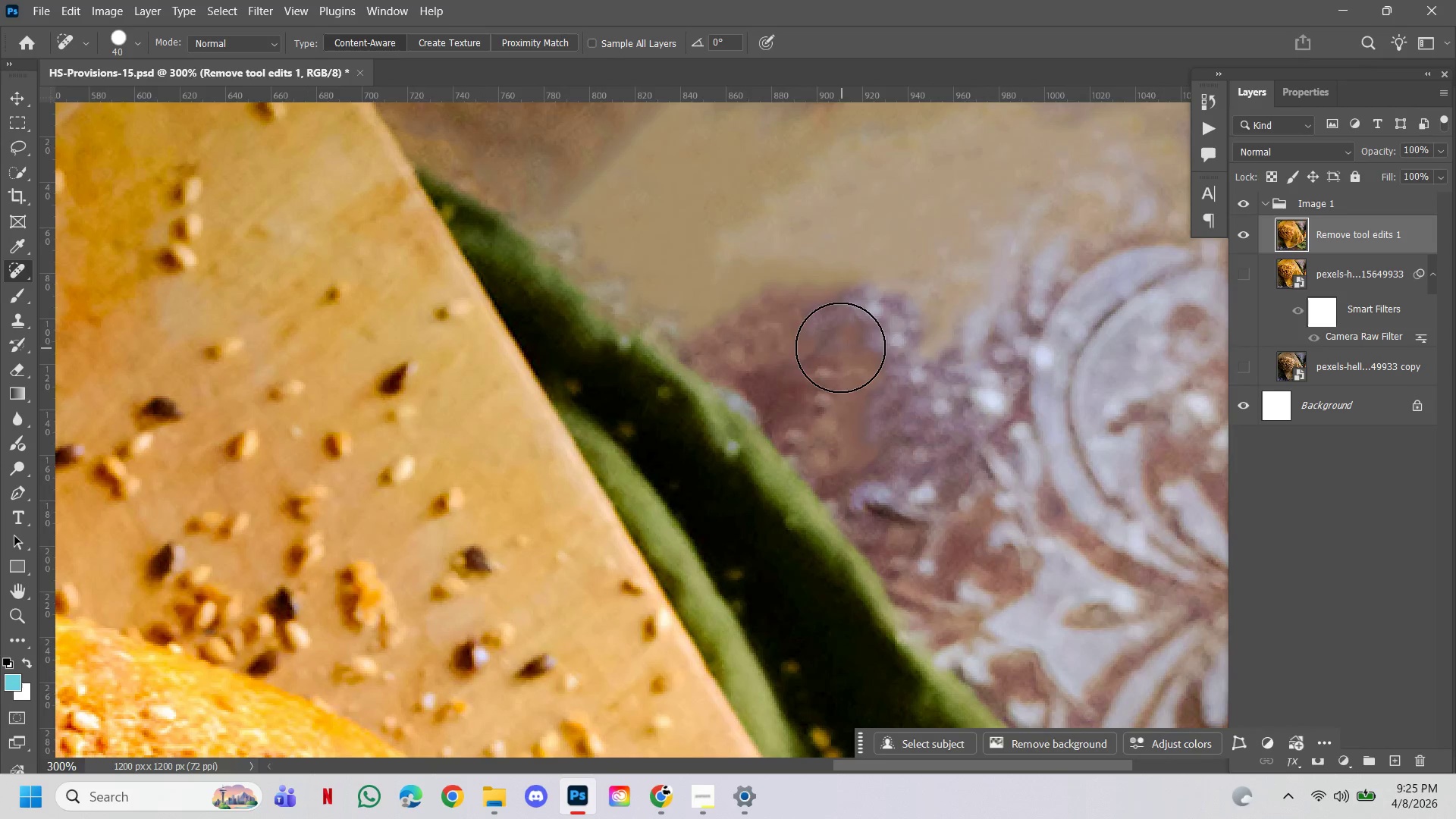 
hold_key(key=AltLeft, duration=0.84)
left_click([841, 331])
 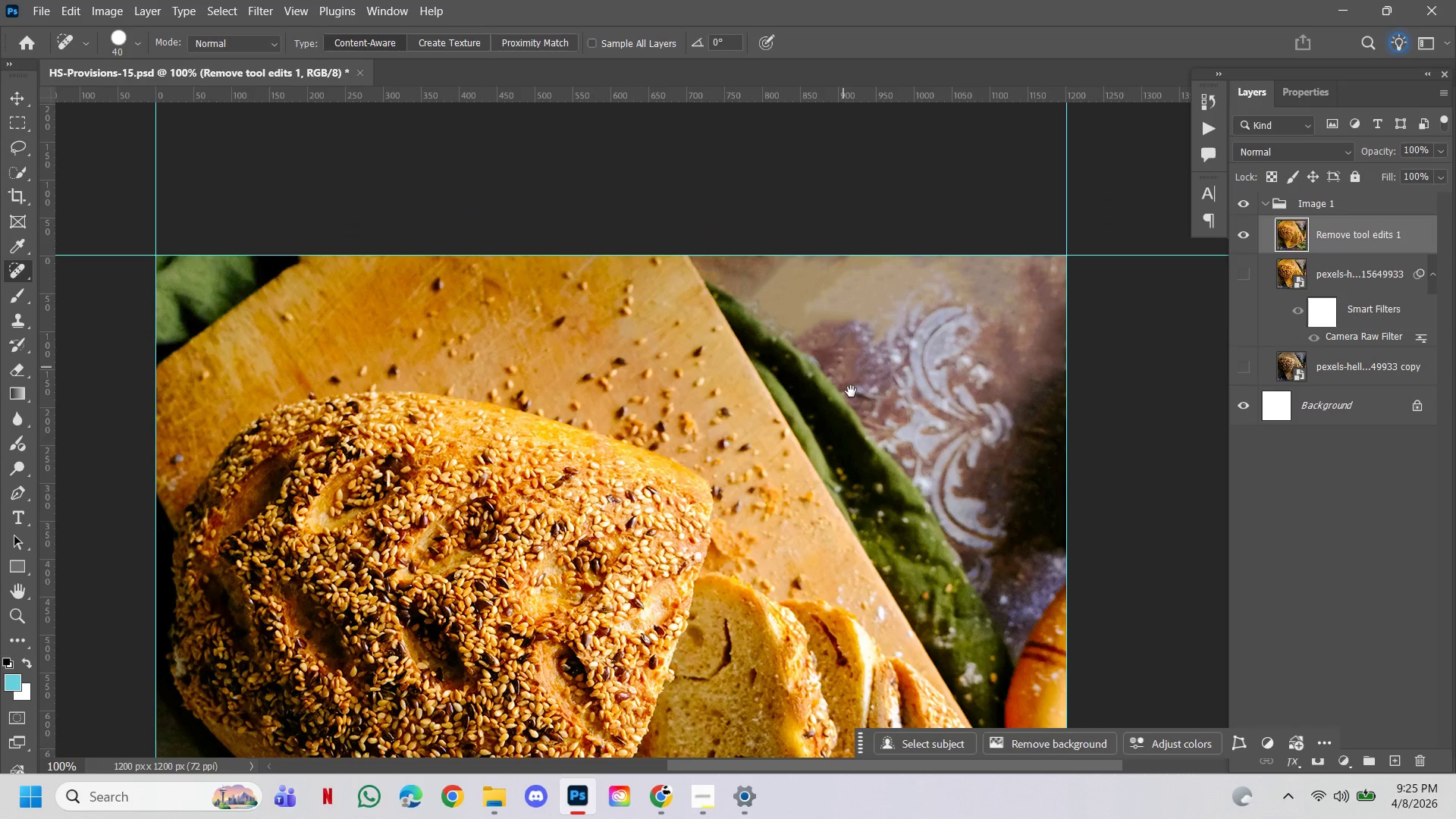 
left_click_drag(start_coordinate=[852, 394], to_coordinate=[837, 339])
 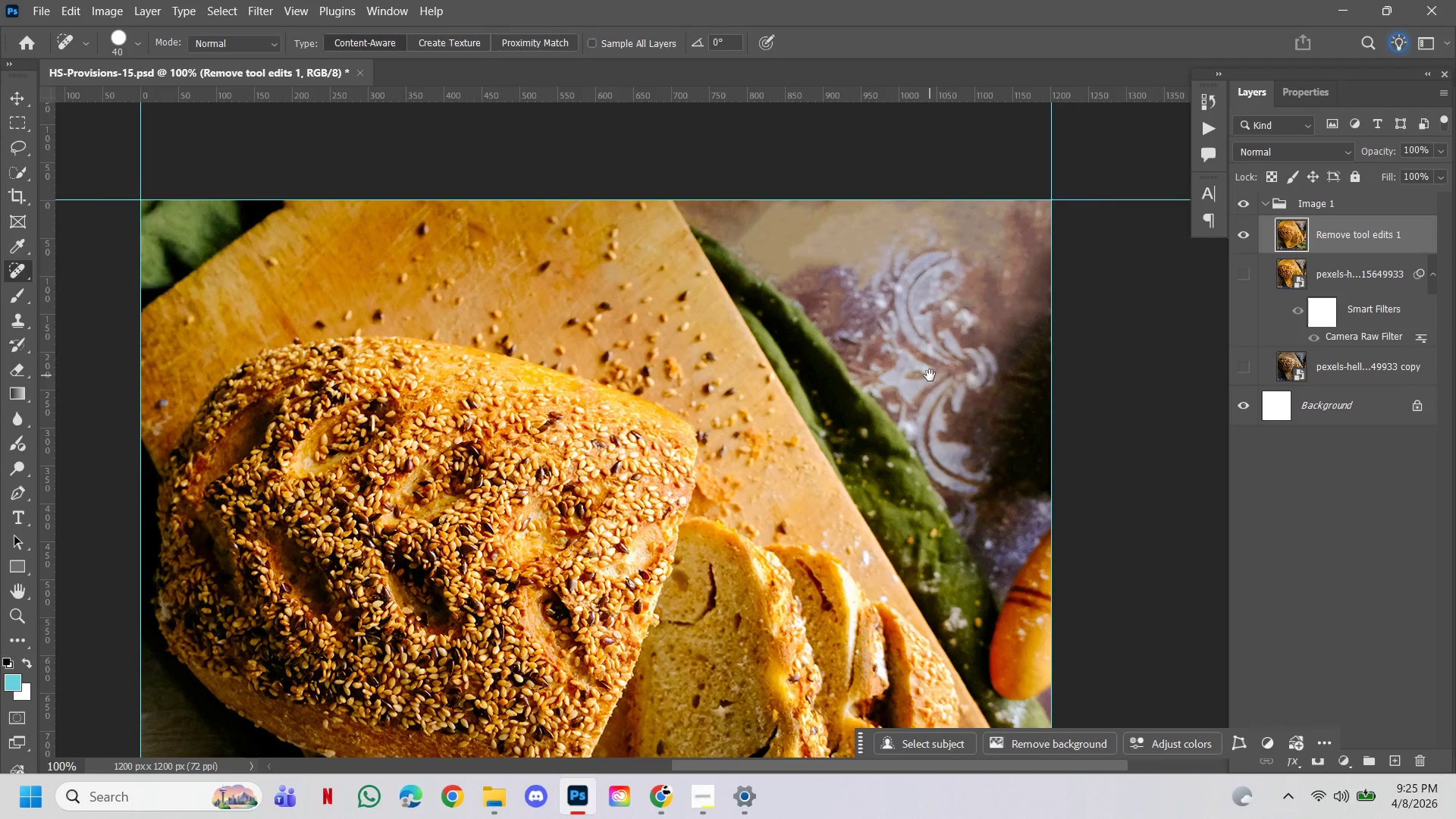 
left_click_drag(start_coordinate=[930, 375], to_coordinate=[905, 315])
 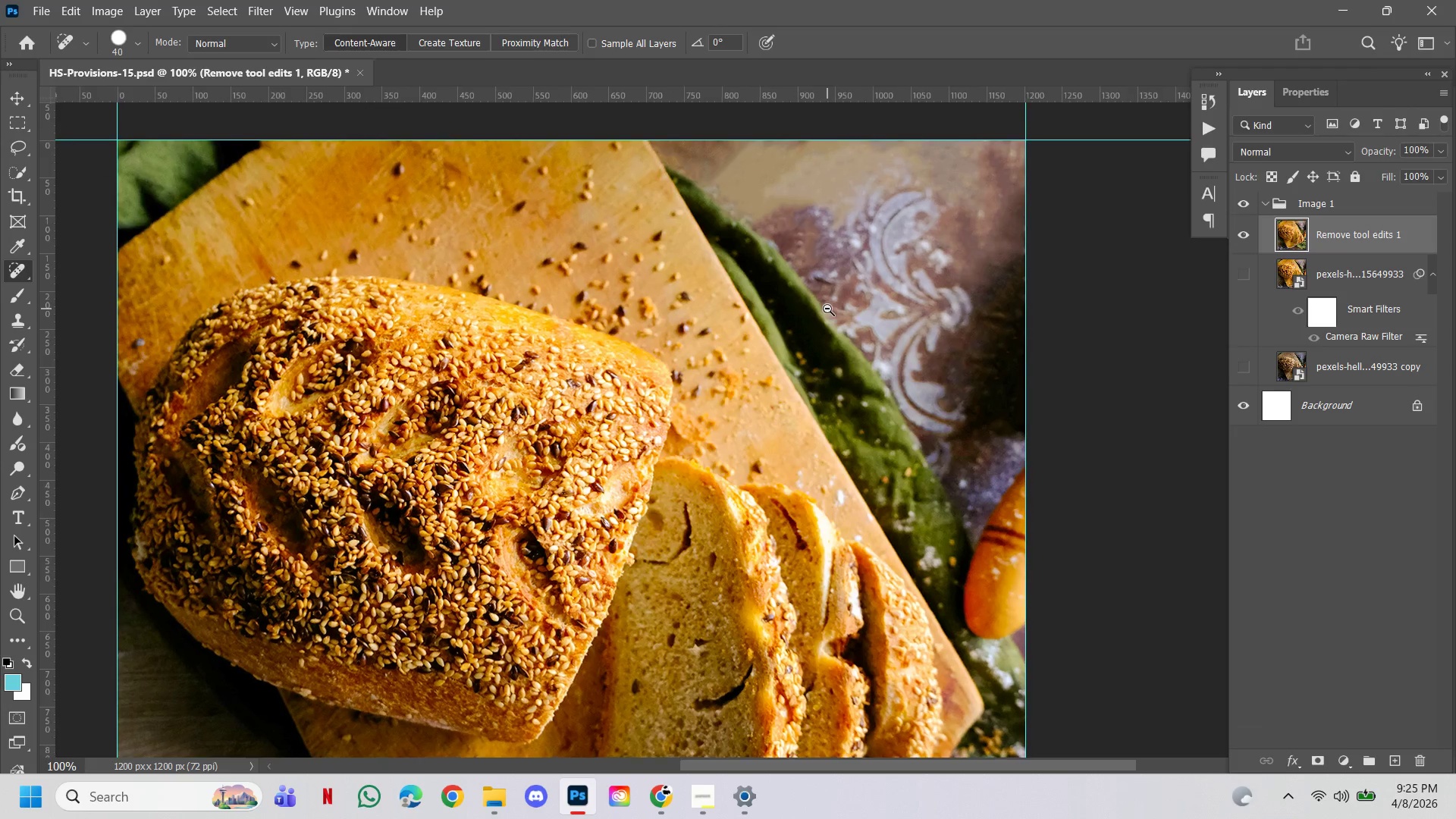 
hold_key(key=ControlLeft, duration=1.31)
hold_key(key=AltLeft, duration=1.0)
double_click([836, 360])
 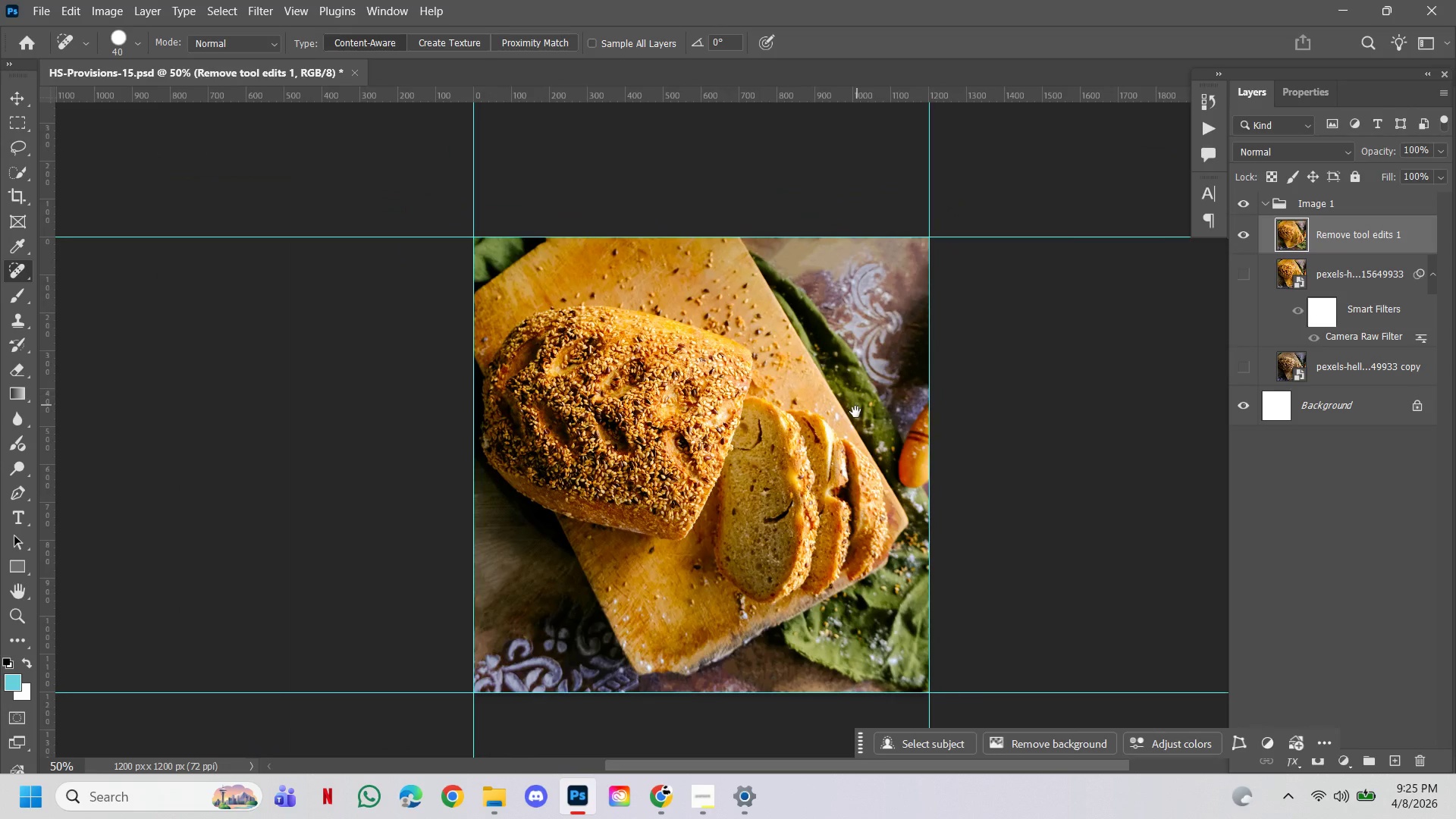 
left_click_drag(start_coordinate=[855, 413], to_coordinate=[835, 357])
 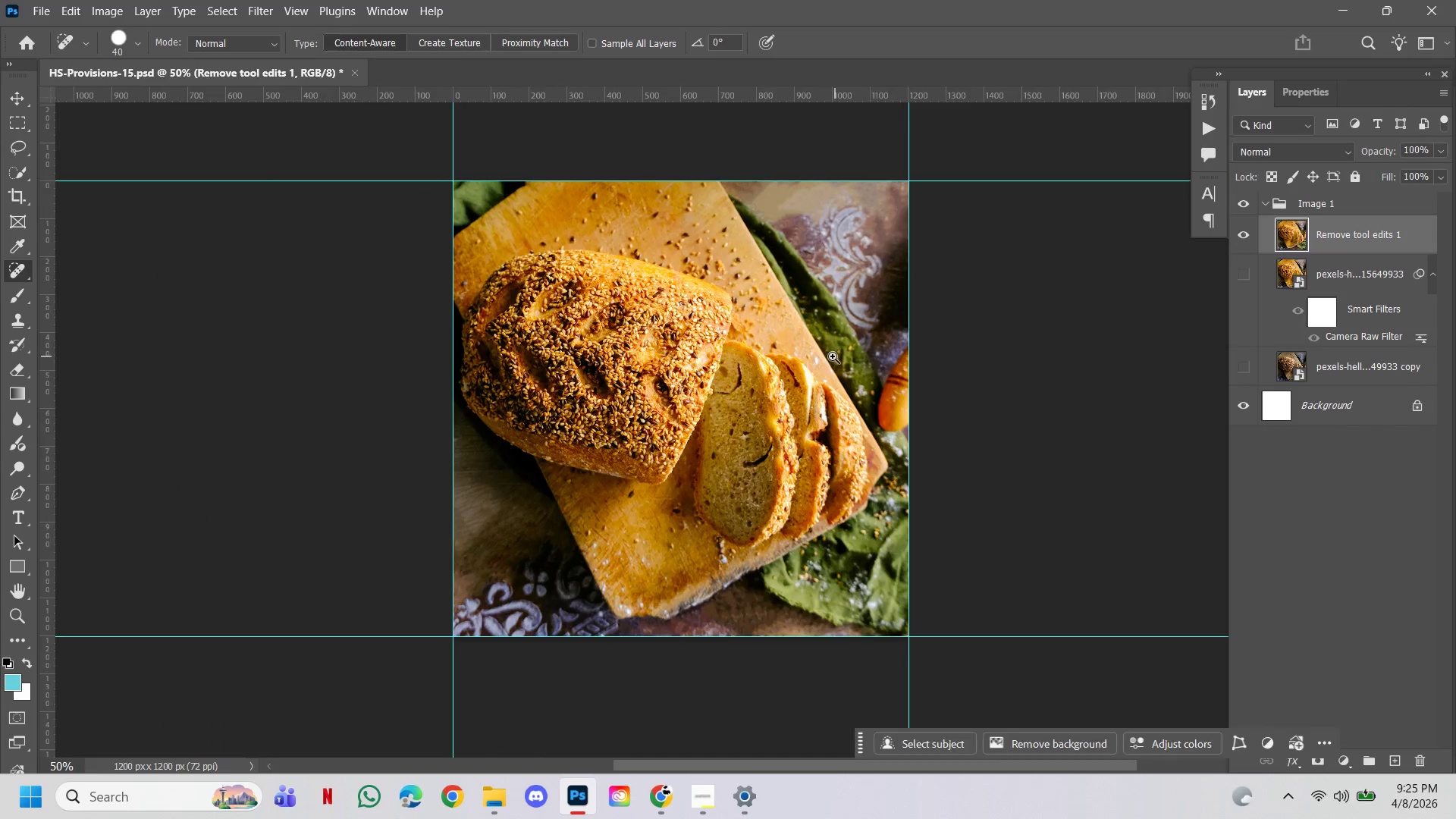 
hold_key(key=ControlLeft, duration=4.22)
left_click([827, 272])
 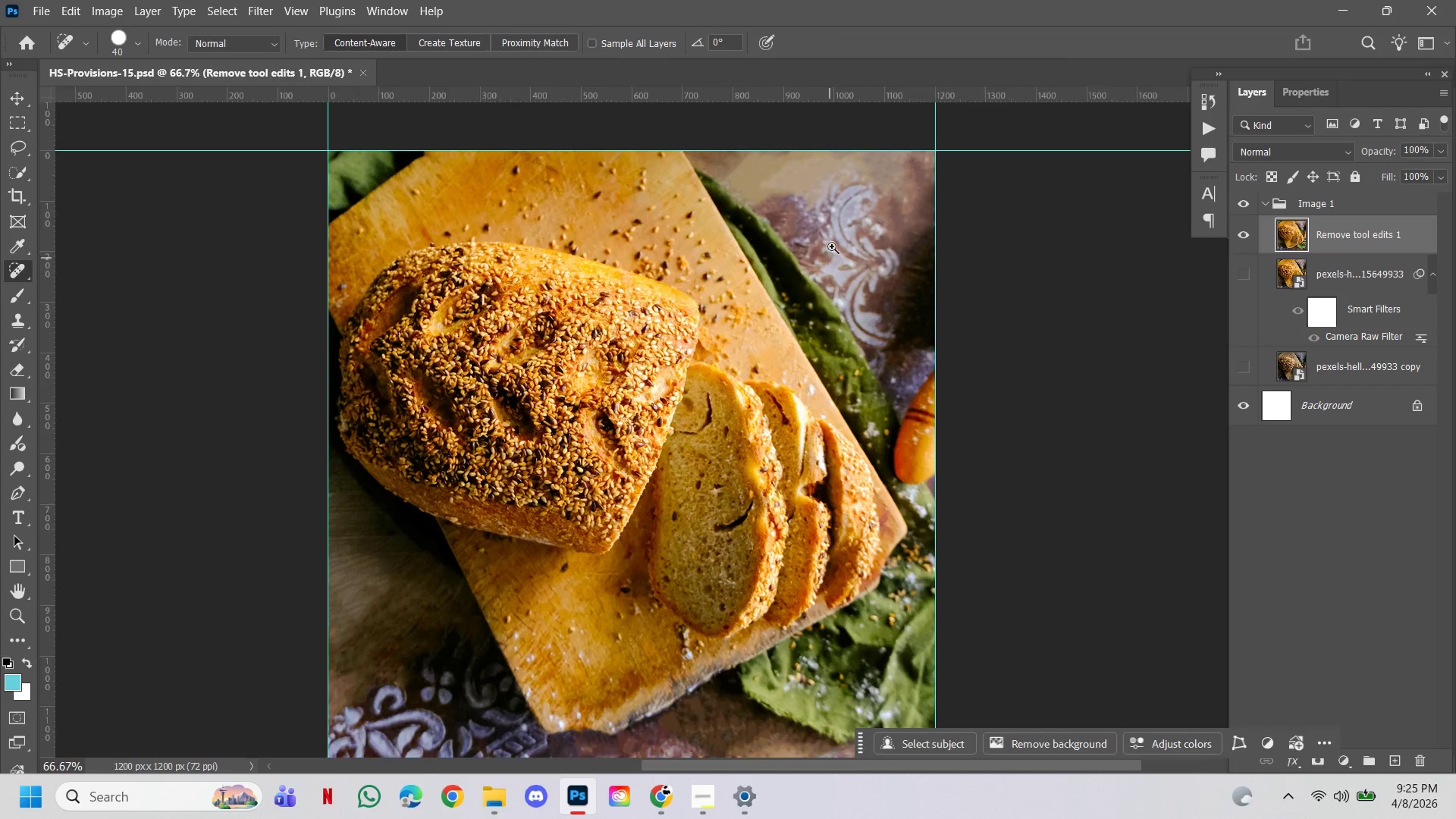 
left_click([834, 241])
 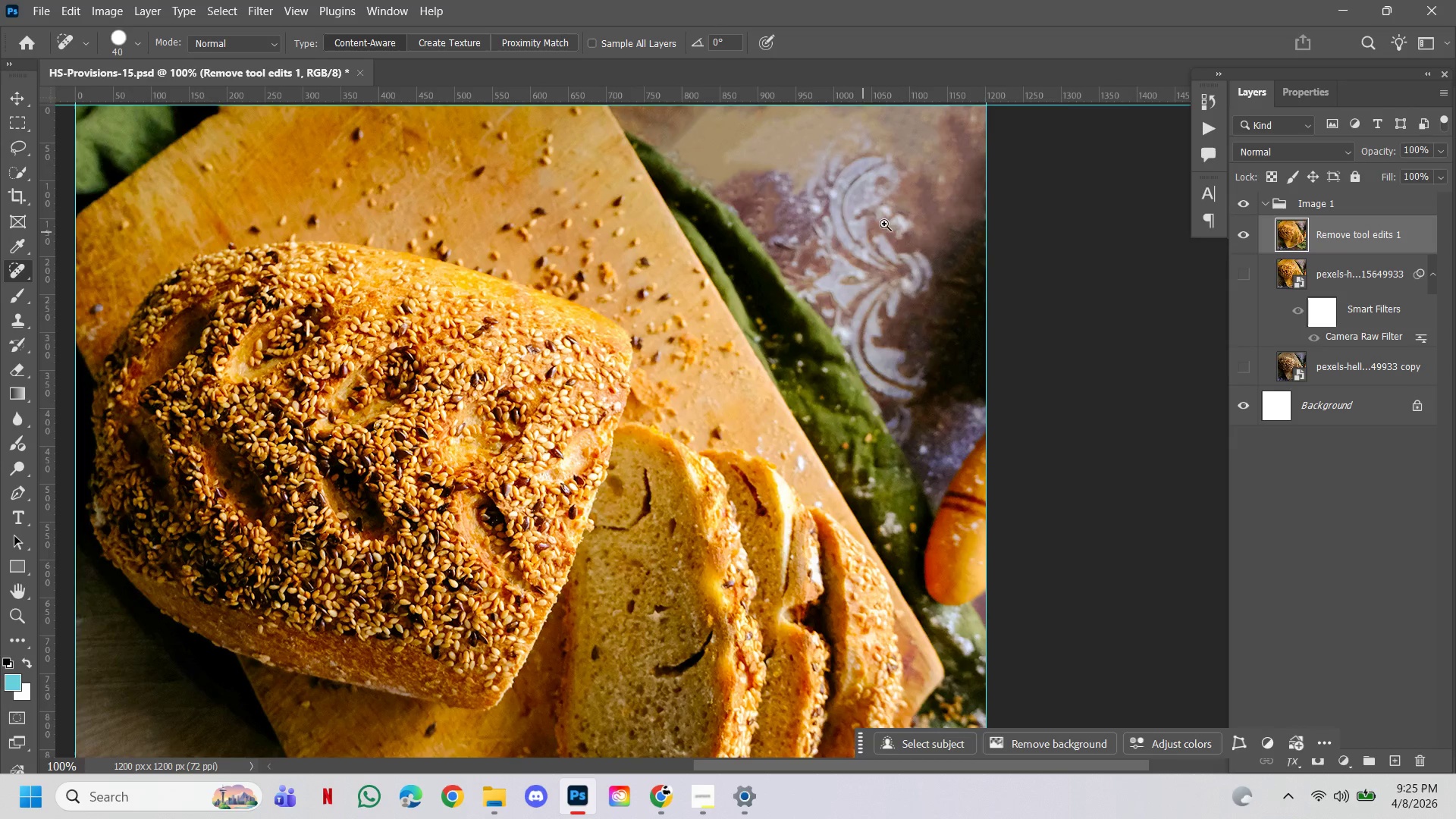 
left_click([886, 224])
 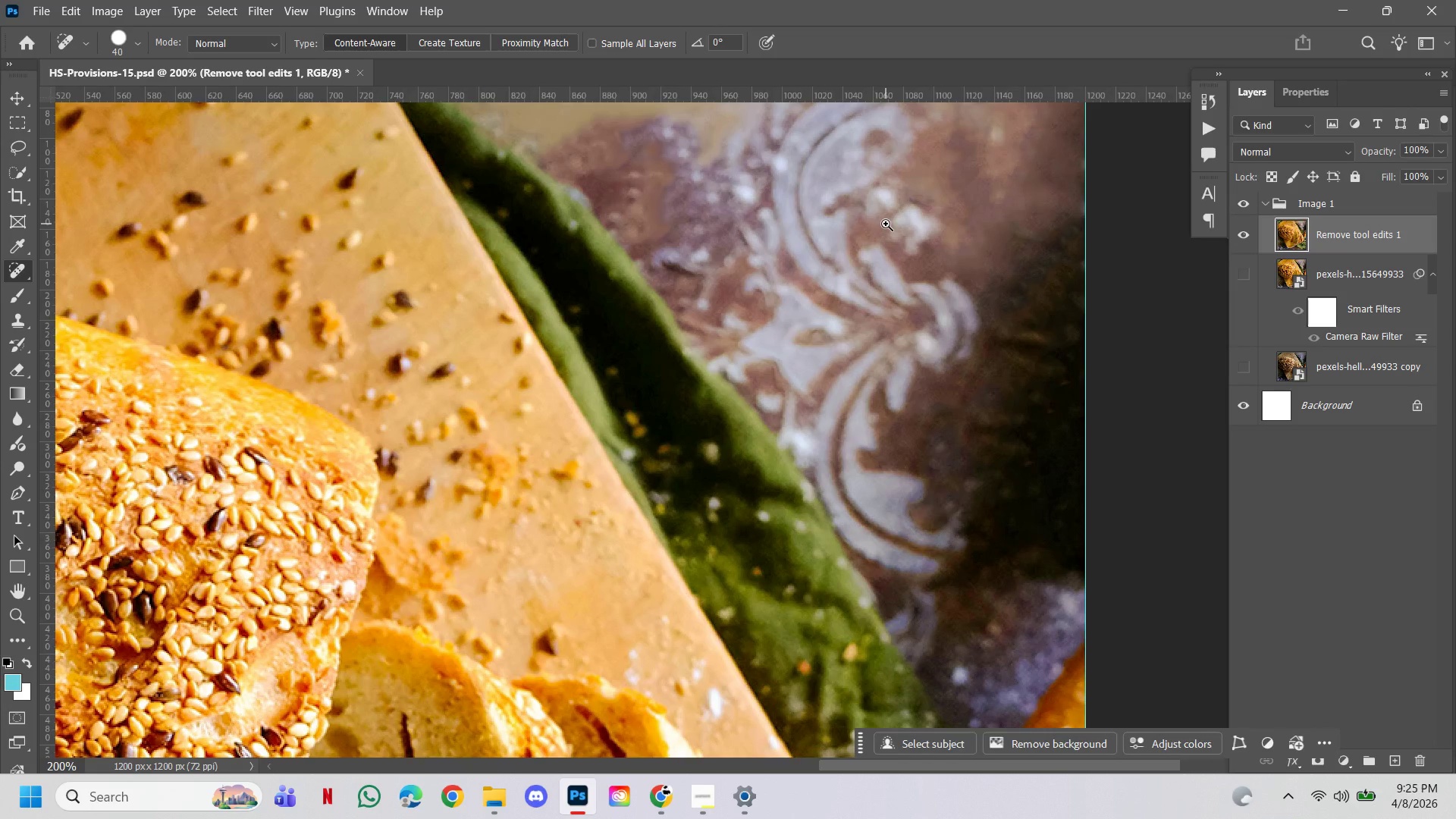 
hold_key(key=AltLeft, duration=1.2)
left_click([790, 310])
 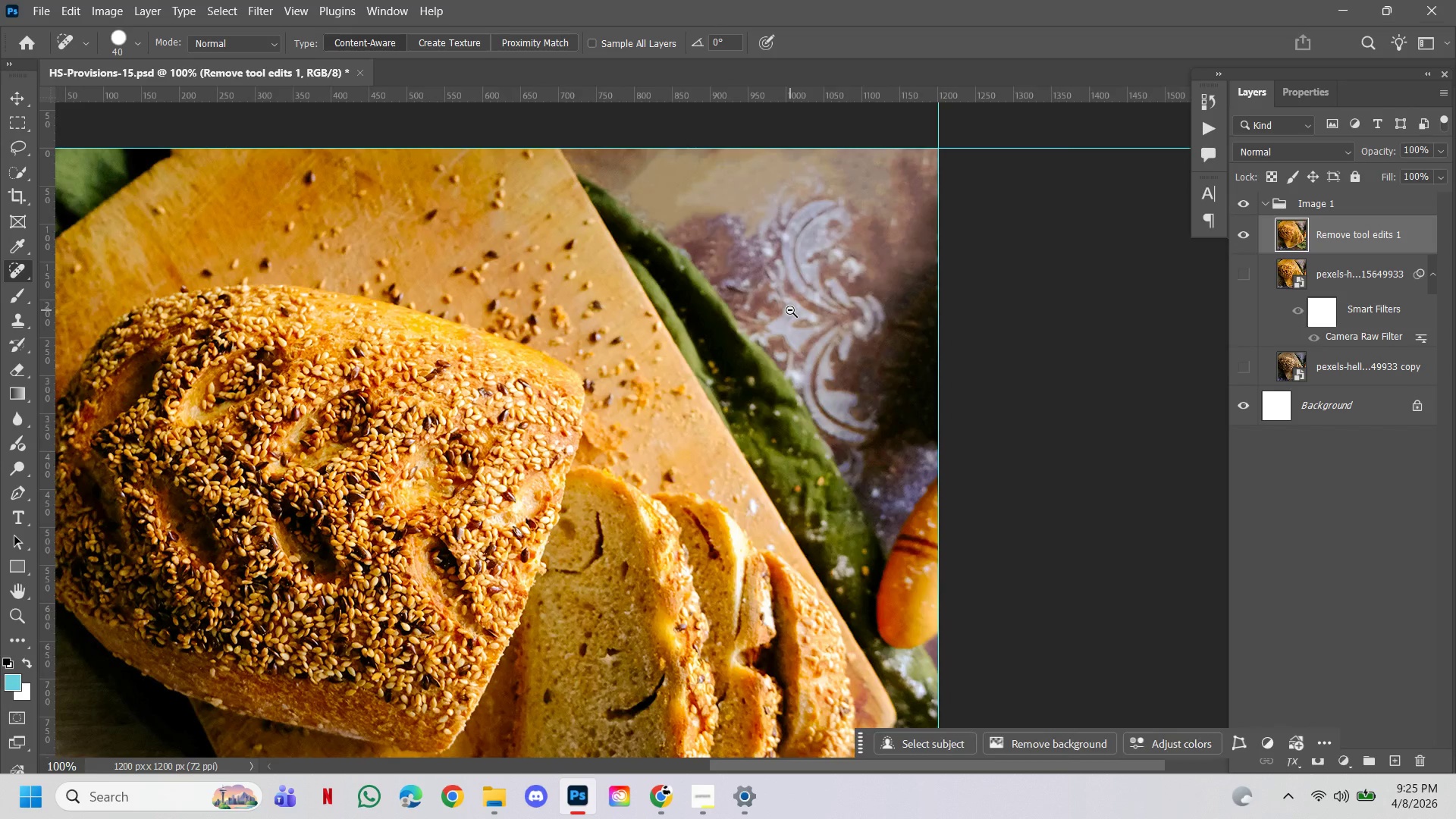 
left_click([790, 310])
 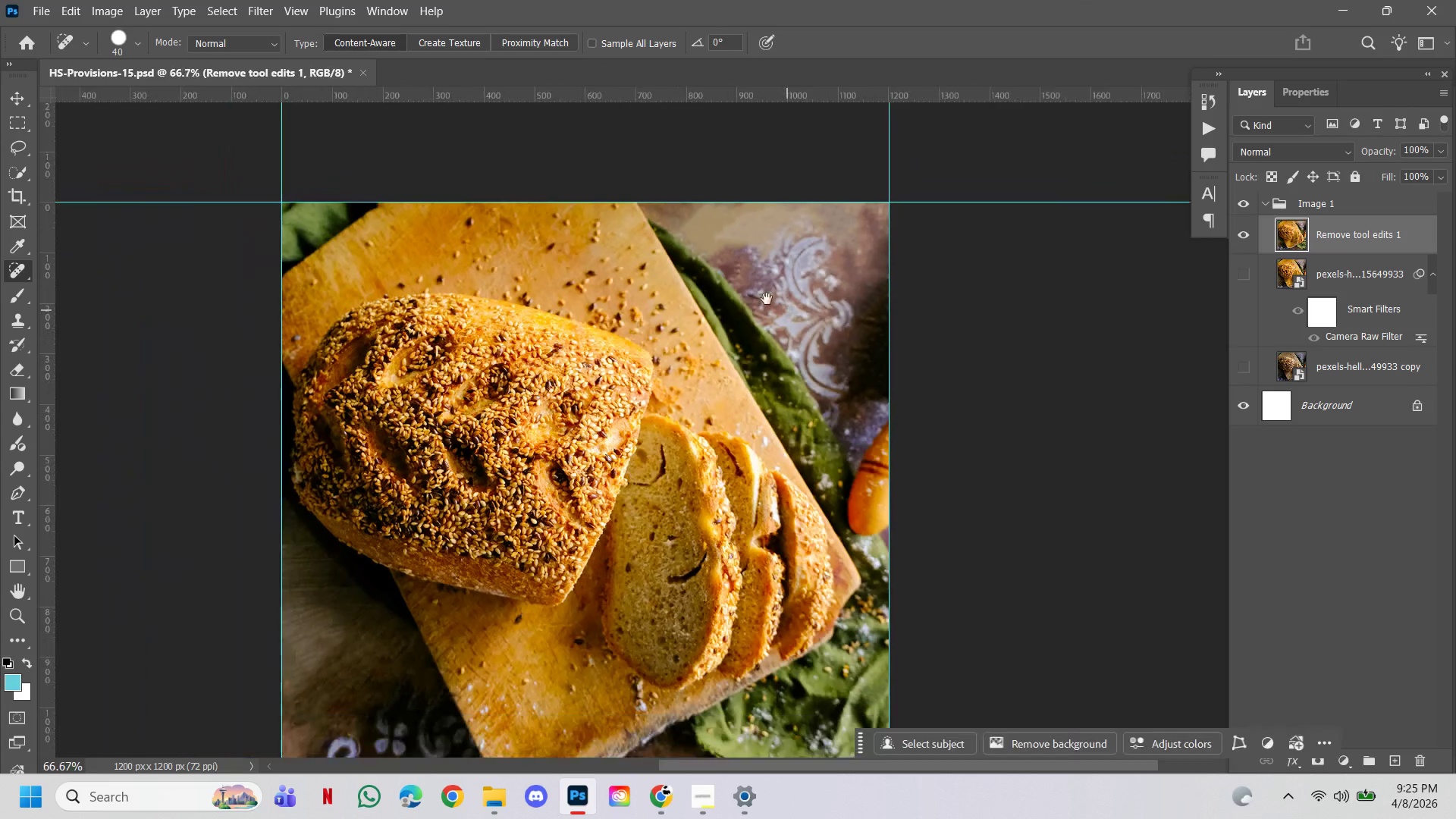 
left_click_drag(start_coordinate=[747, 290], to_coordinate=[776, 316])
 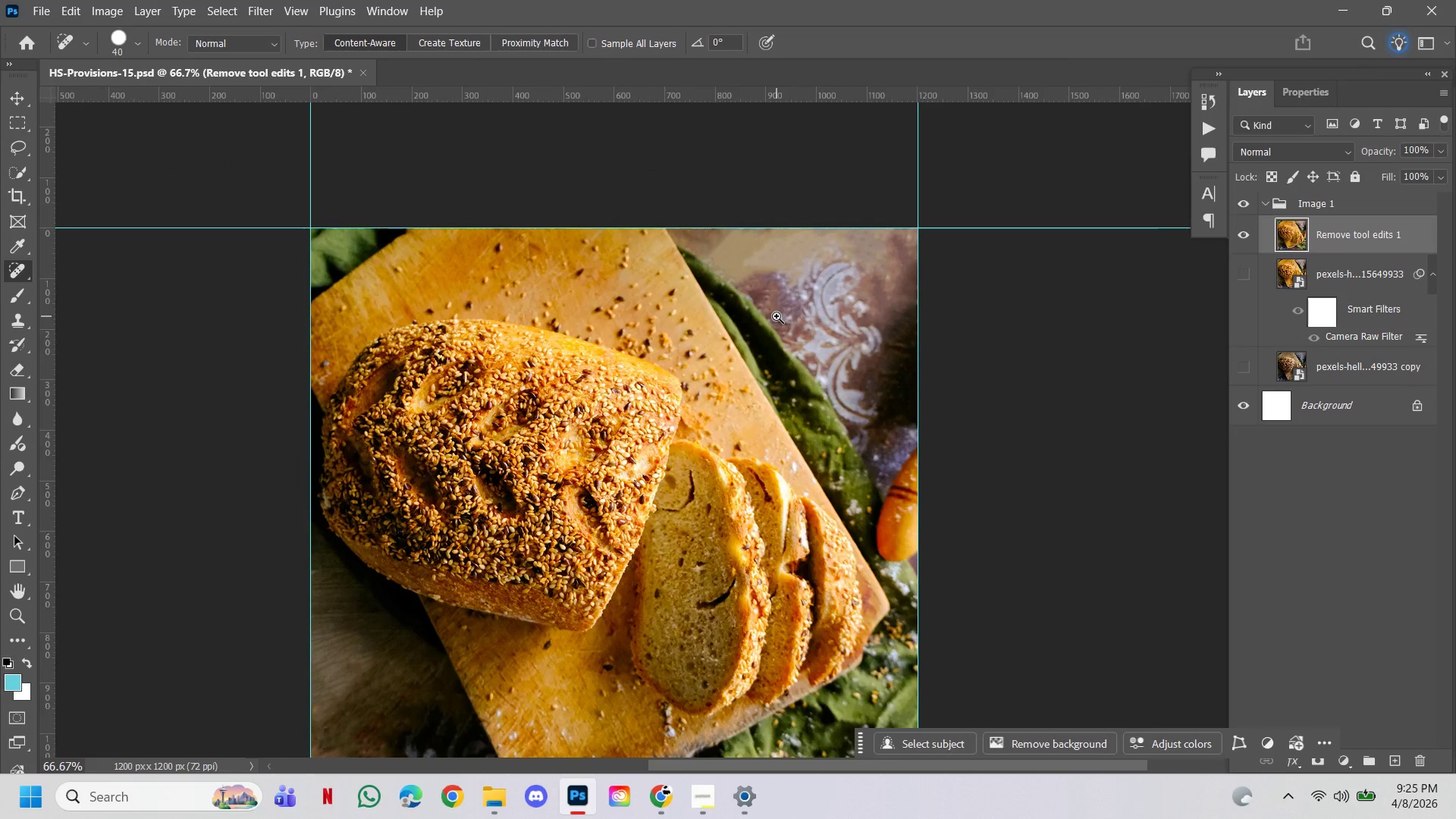 
hold_key(key=ControlLeft, duration=3.03)
hold_key(key=AltLeft, duration=0.72)
left_click([745, 289])
 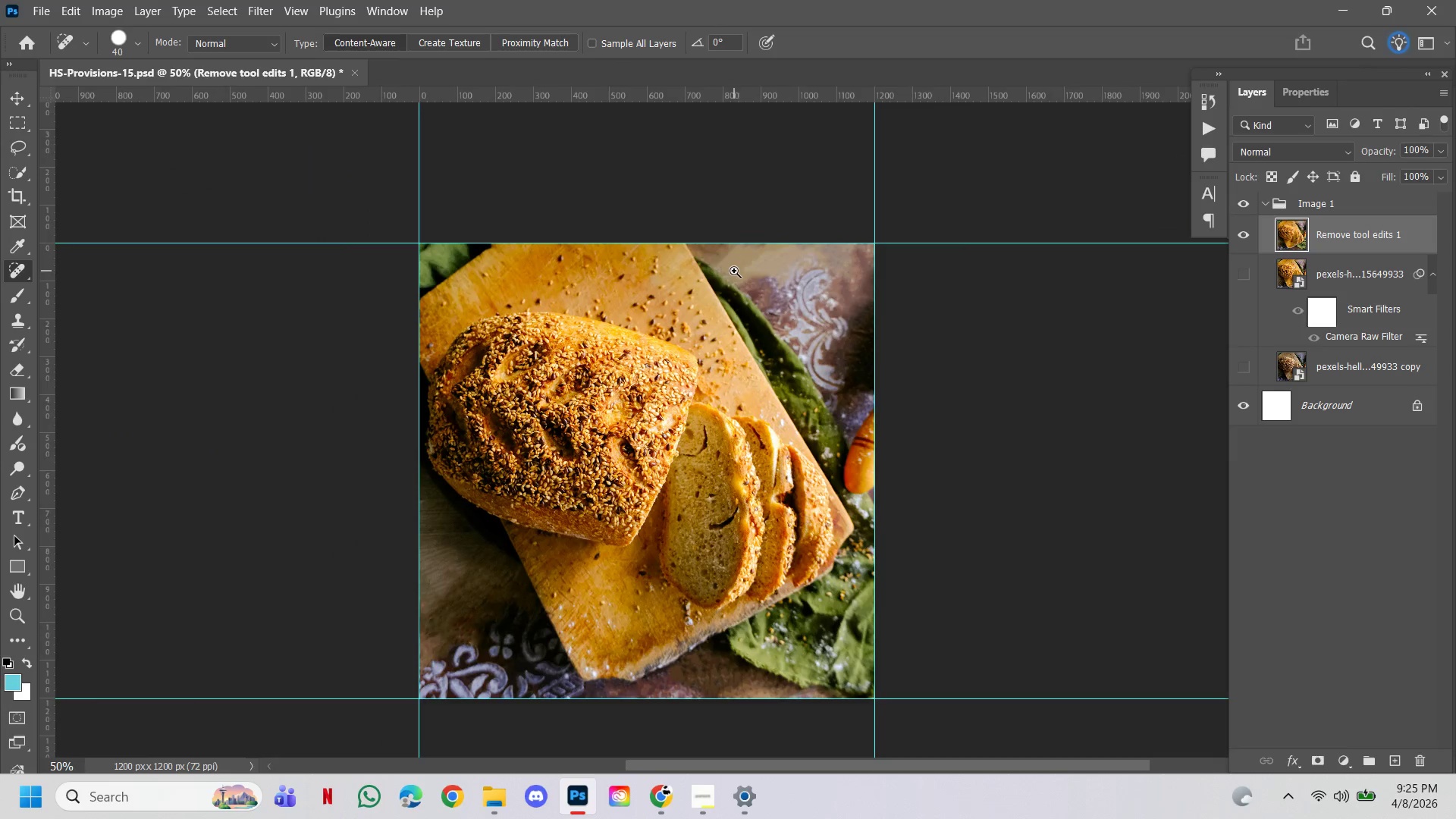 
double_click([734, 271])
 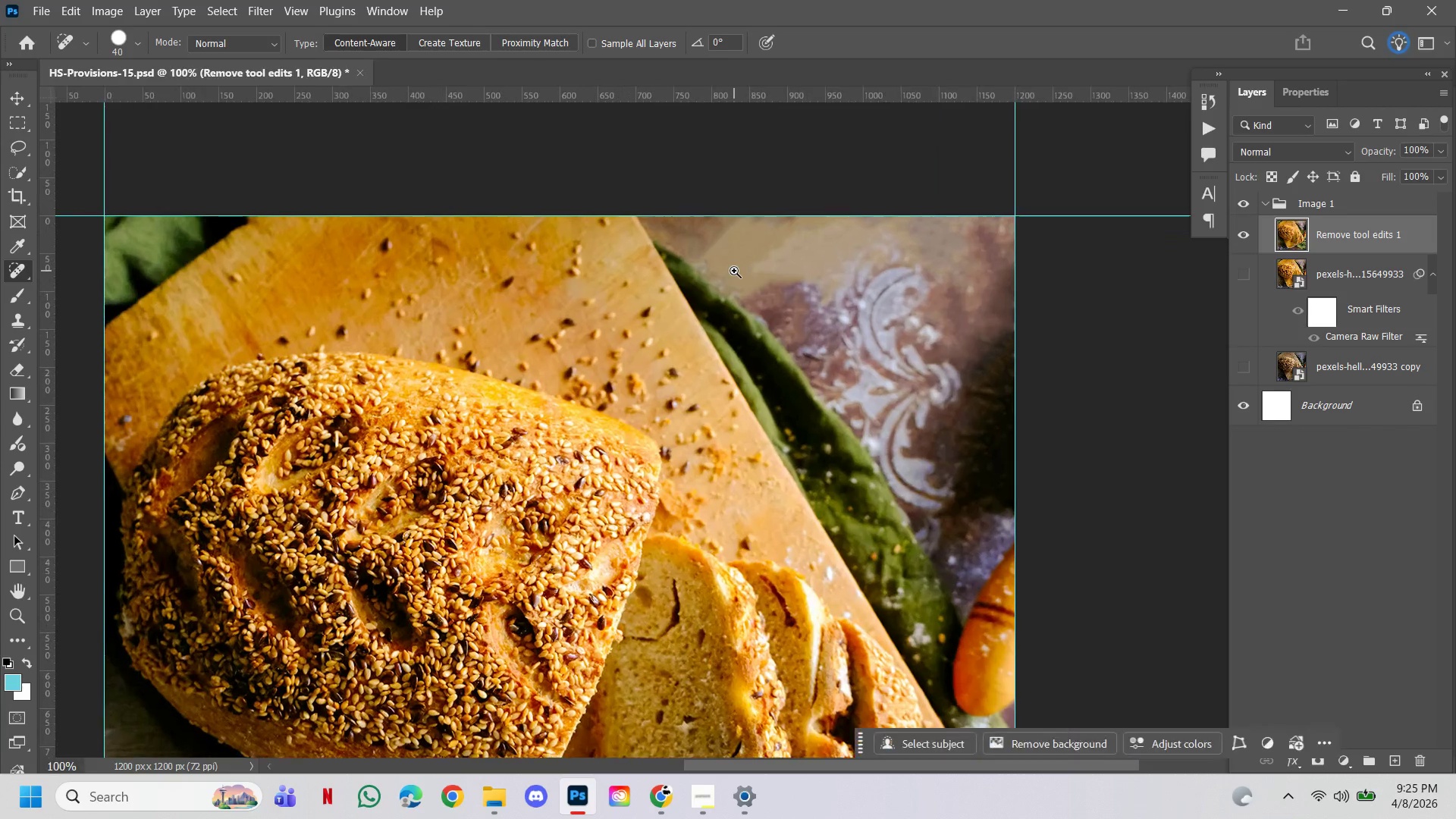 
left_click([734, 271])
 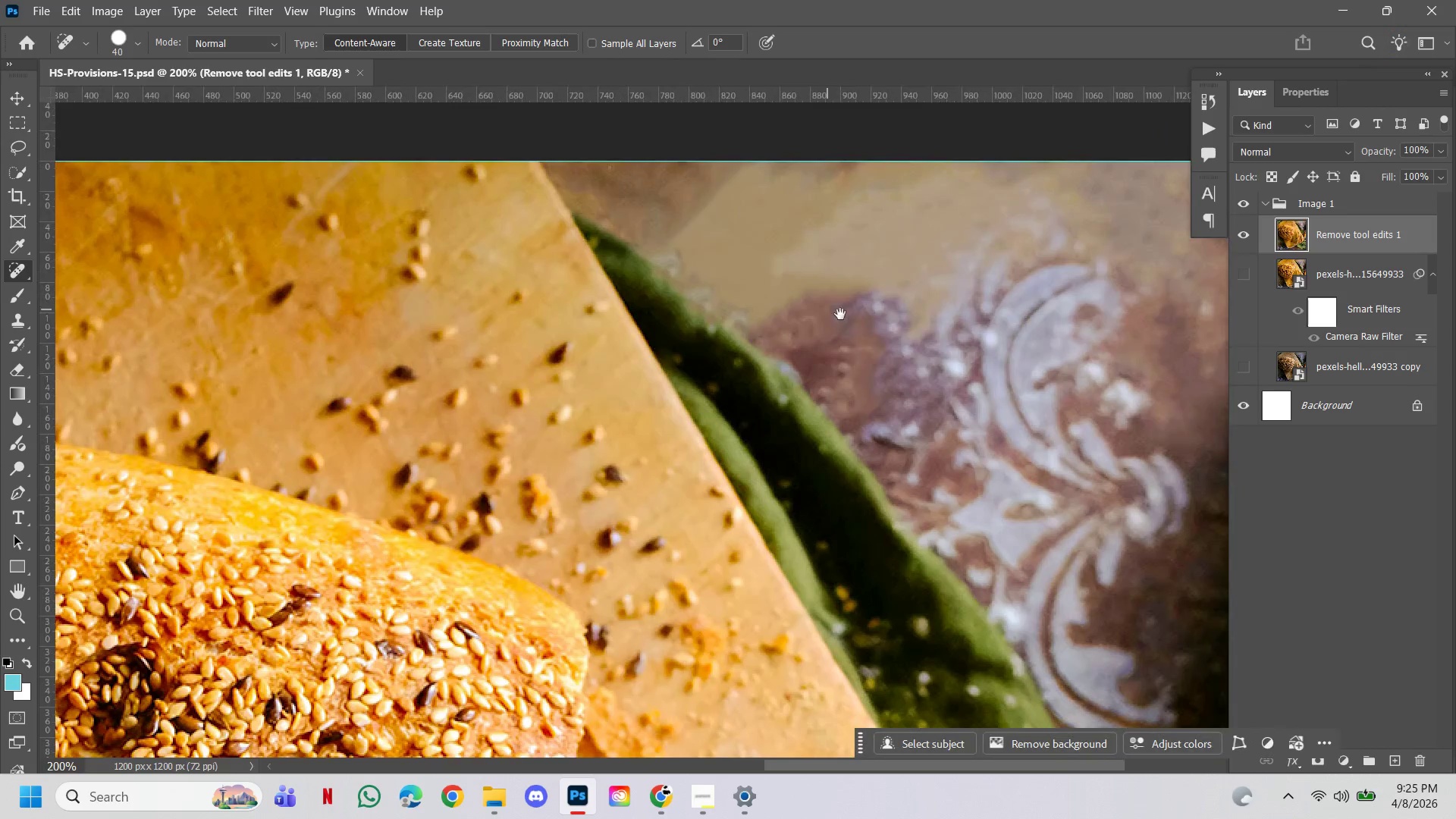 
hold_key(key=ControlLeft, duration=0.38)
left_click([886, 302])
 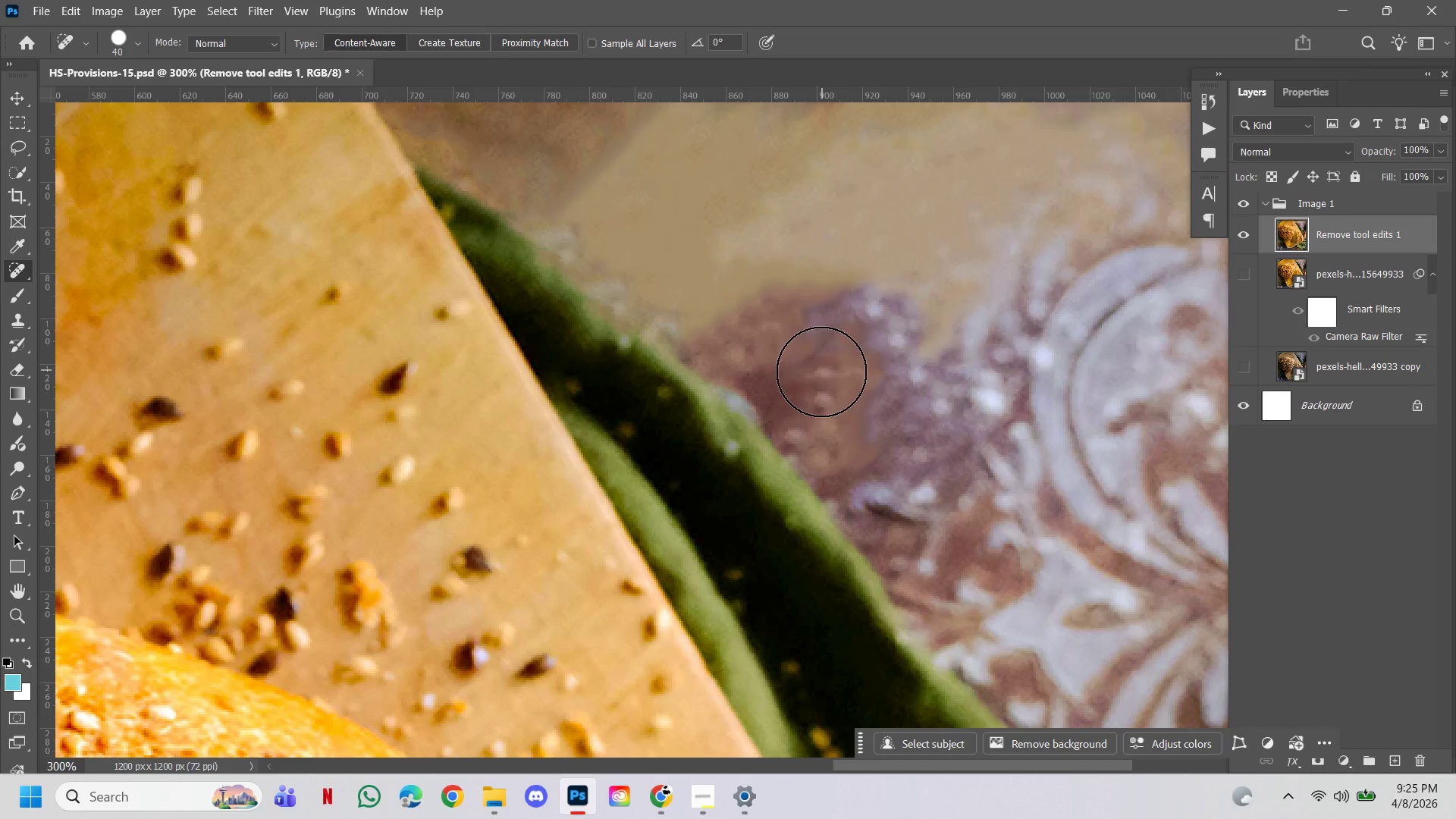 
left_click([823, 388])
 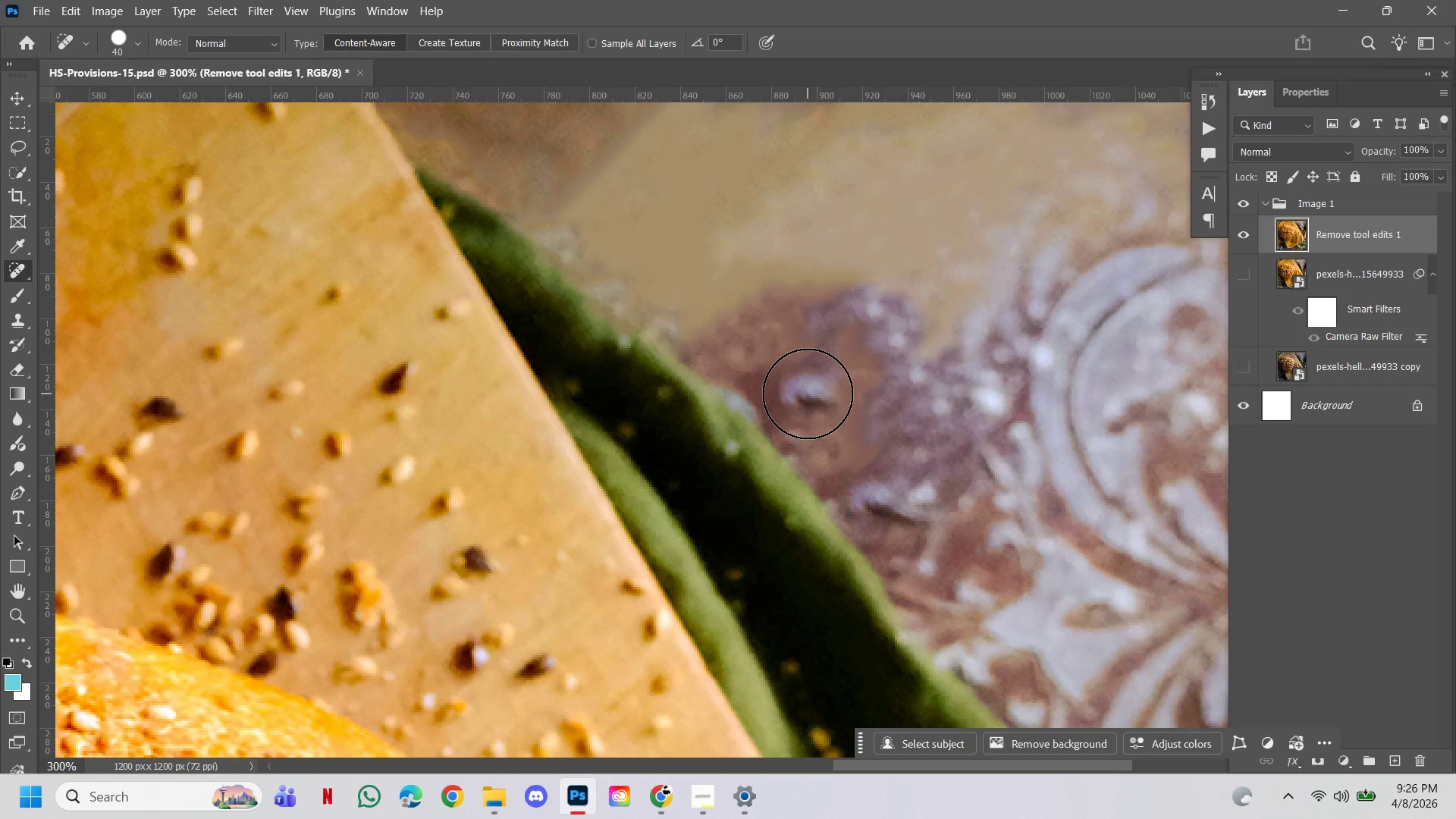 
left_click([808, 393])
 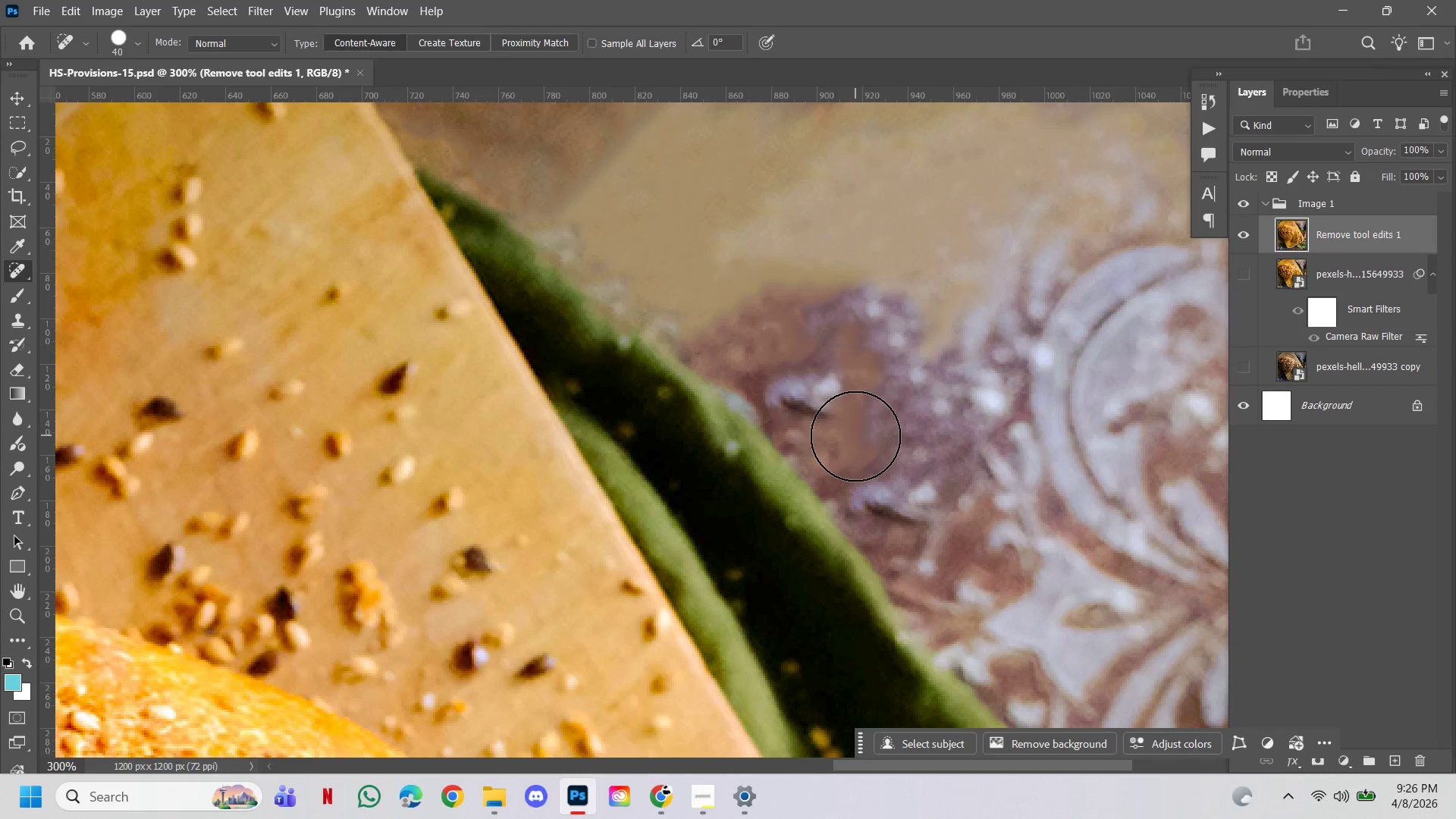 
key(Control+Z)
 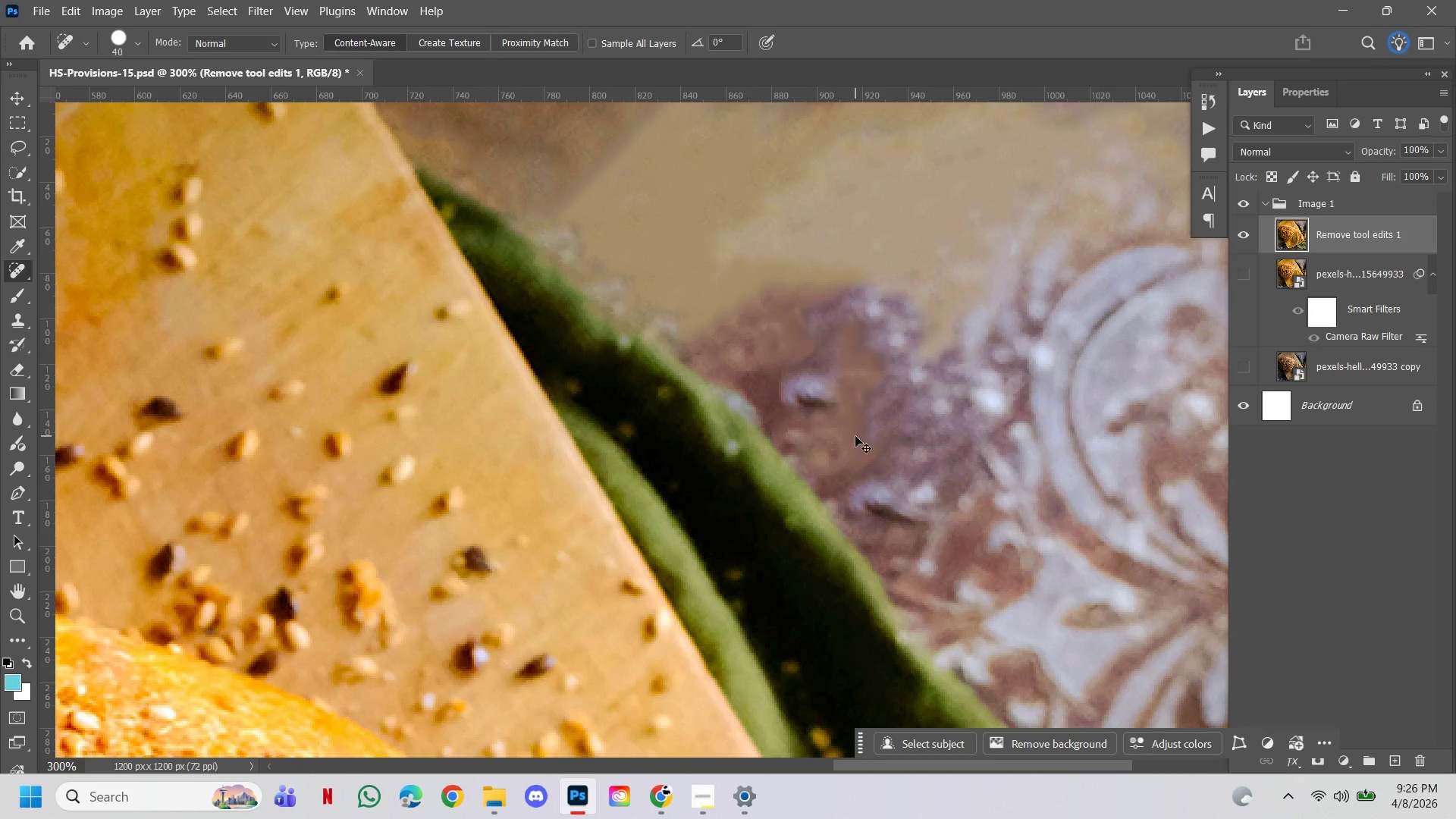 
key(Alt+Control+Z)
 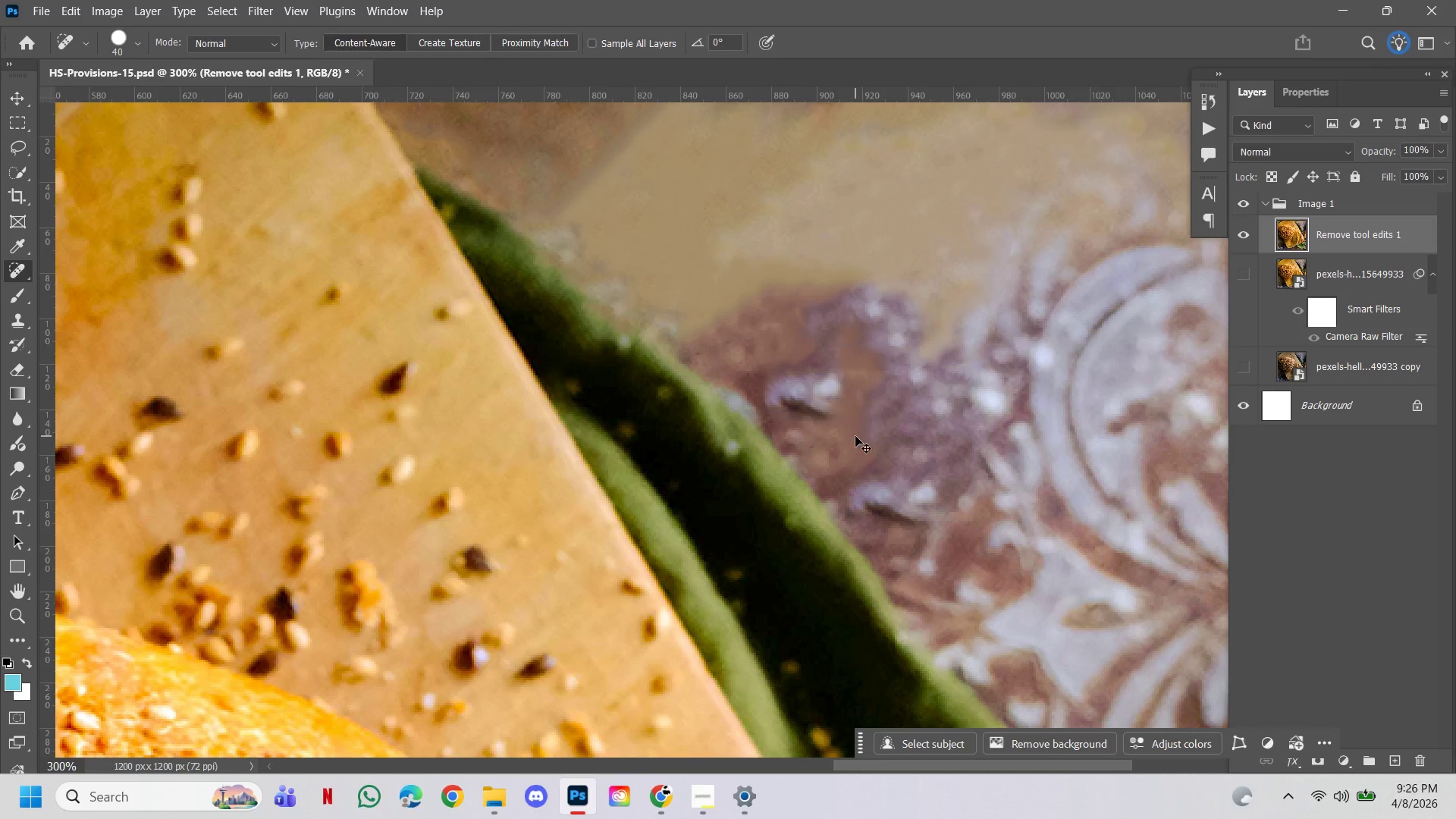 
key(Alt+Control+AltLeft)
 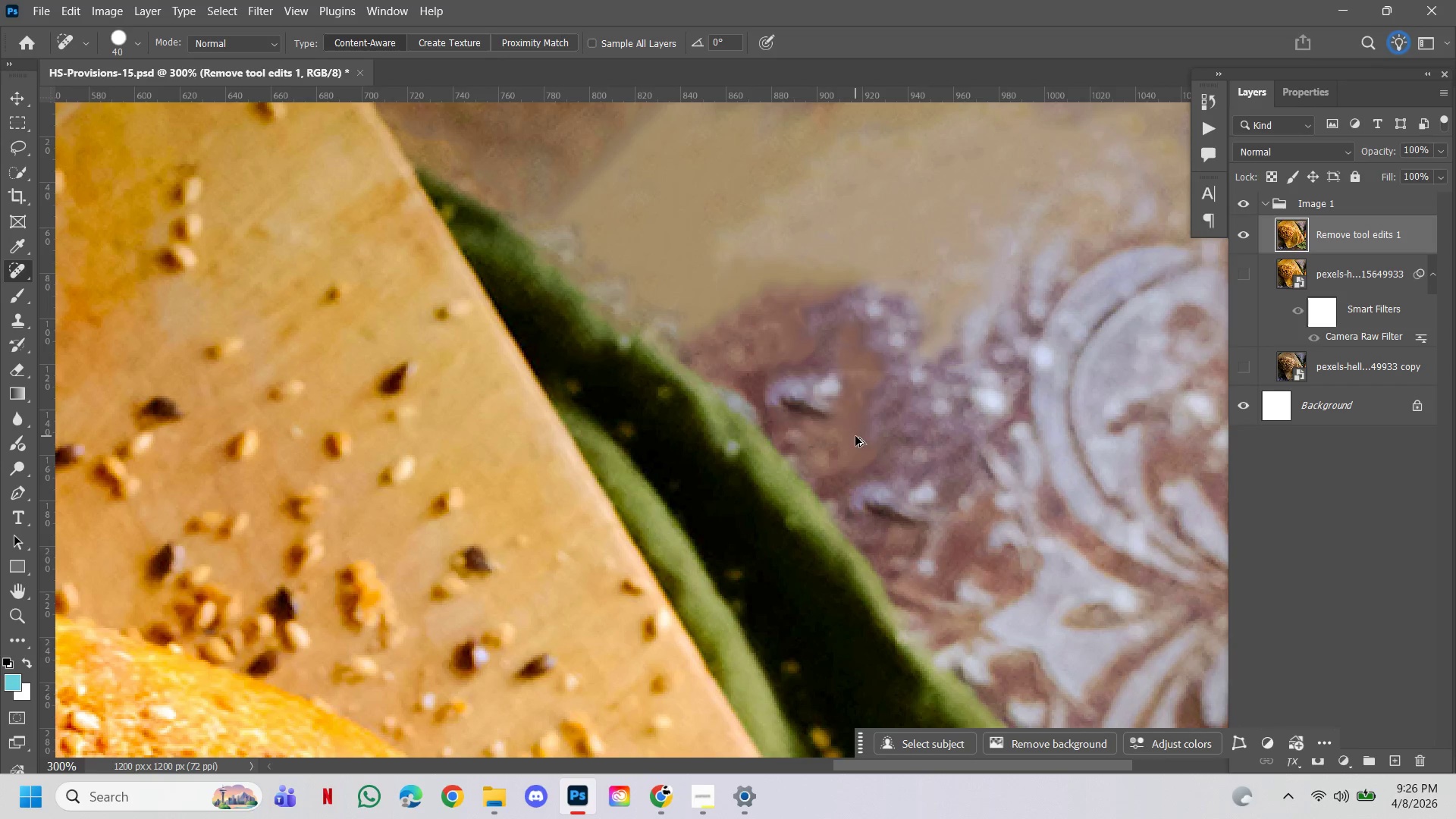 
key(Alt+Control+Z)
 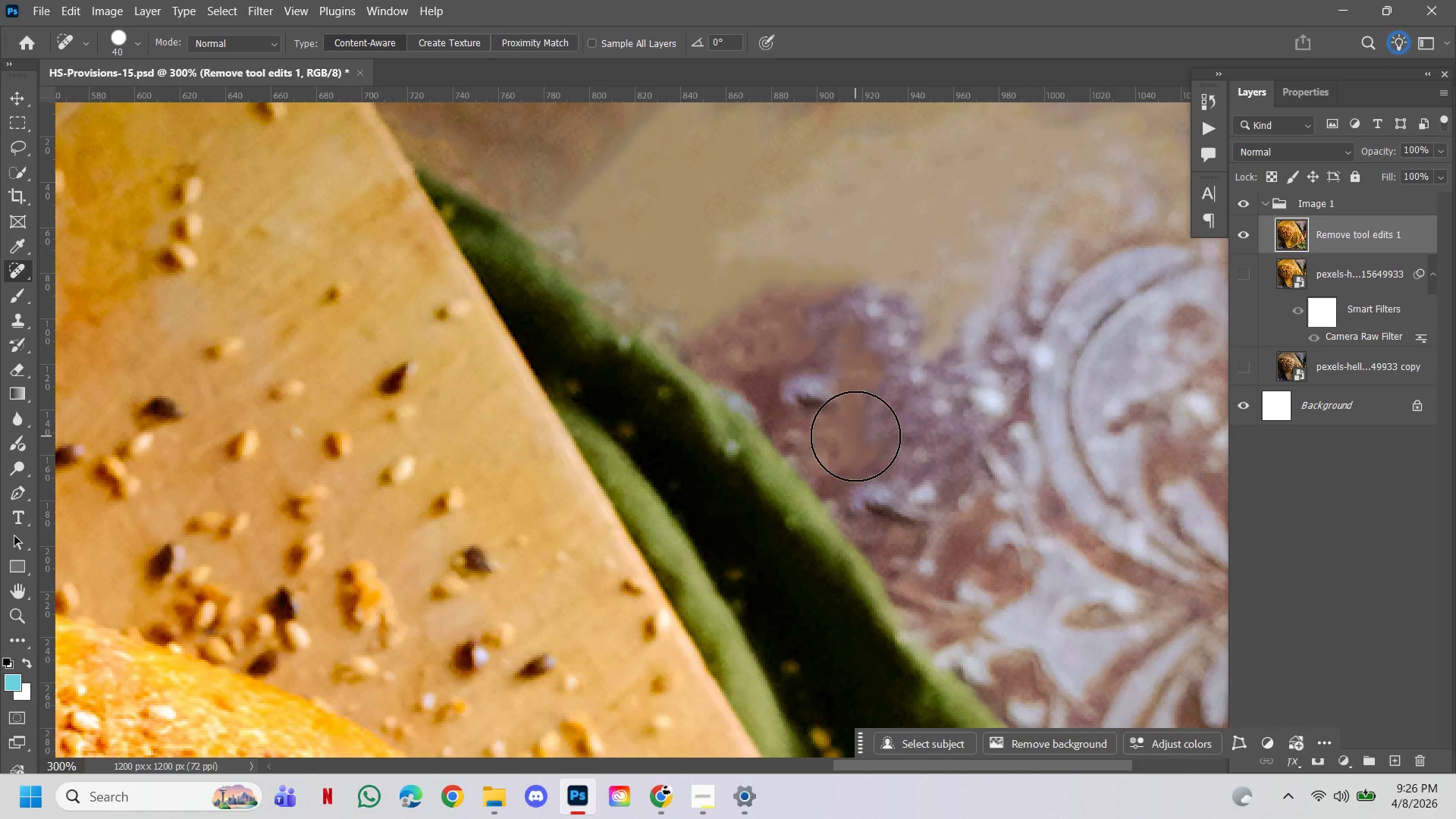 
key(Control+ControlLeft)
 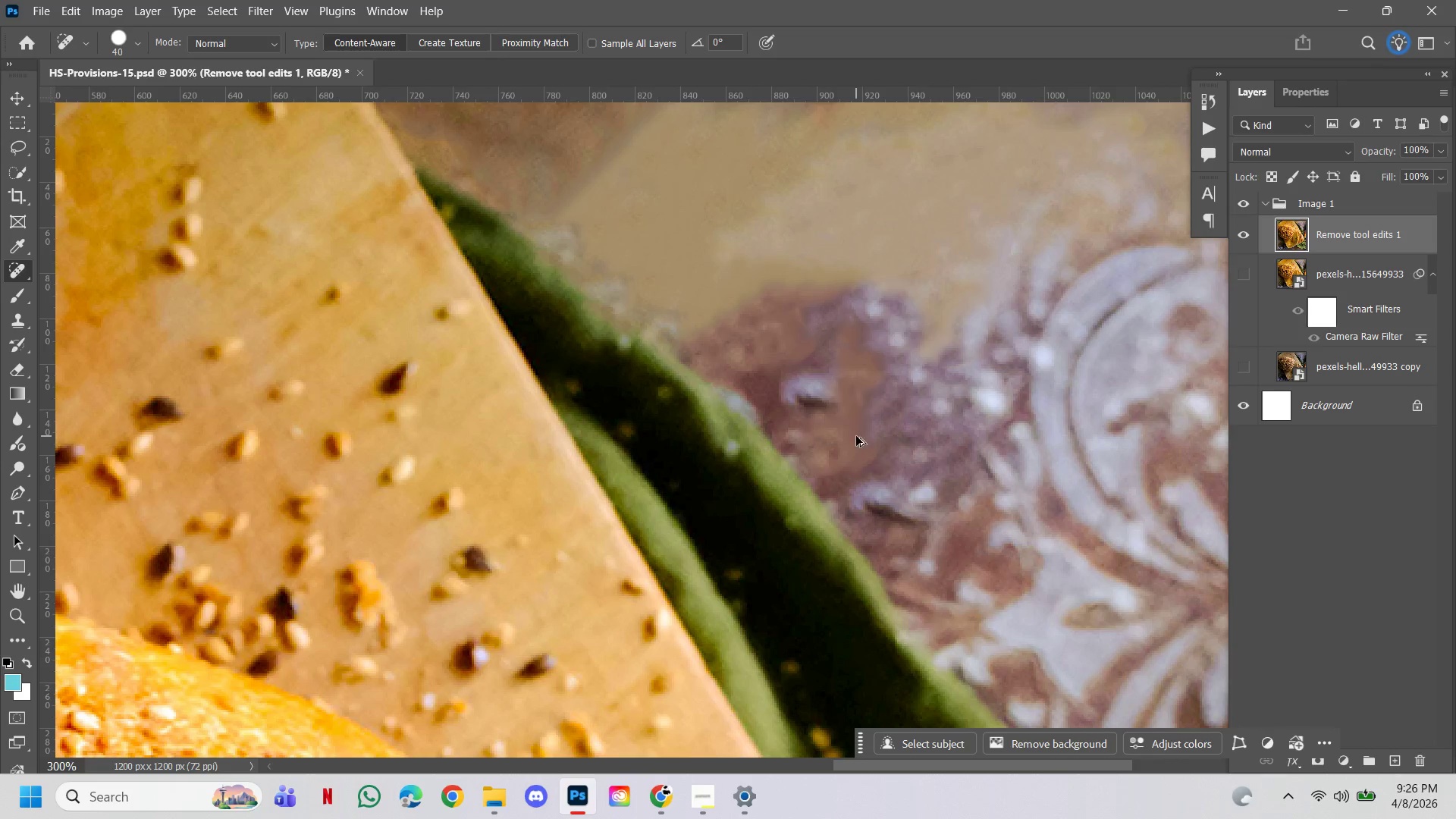 
key(Alt+Control+AltLeft)
 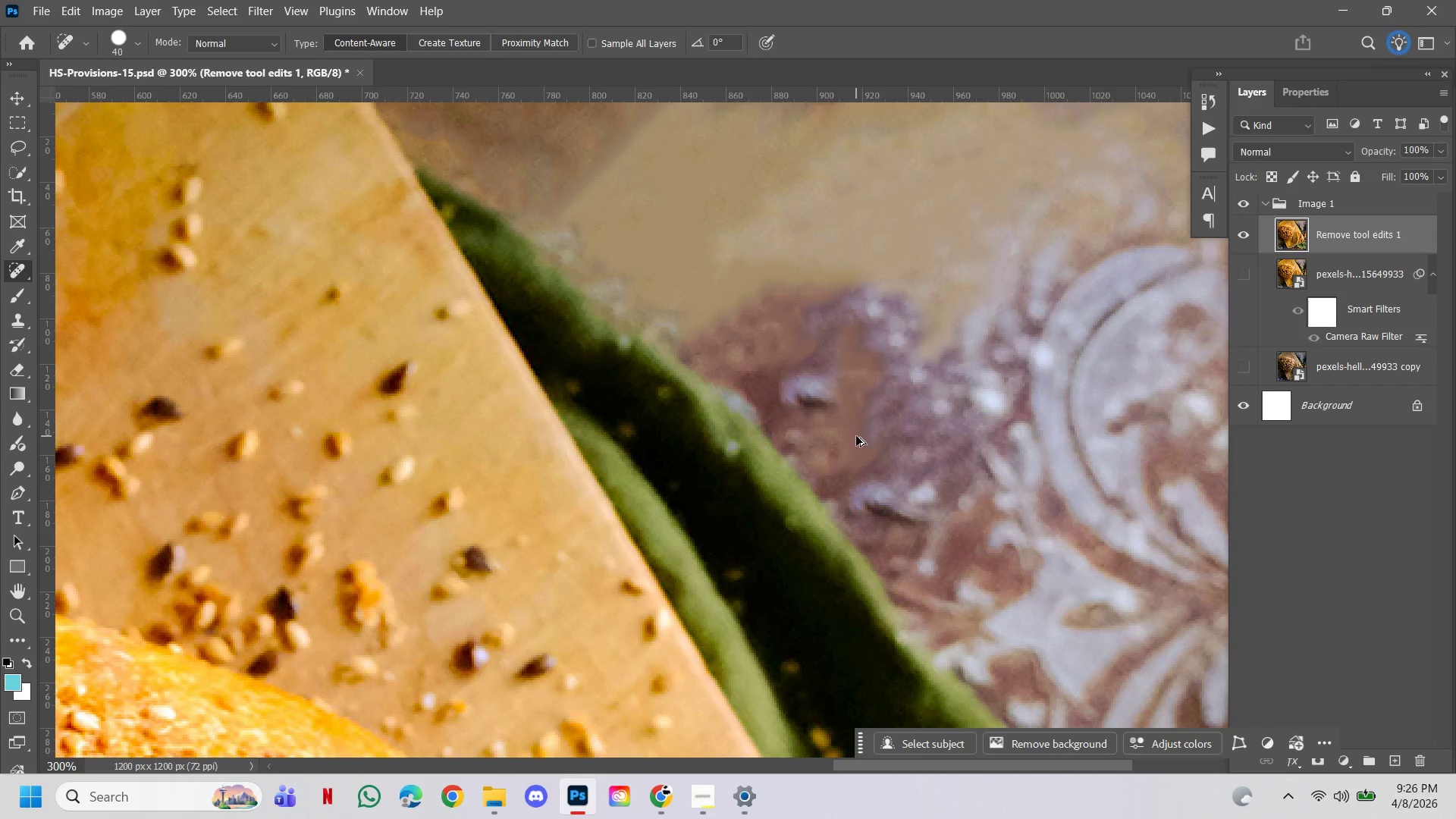 
key(Alt+Control+Z)
 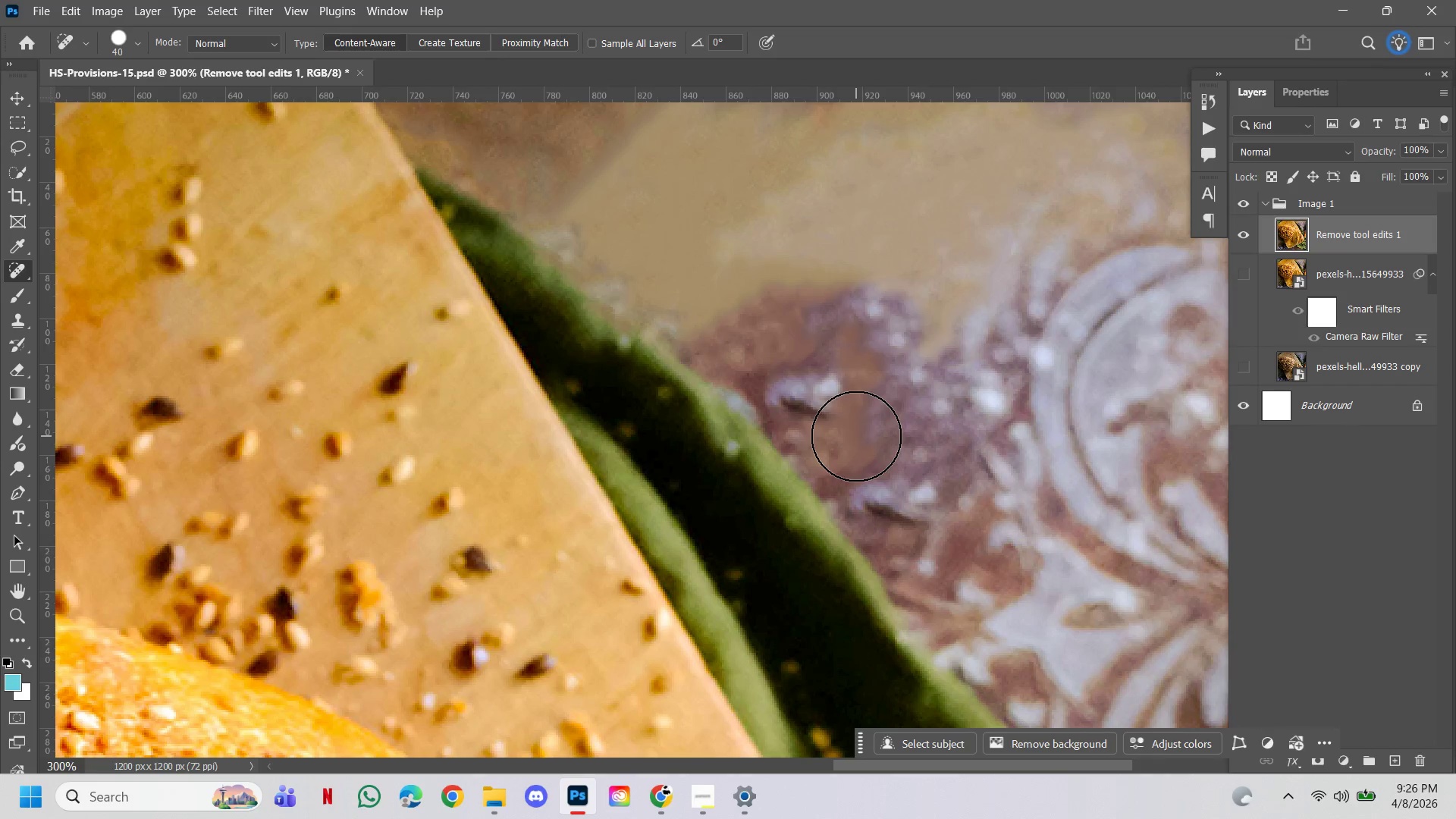 
key(Control+ControlLeft)
 